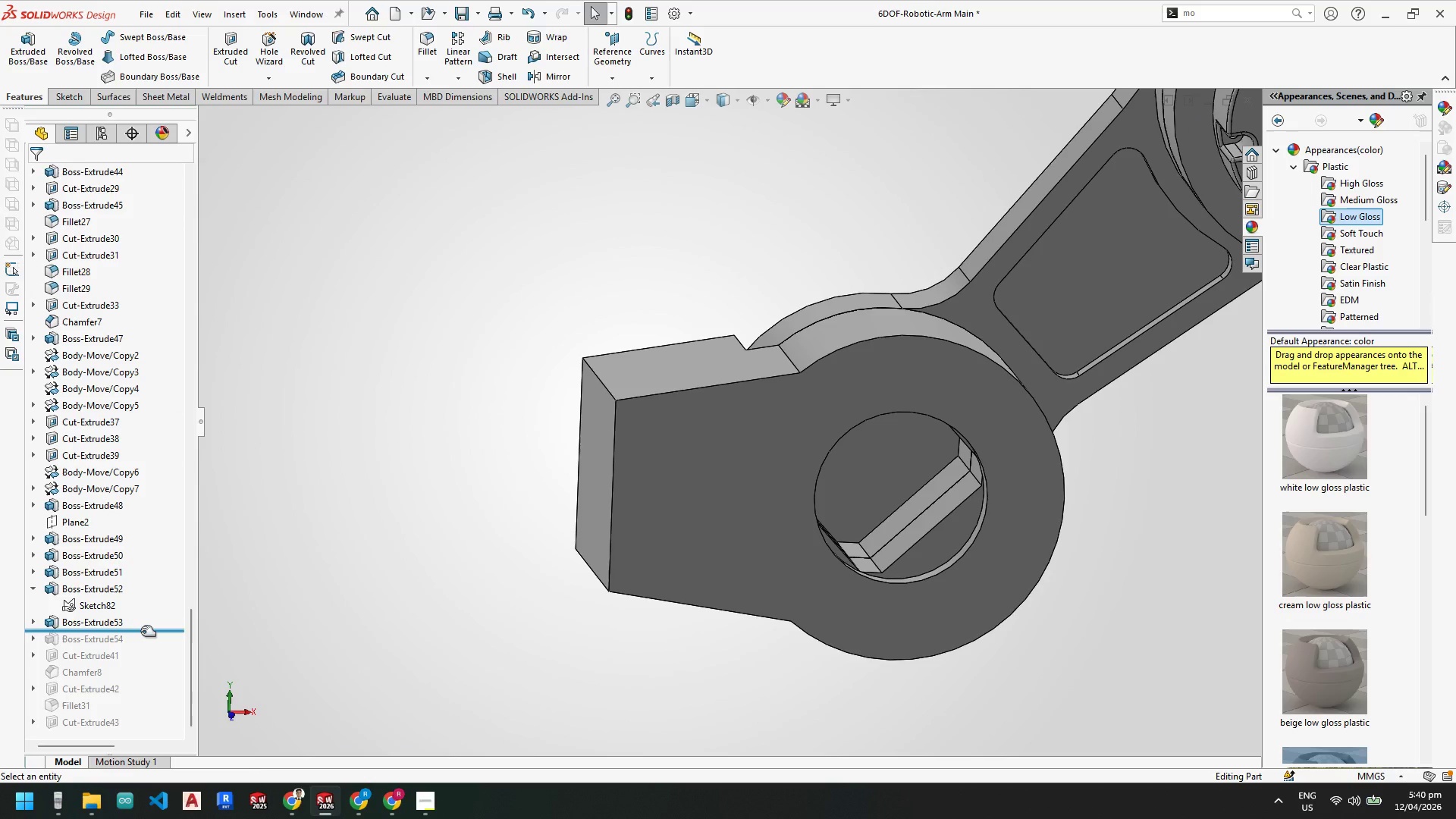 
left_click_drag(start_coordinate=[141, 632], to_coordinate=[141, 643])
 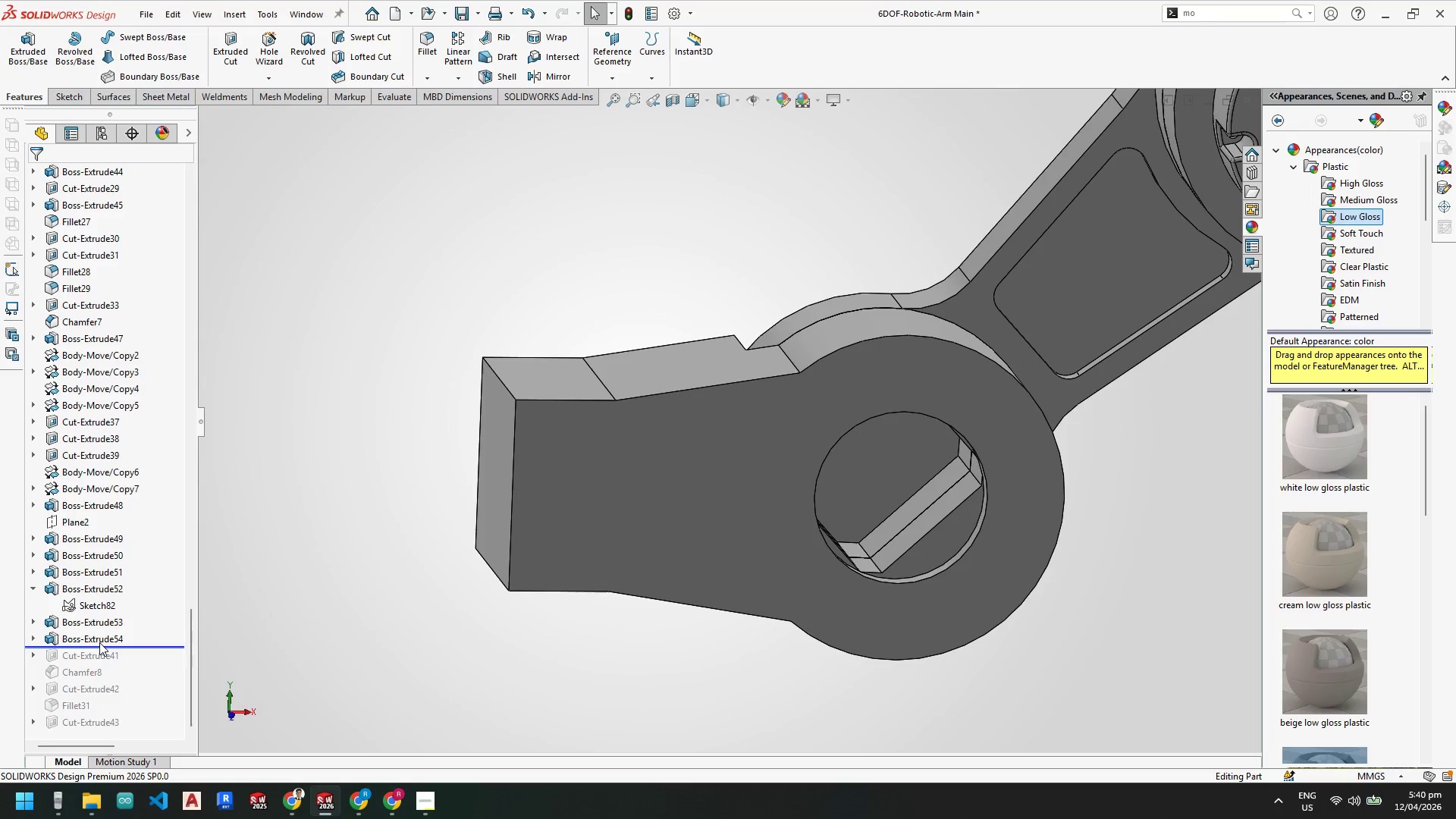 
left_click([99, 642])
 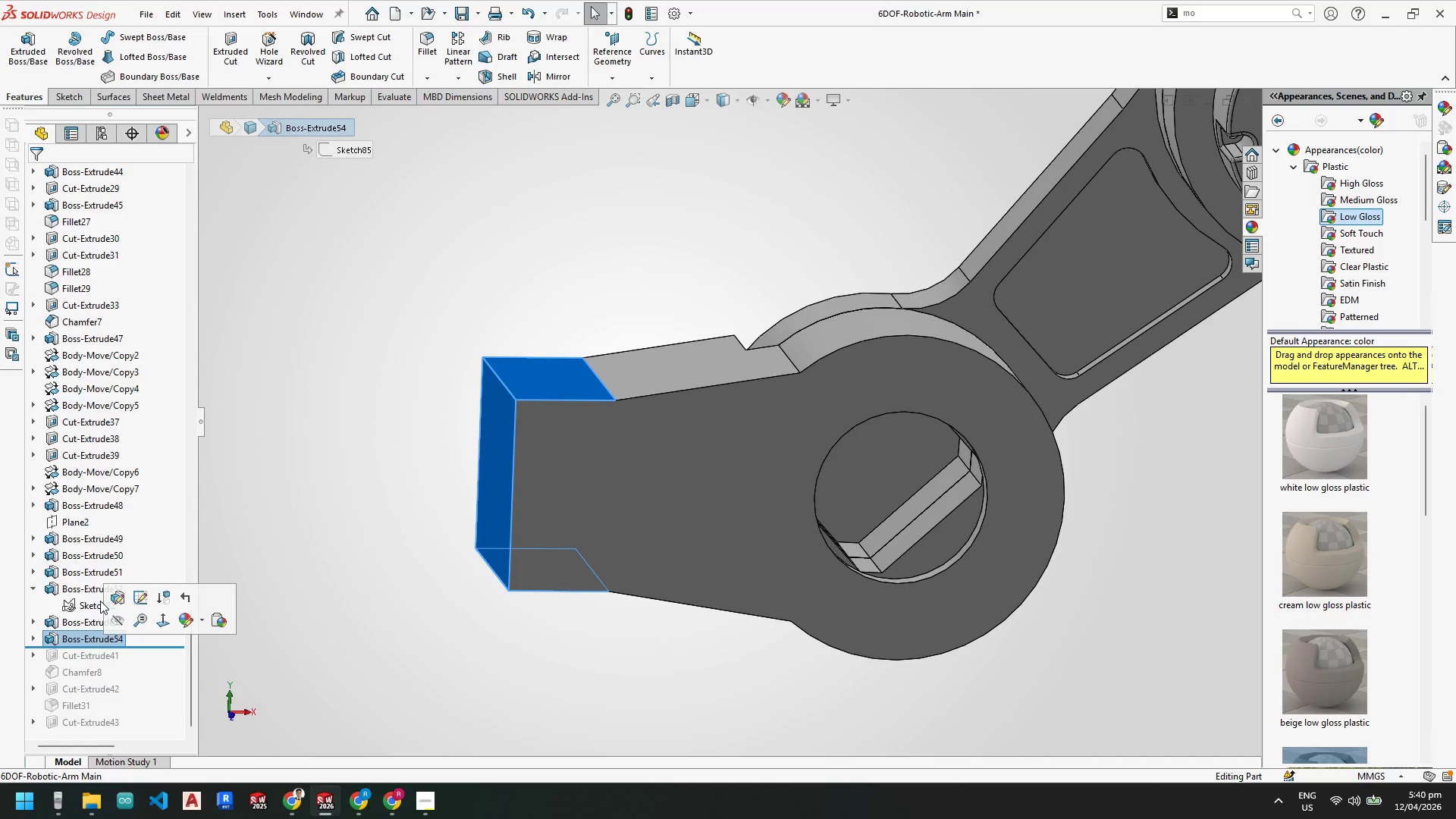 
left_click([111, 598])
 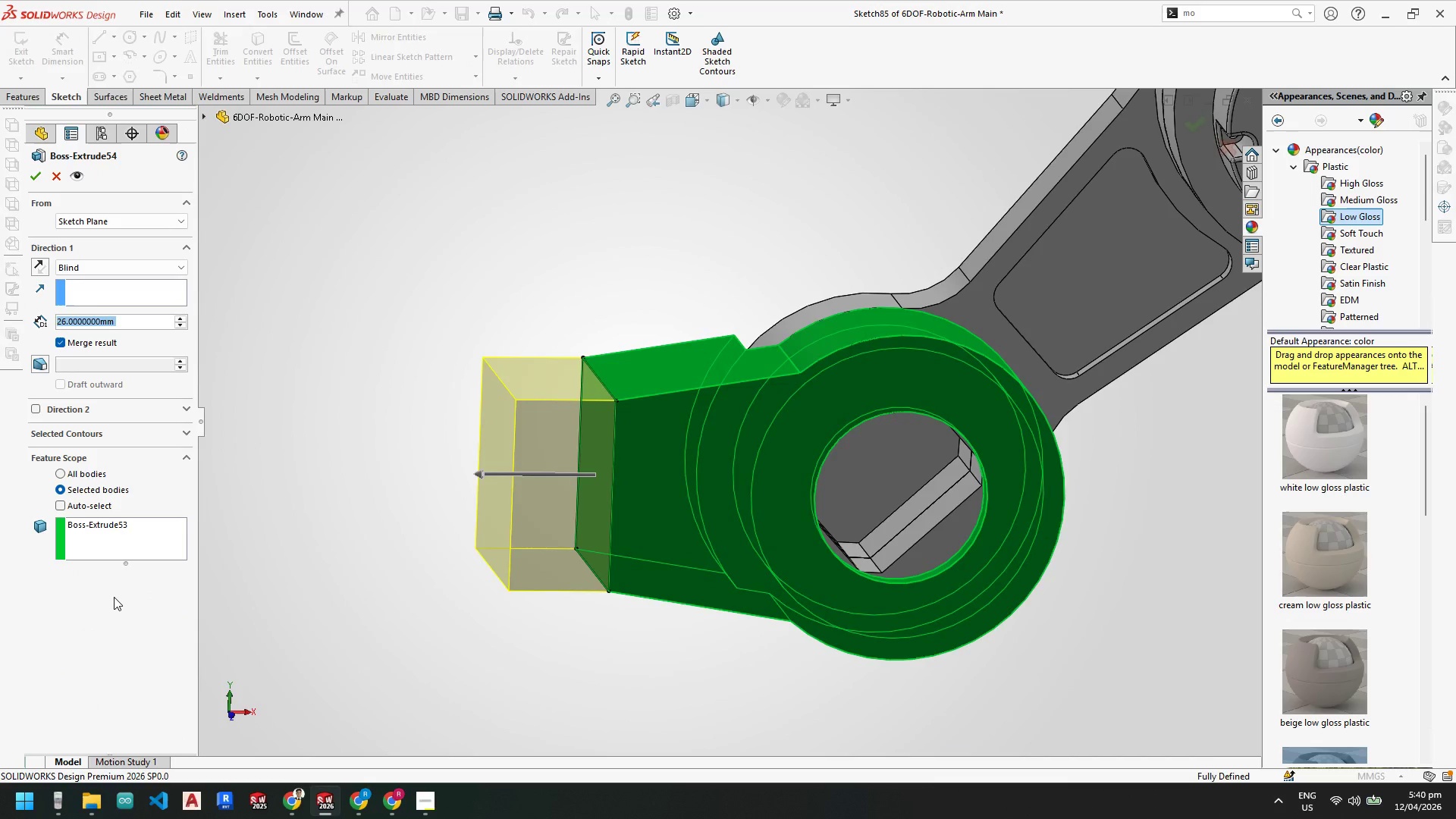 
key(Escape)
 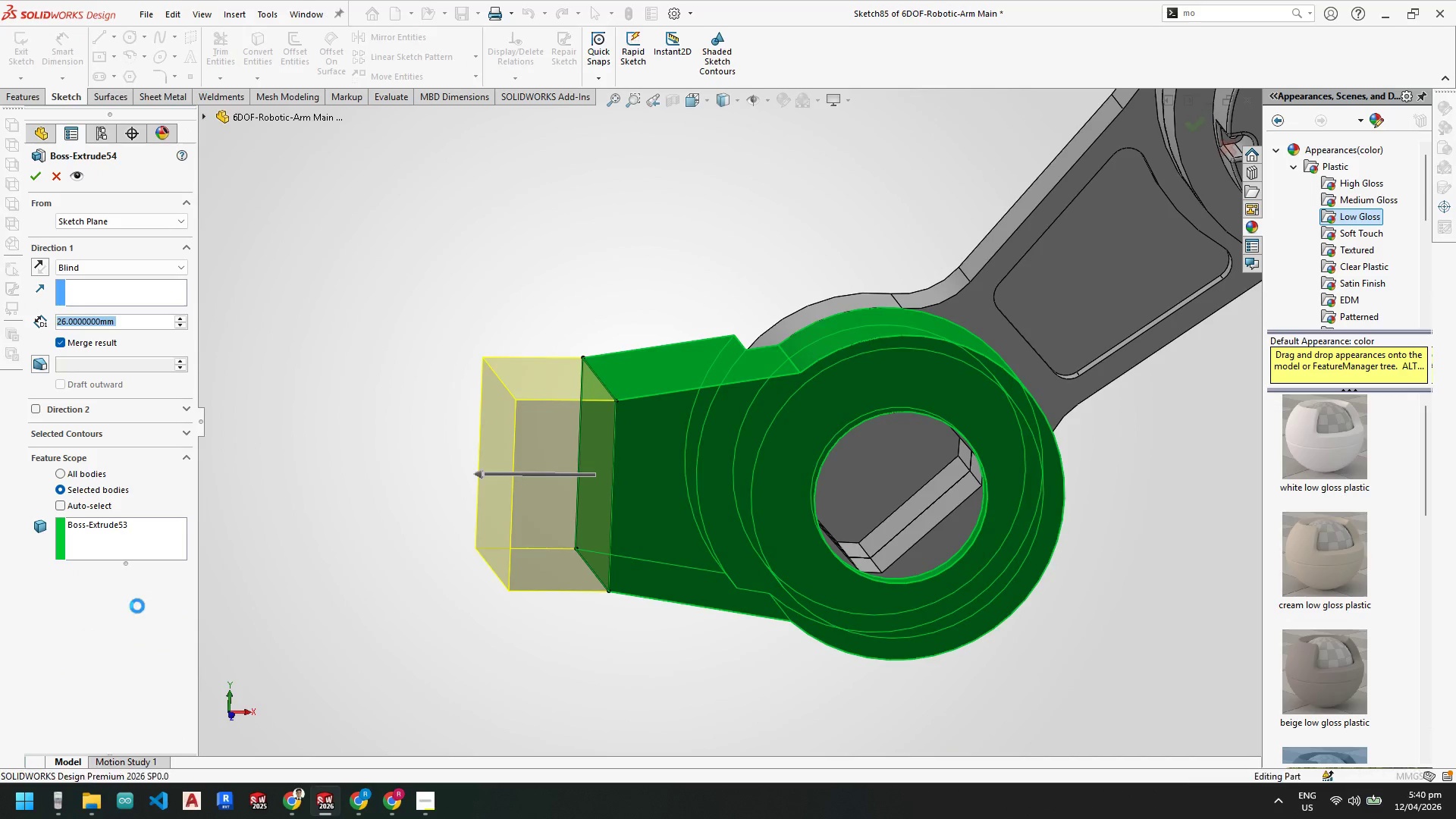 
key(Escape)
 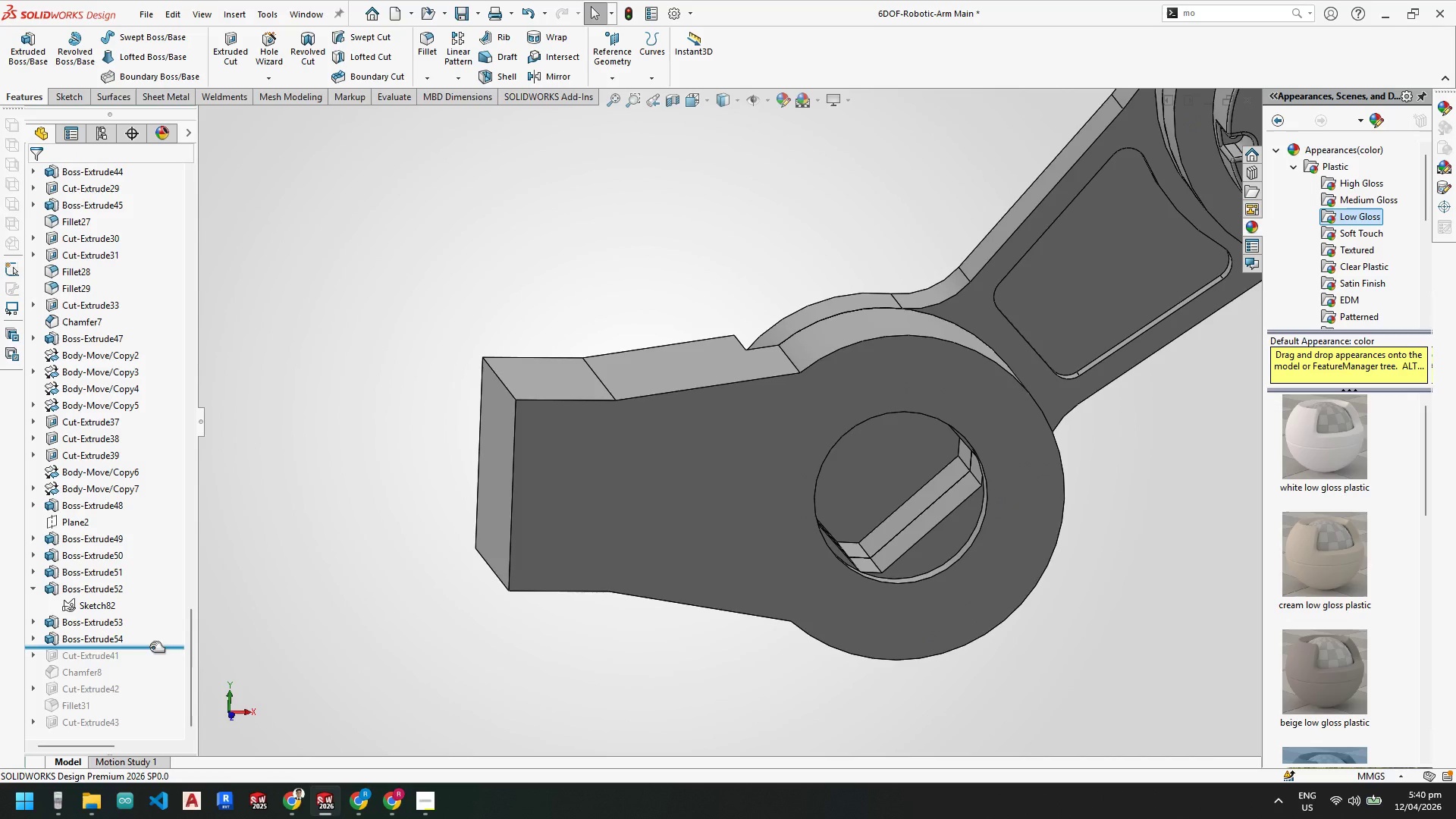 
left_click_drag(start_coordinate=[150, 647], to_coordinate=[149, 633])
 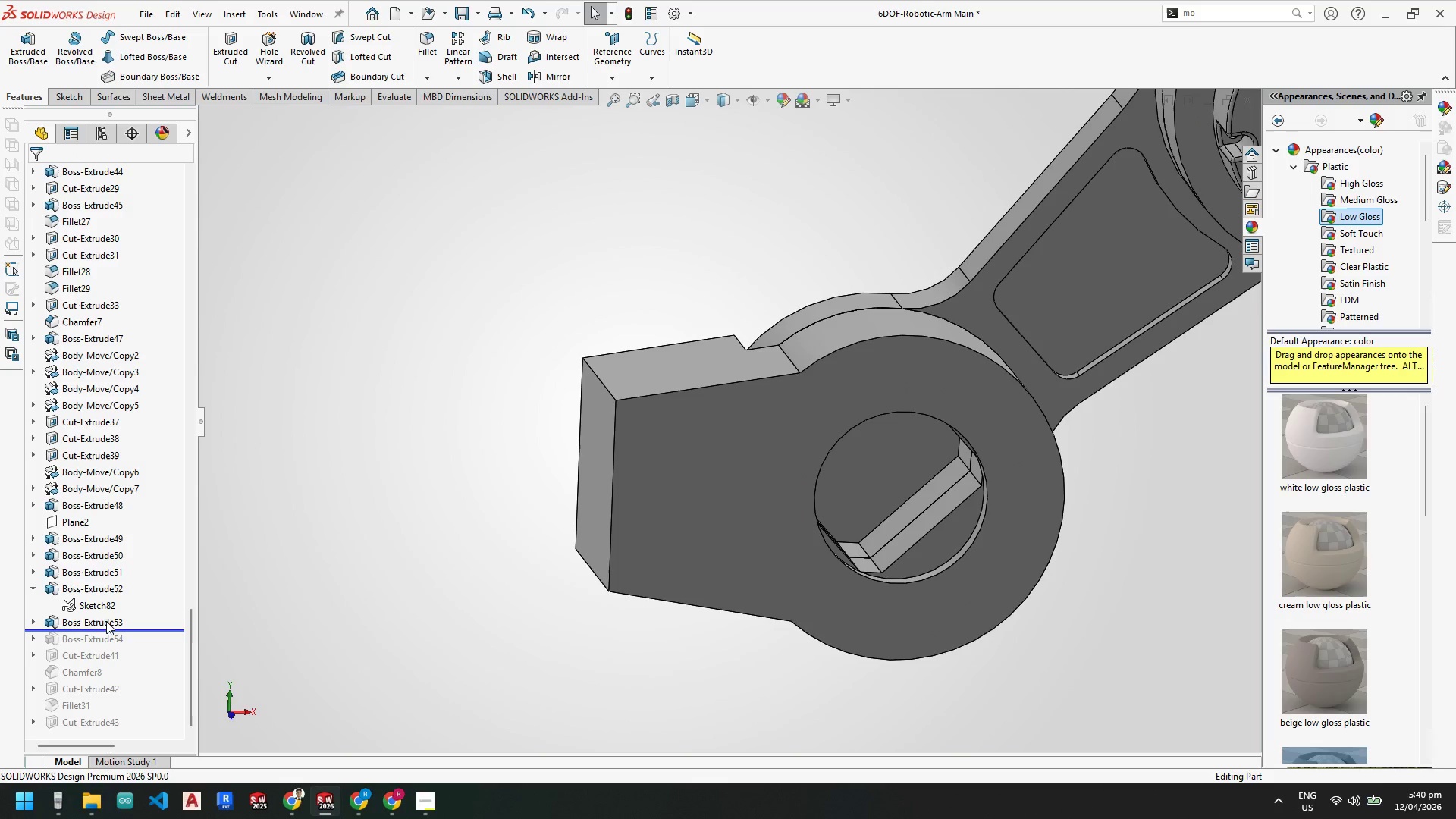 
left_click([104, 622])
 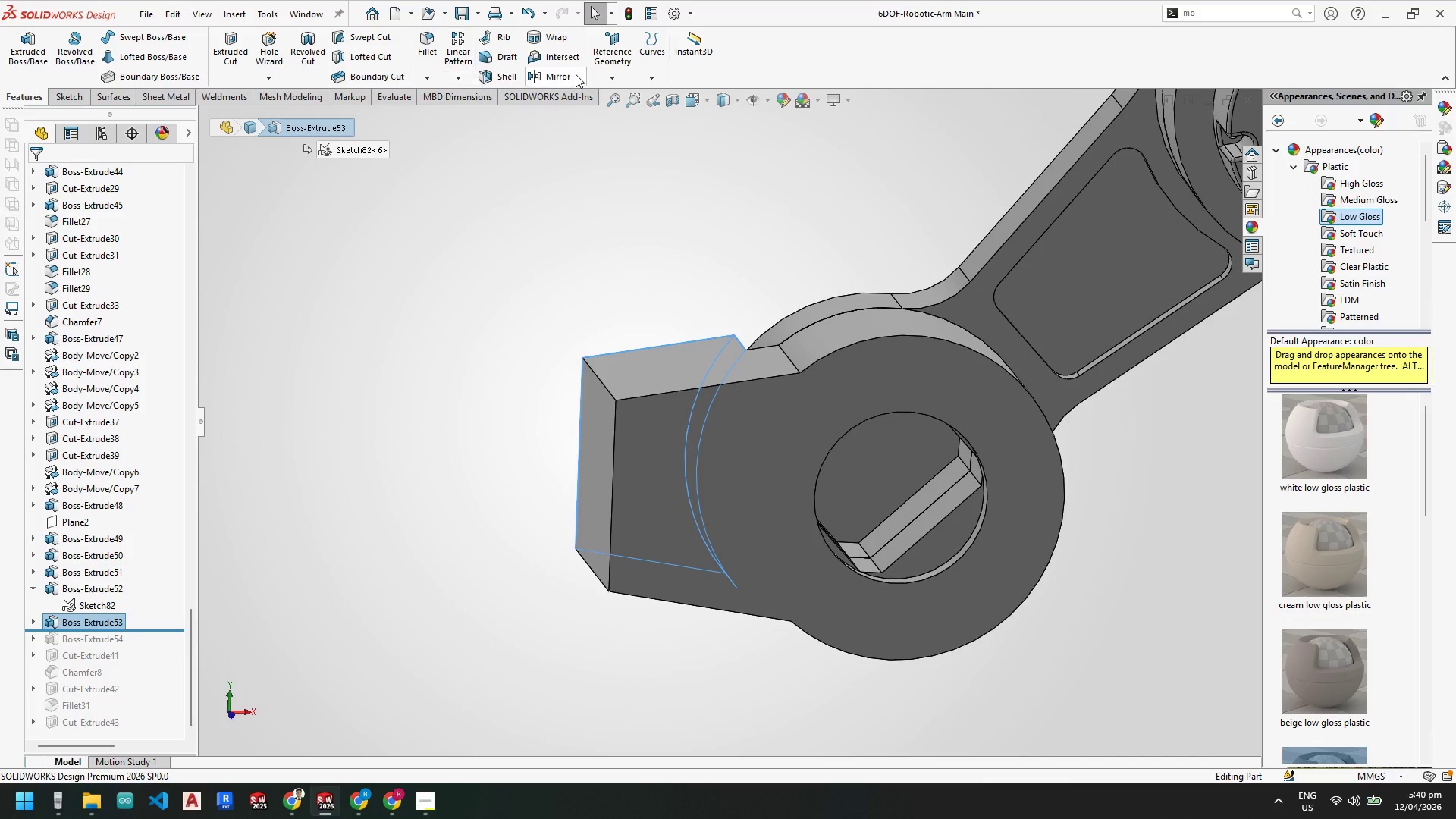 
left_click([617, 80])
 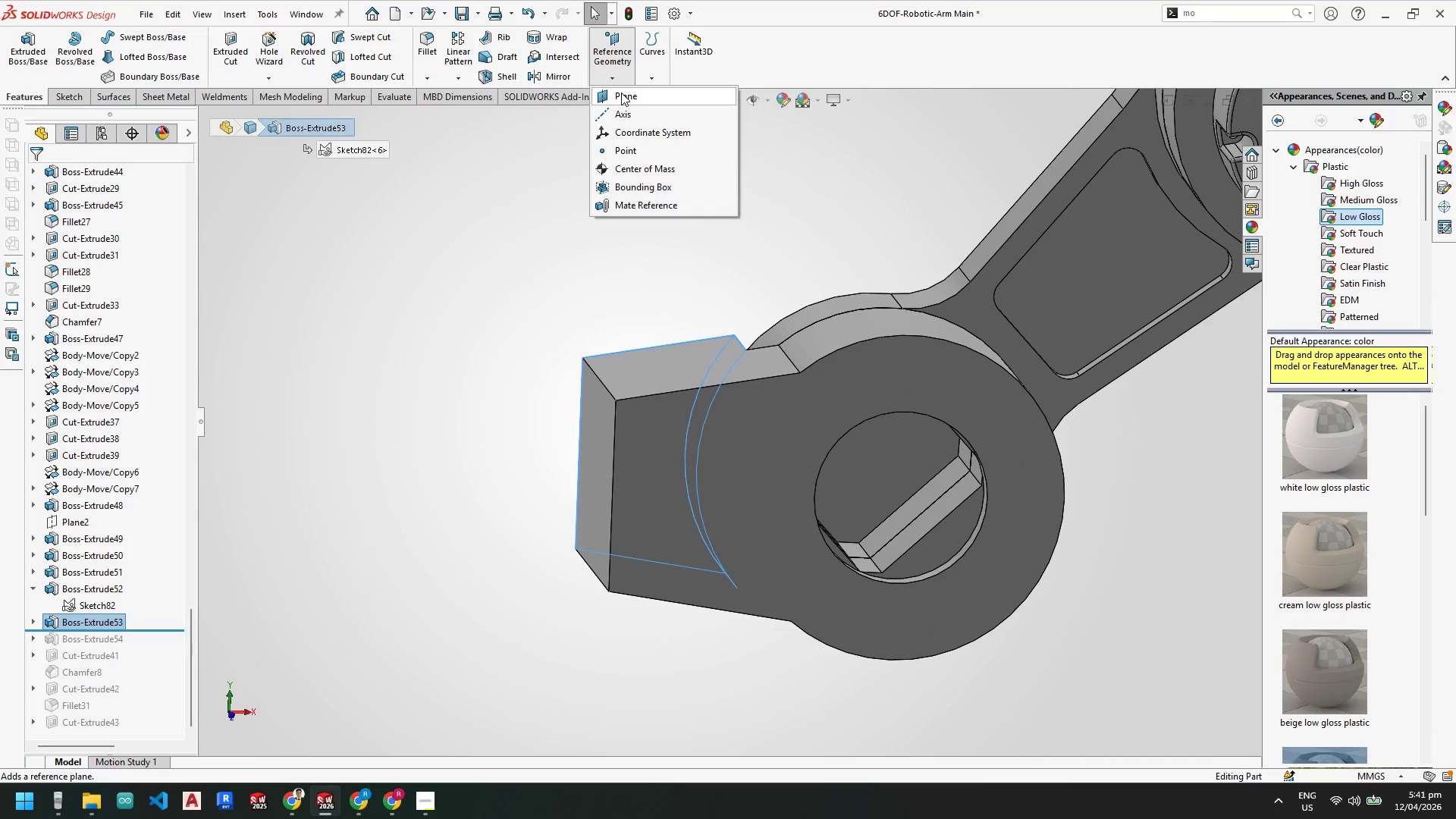 
left_click([621, 93])
 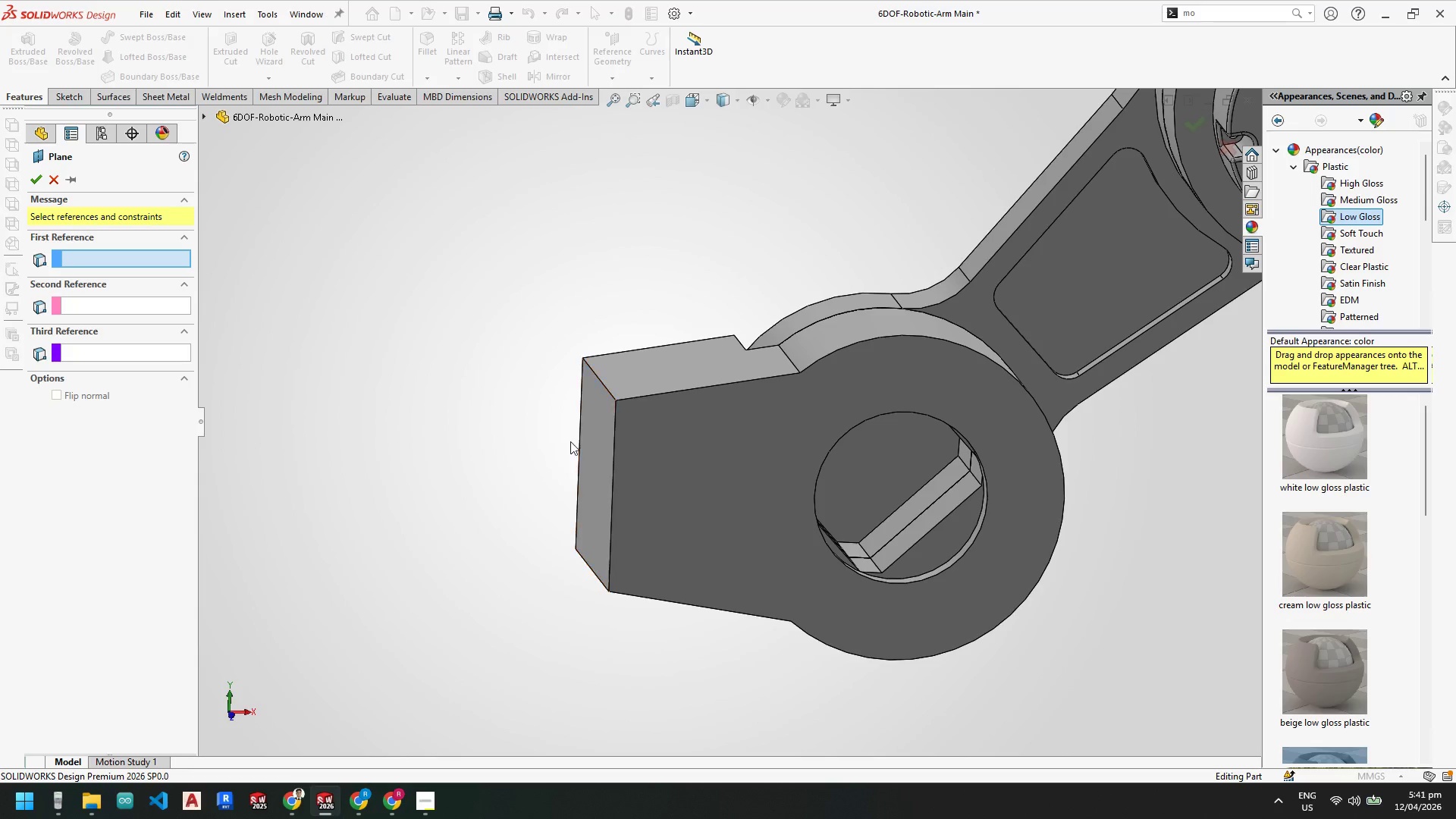 
left_click([589, 441])
 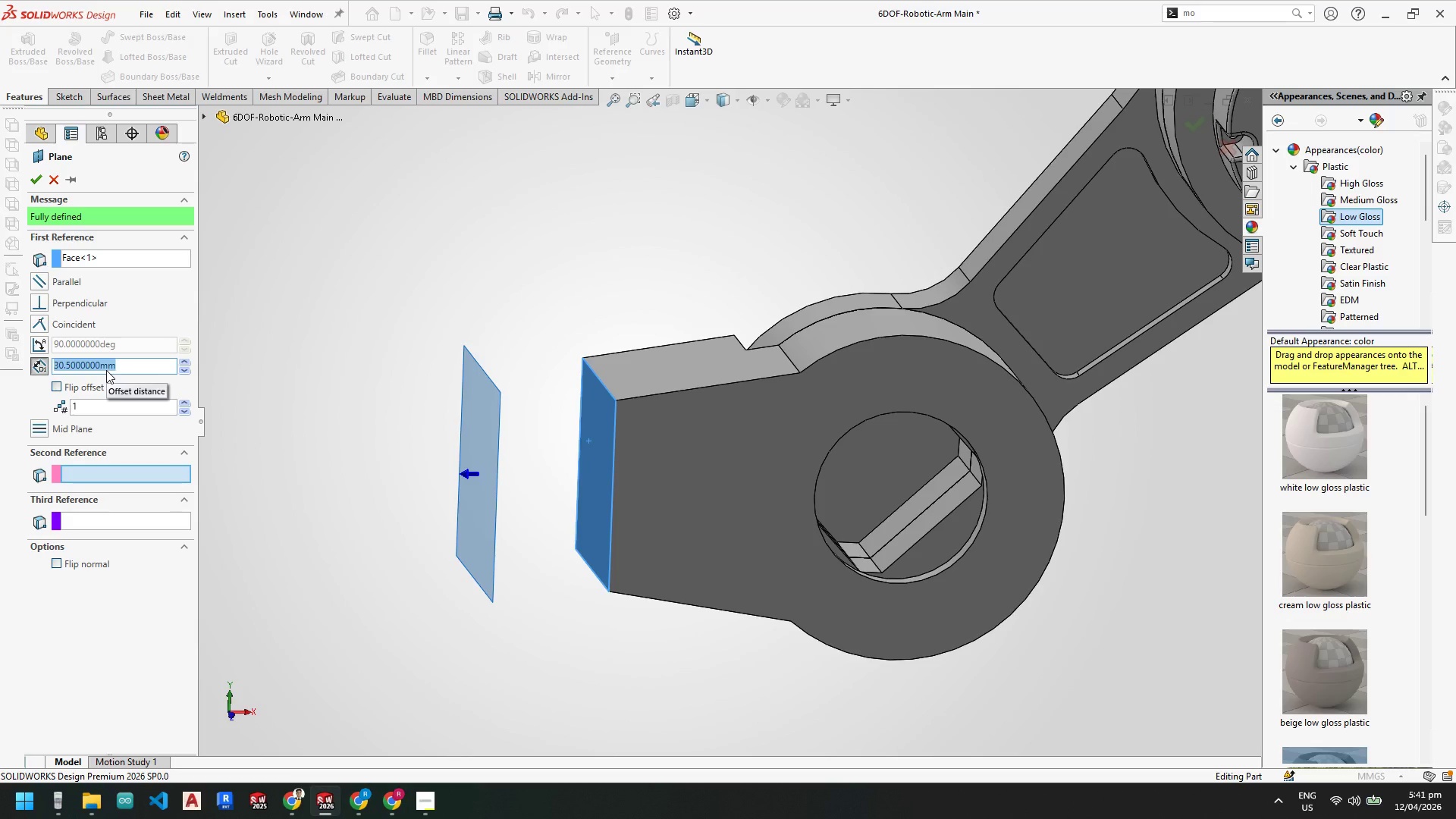 
wait(6.33)
 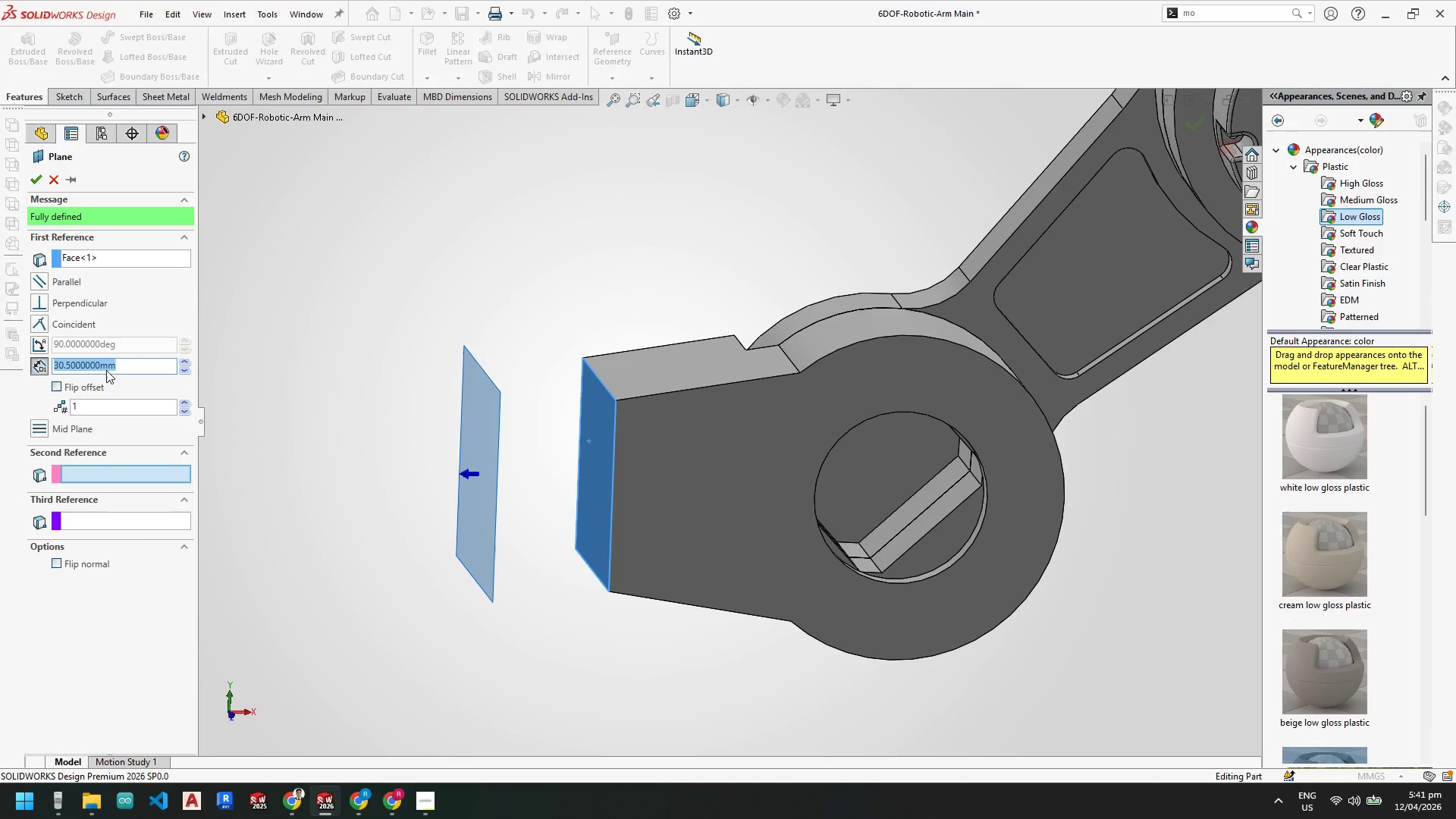 
key(Numpad2)
 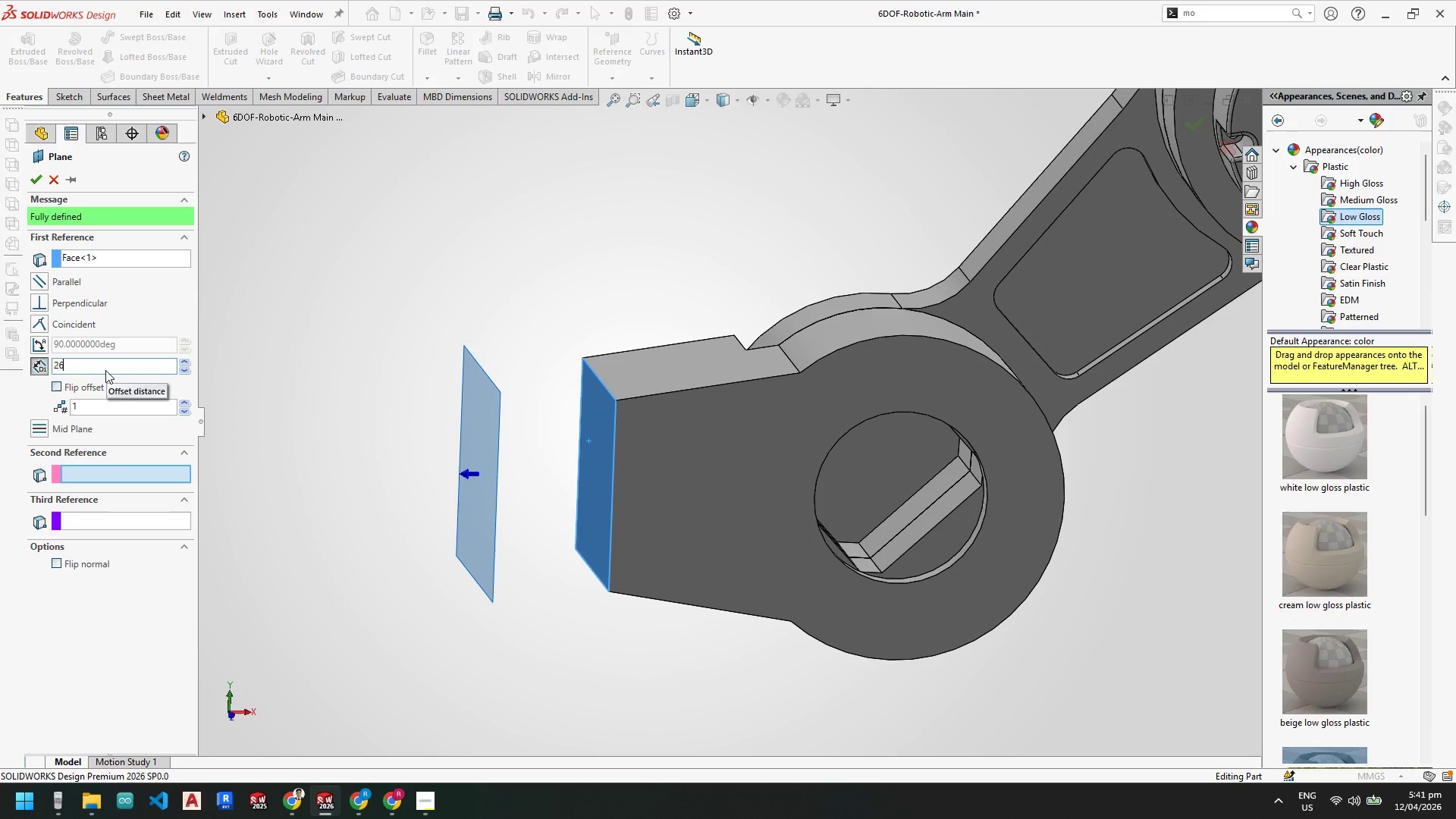 
key(Numpad6)
 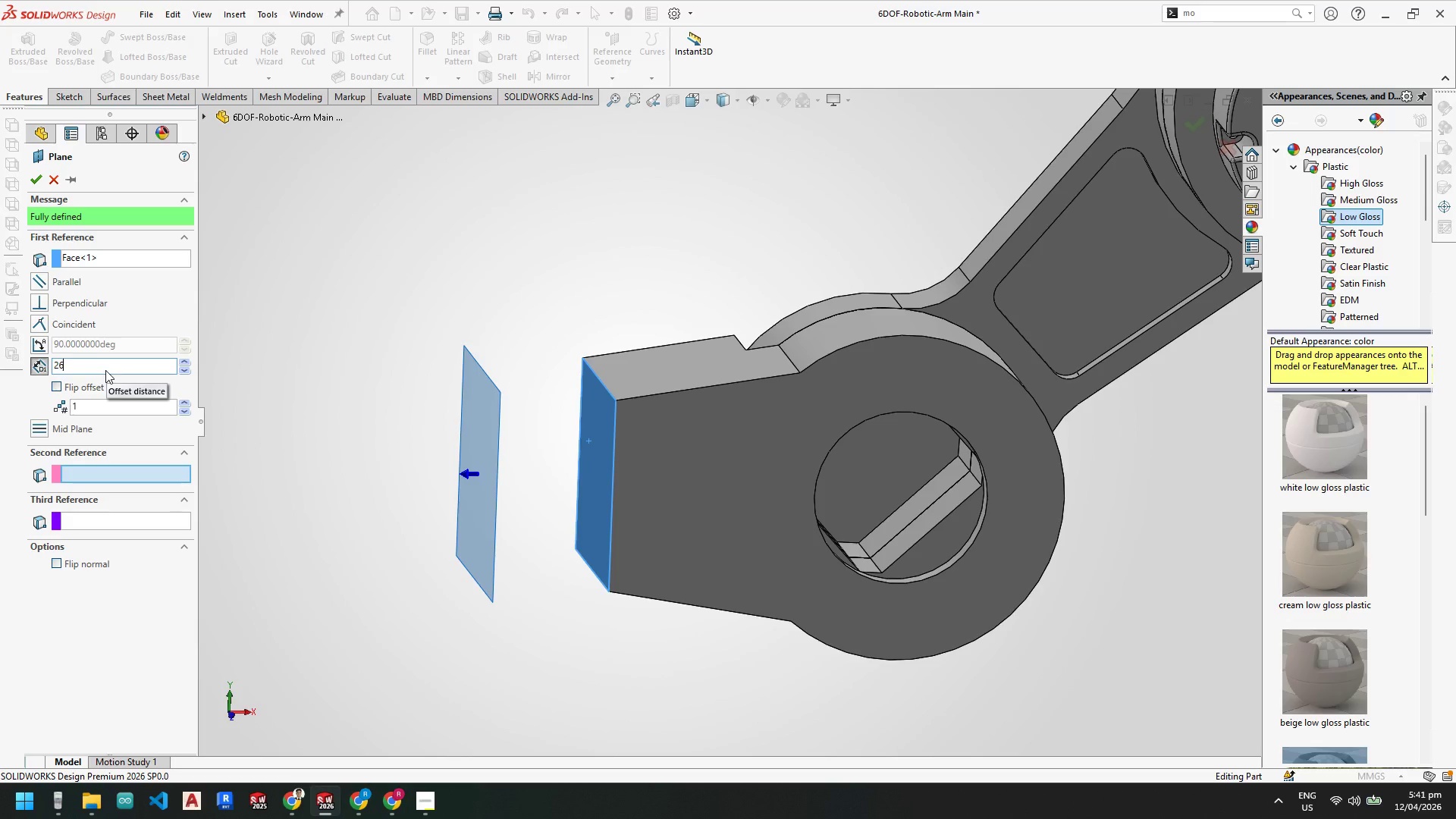 
key(NumpadEnter)
 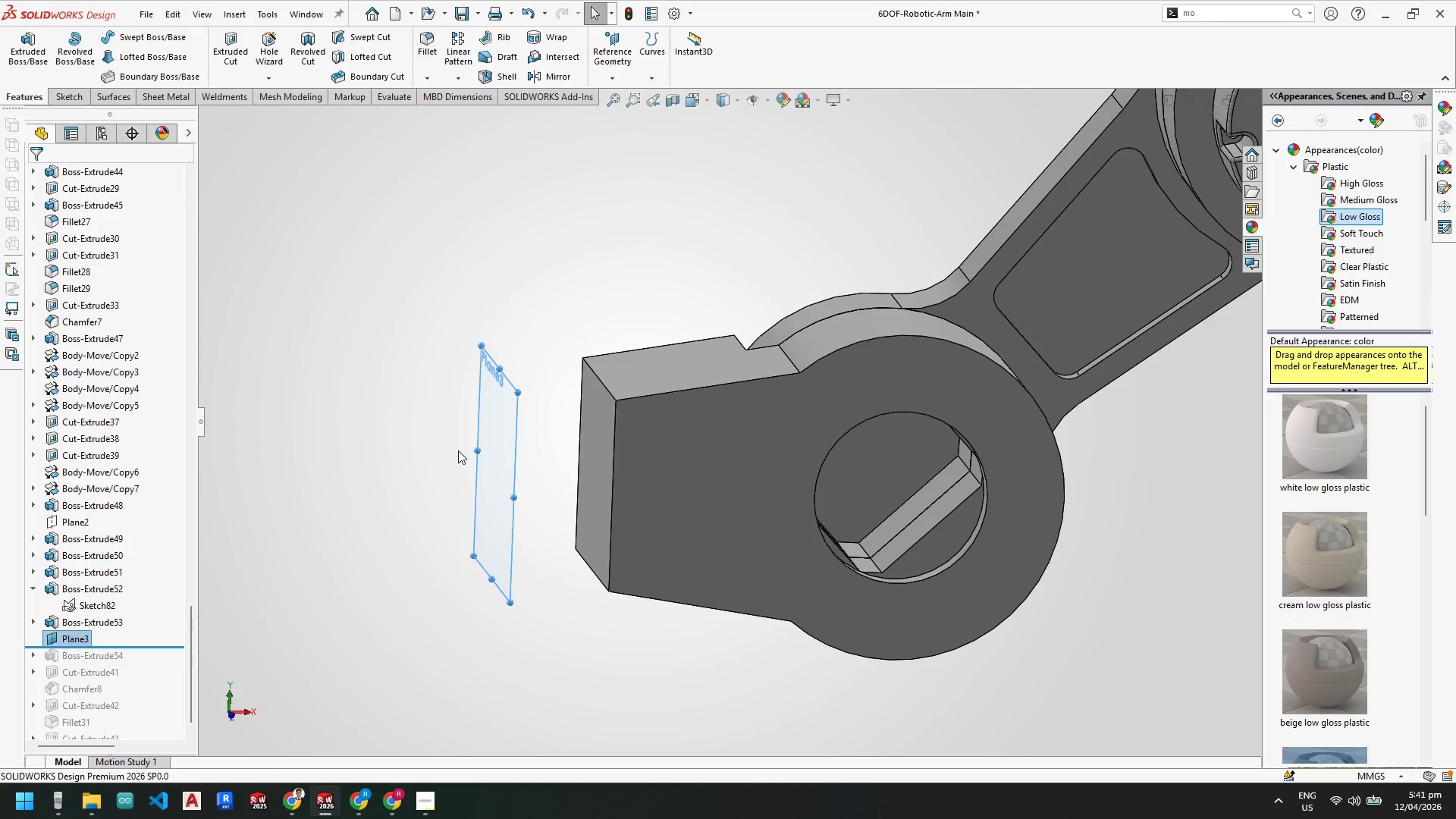 
wait(11.14)
 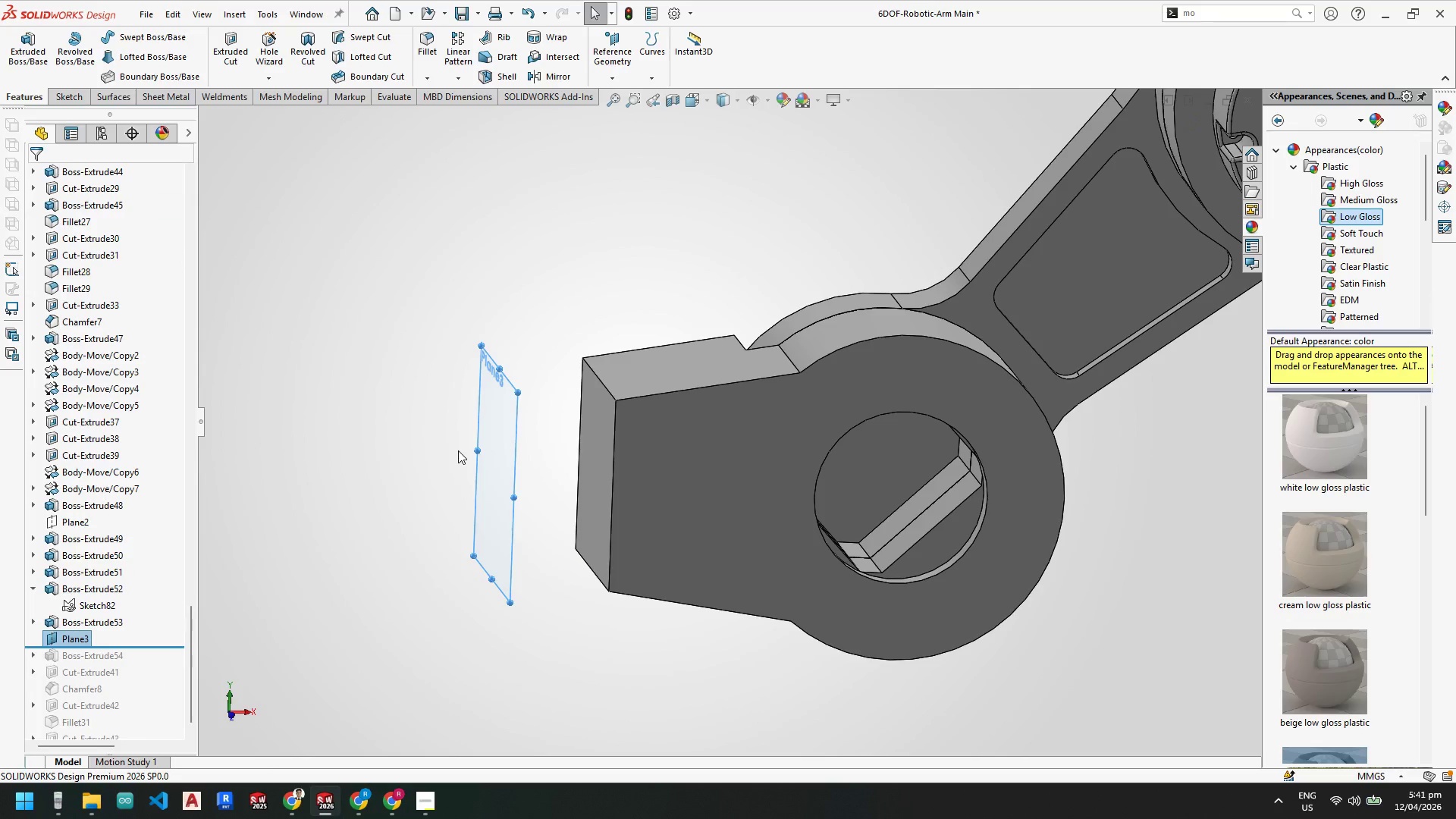 
key(Escape)
 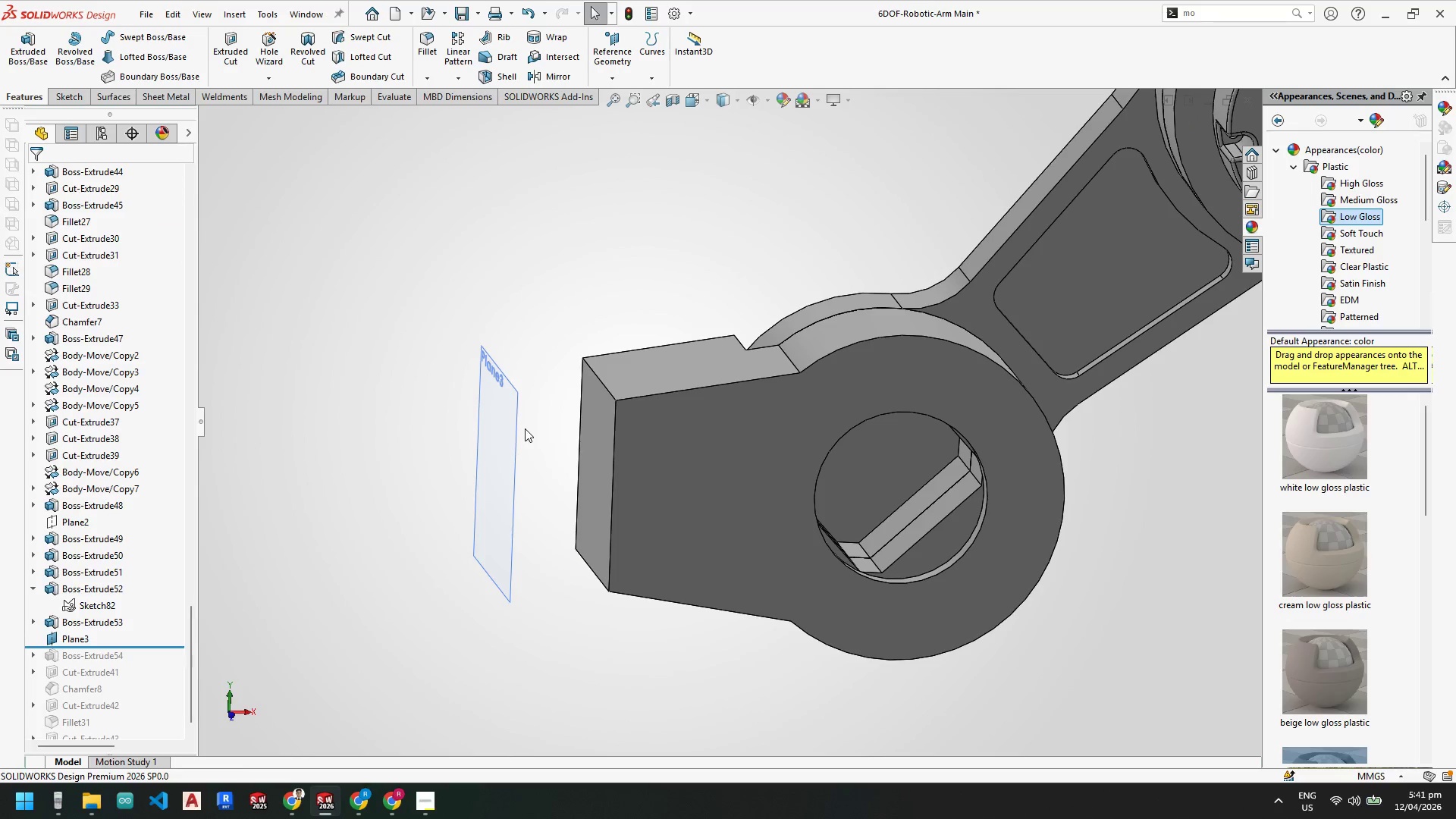 
key(Escape)
 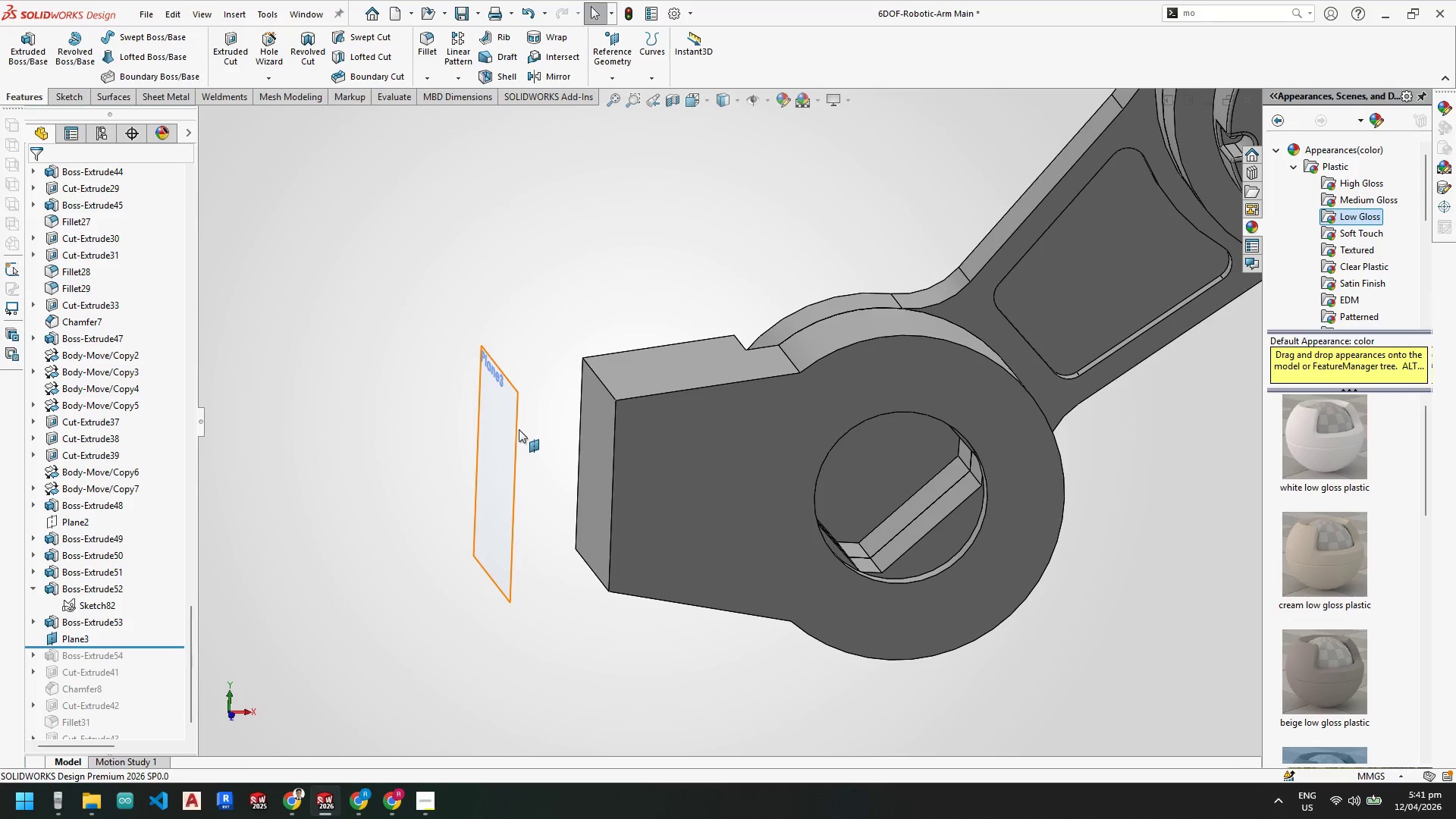 
left_click([519, 429])
 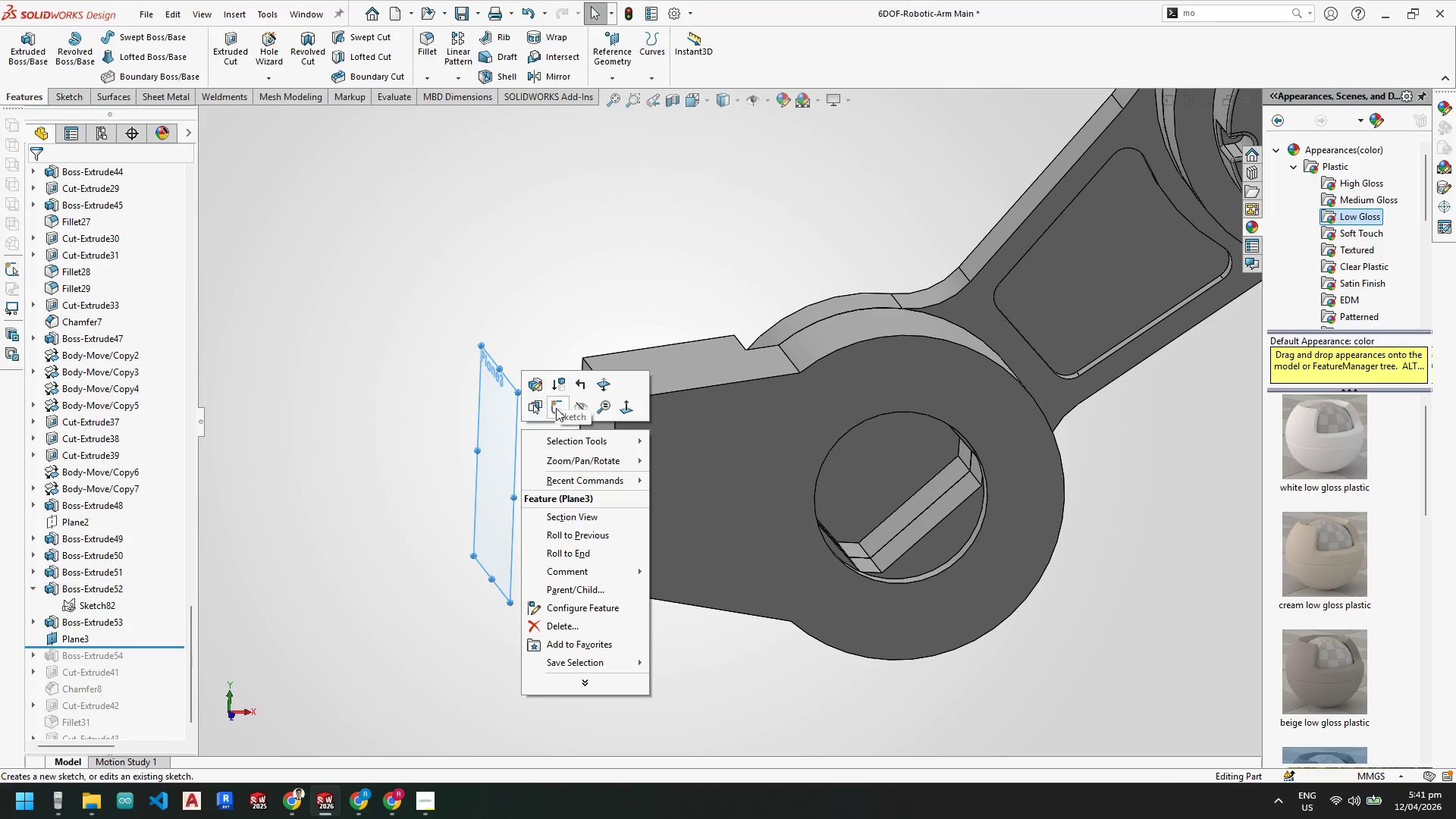 
left_click([557, 409])
 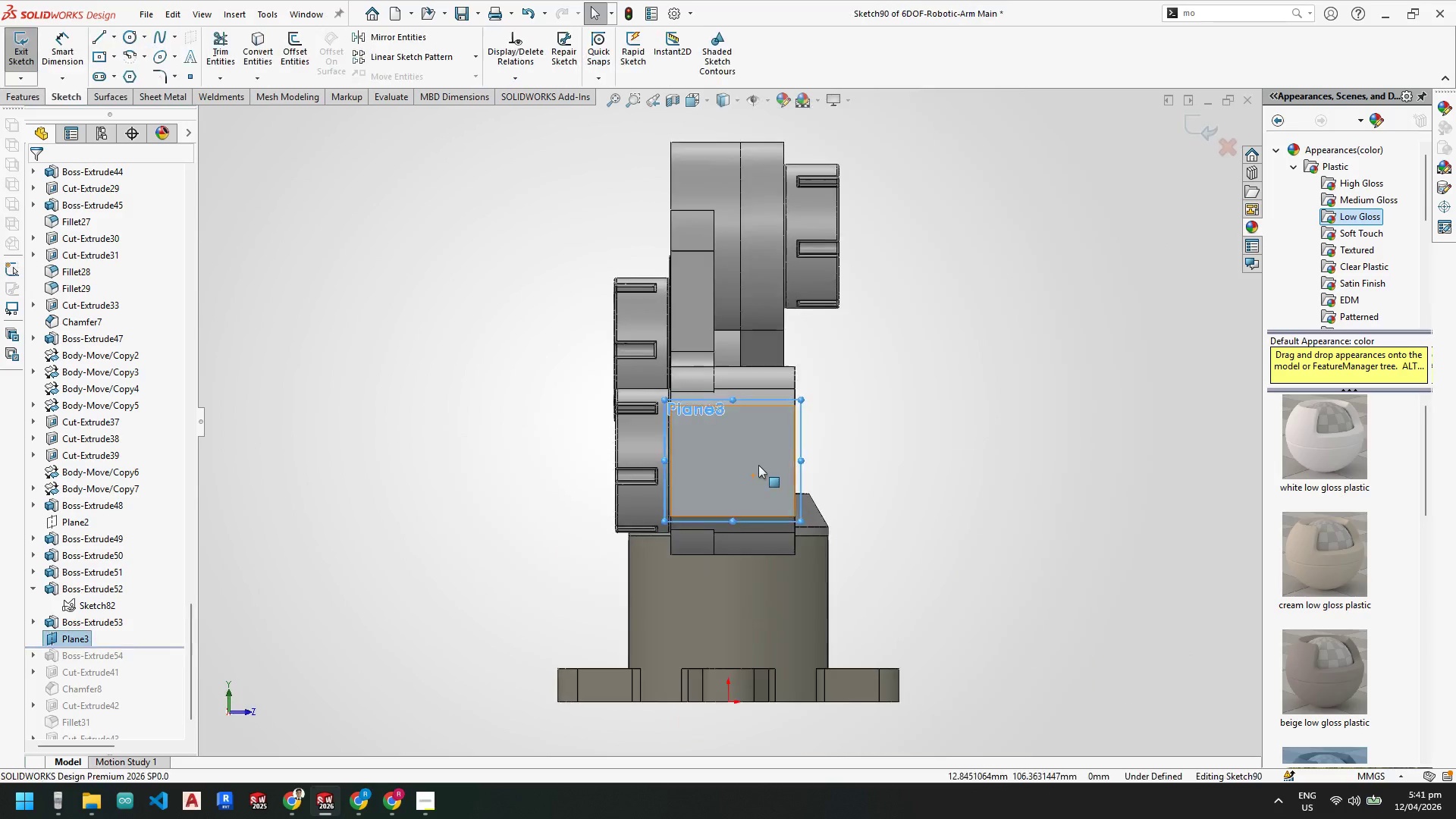 
scroll: coordinate [771, 461], scroll_direction: down, amount: 4.0
 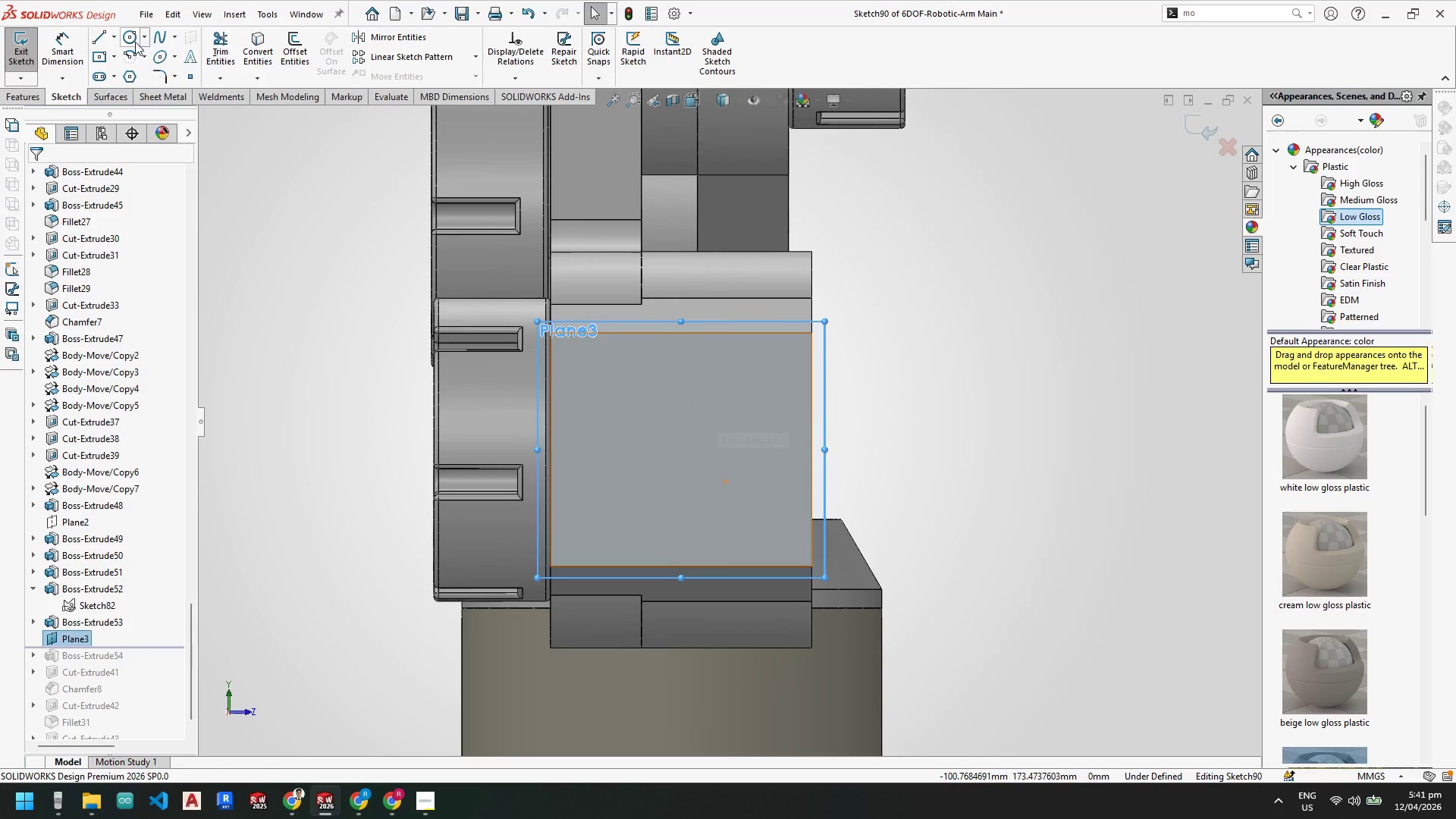 
left_click([127, 30])
 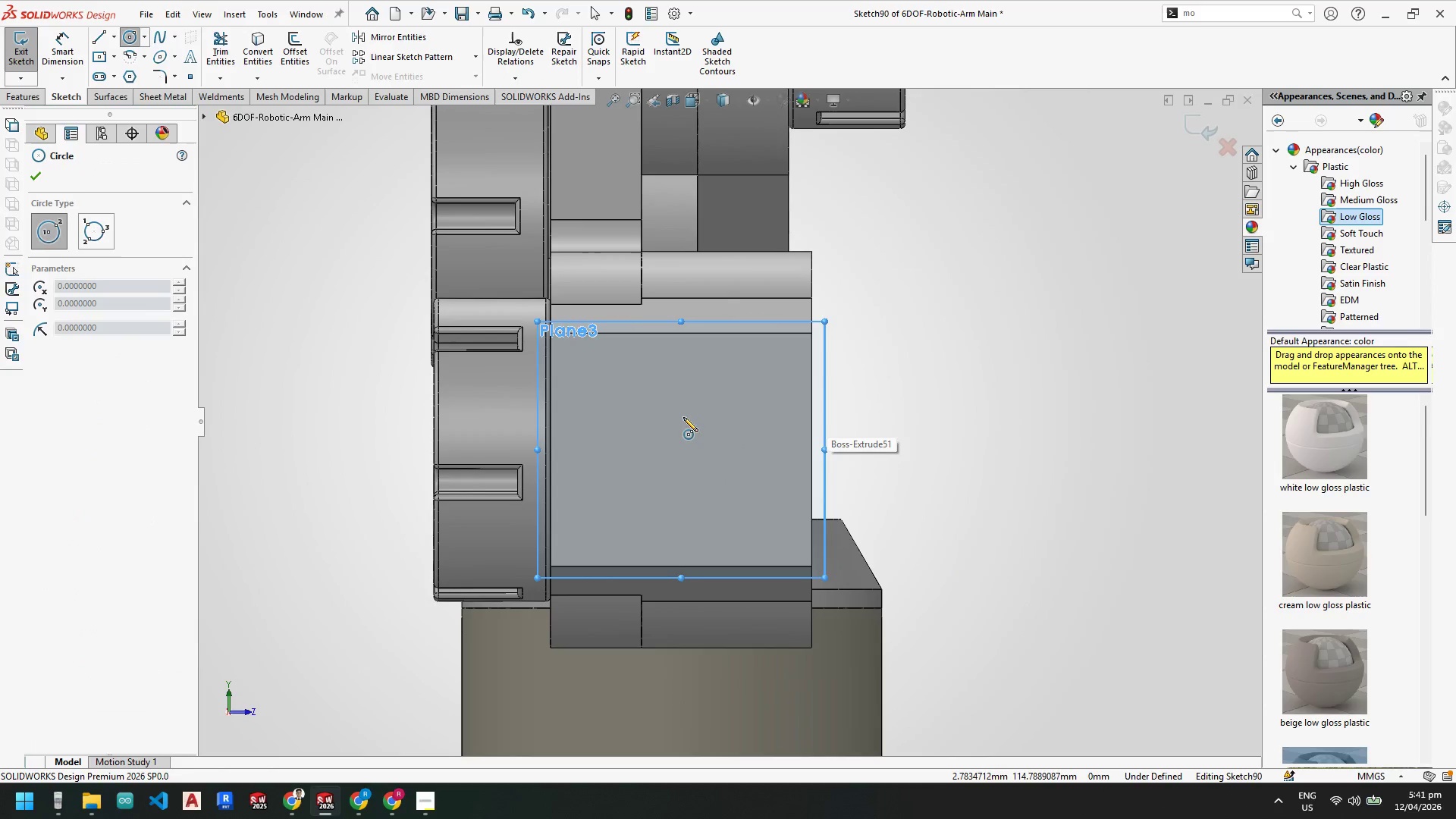 
key(Escape)
 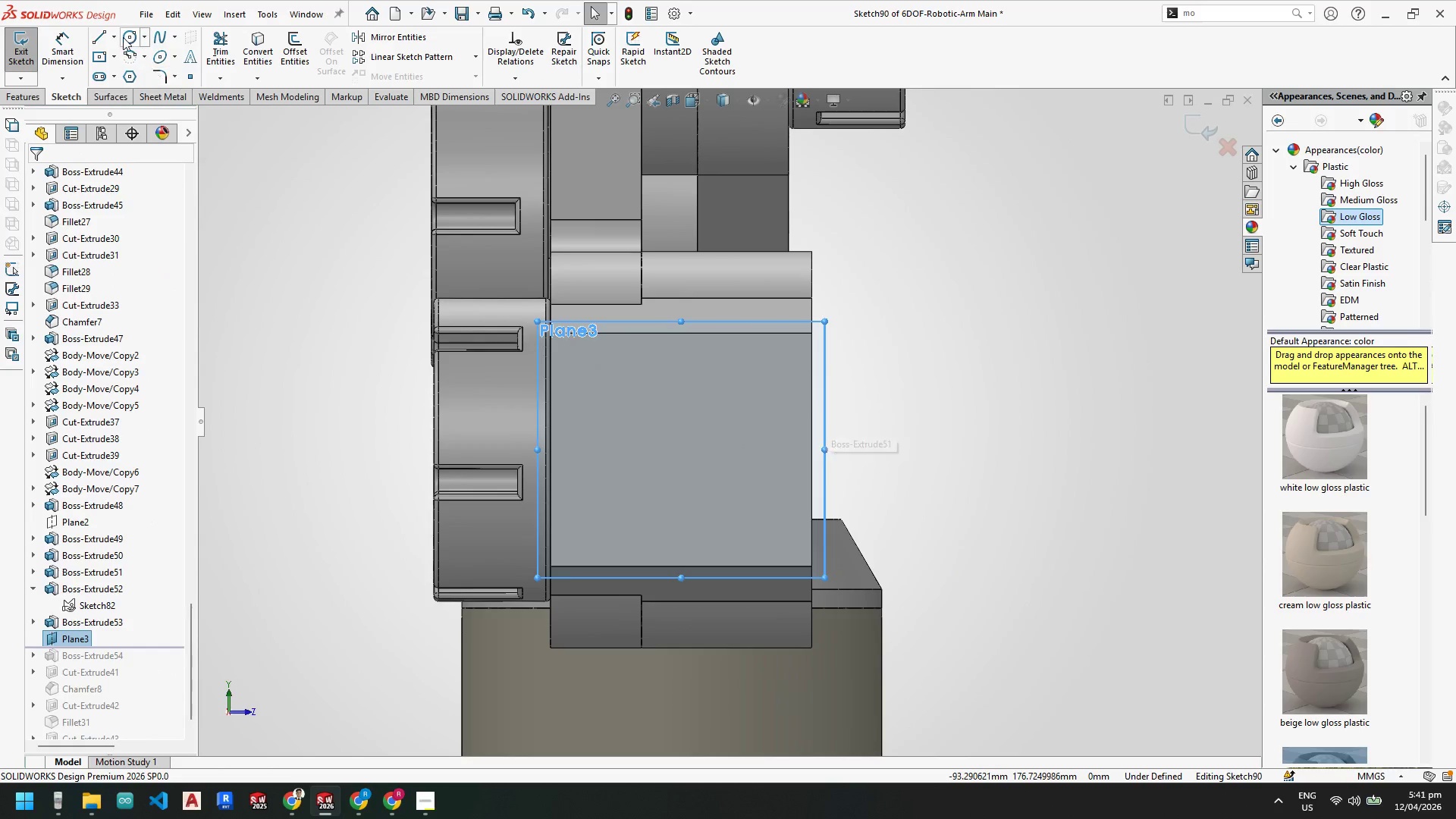 
key(Escape)
 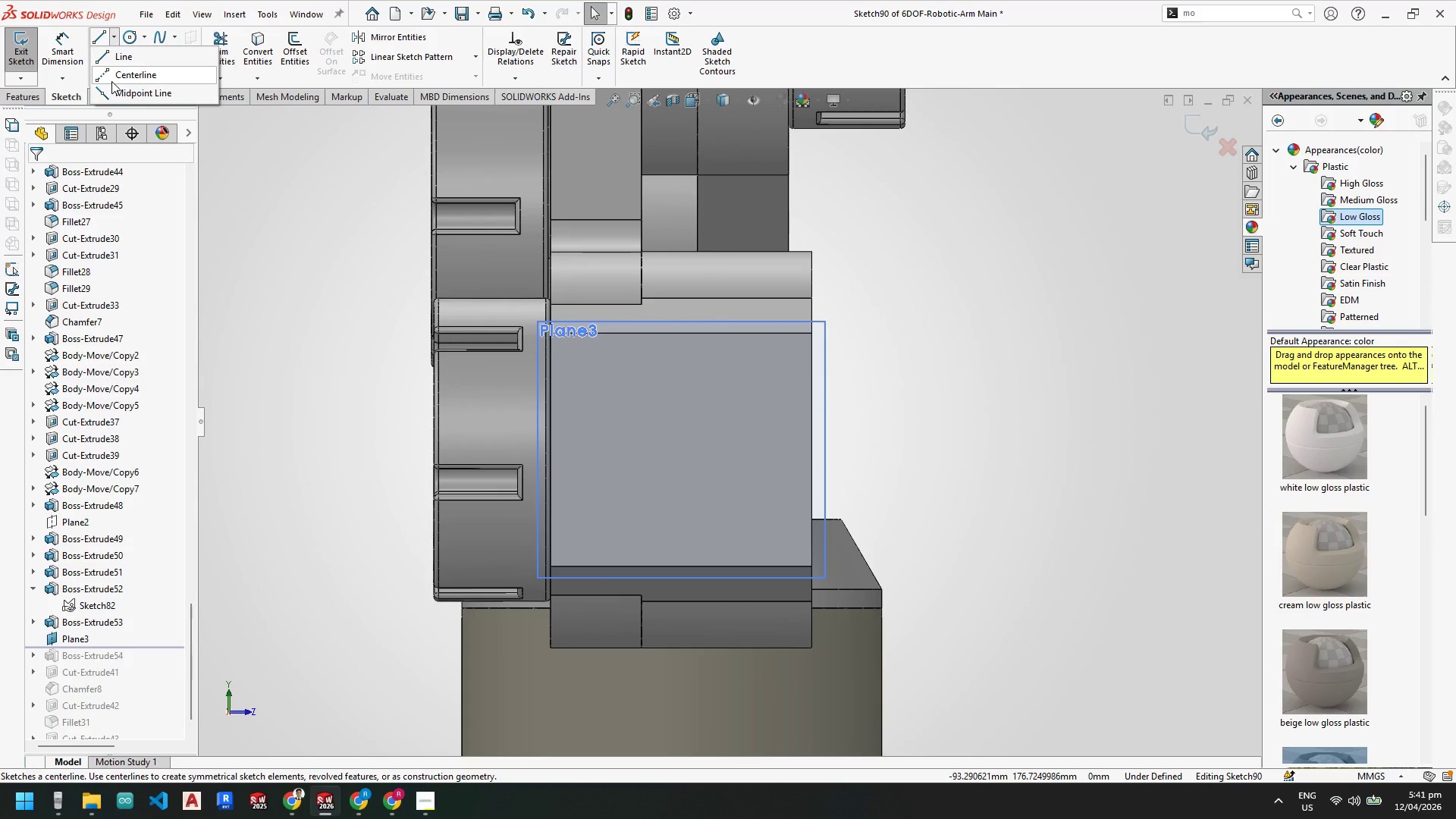 
left_click([111, 75])
 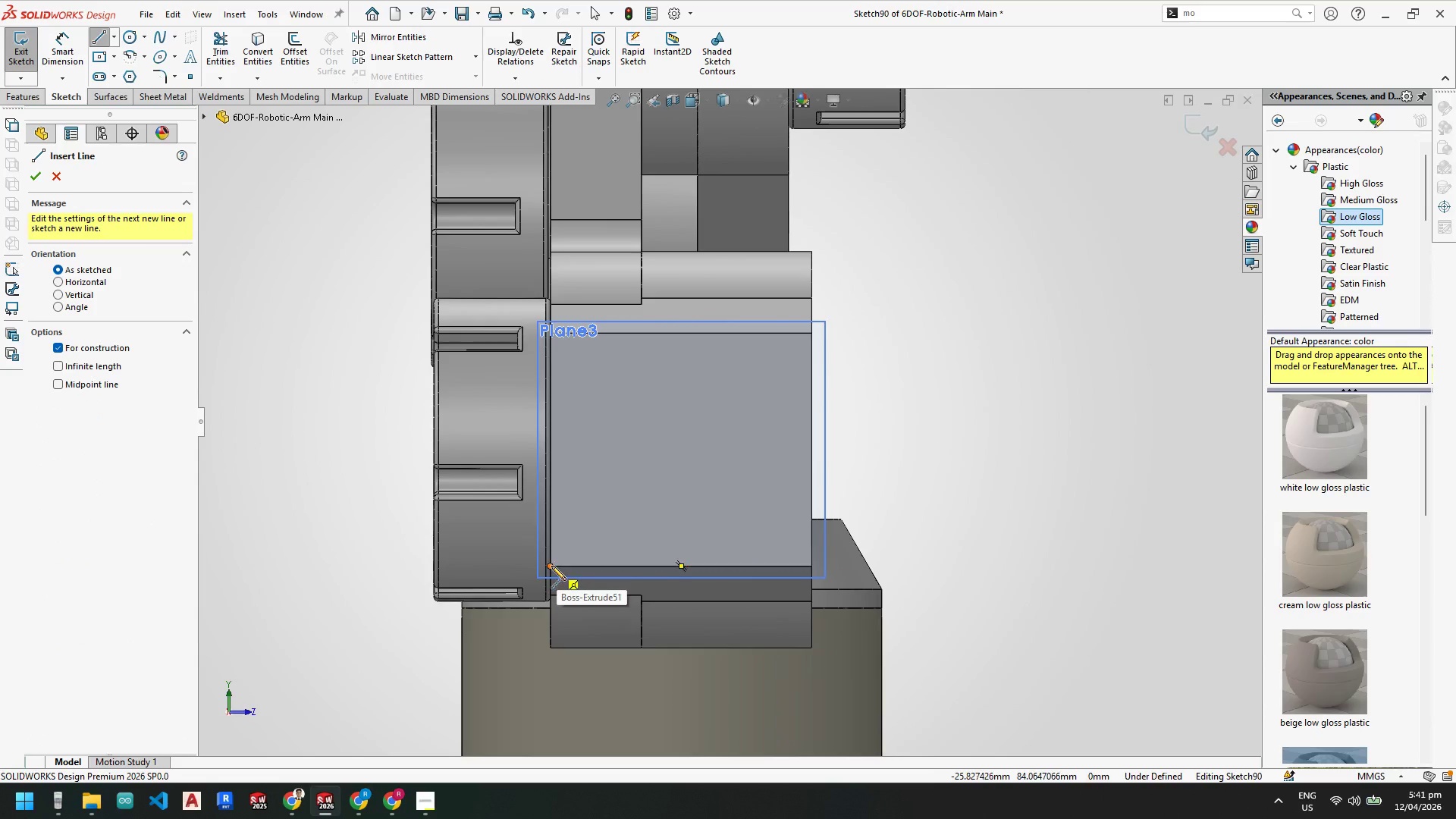 
left_click([551, 566])
 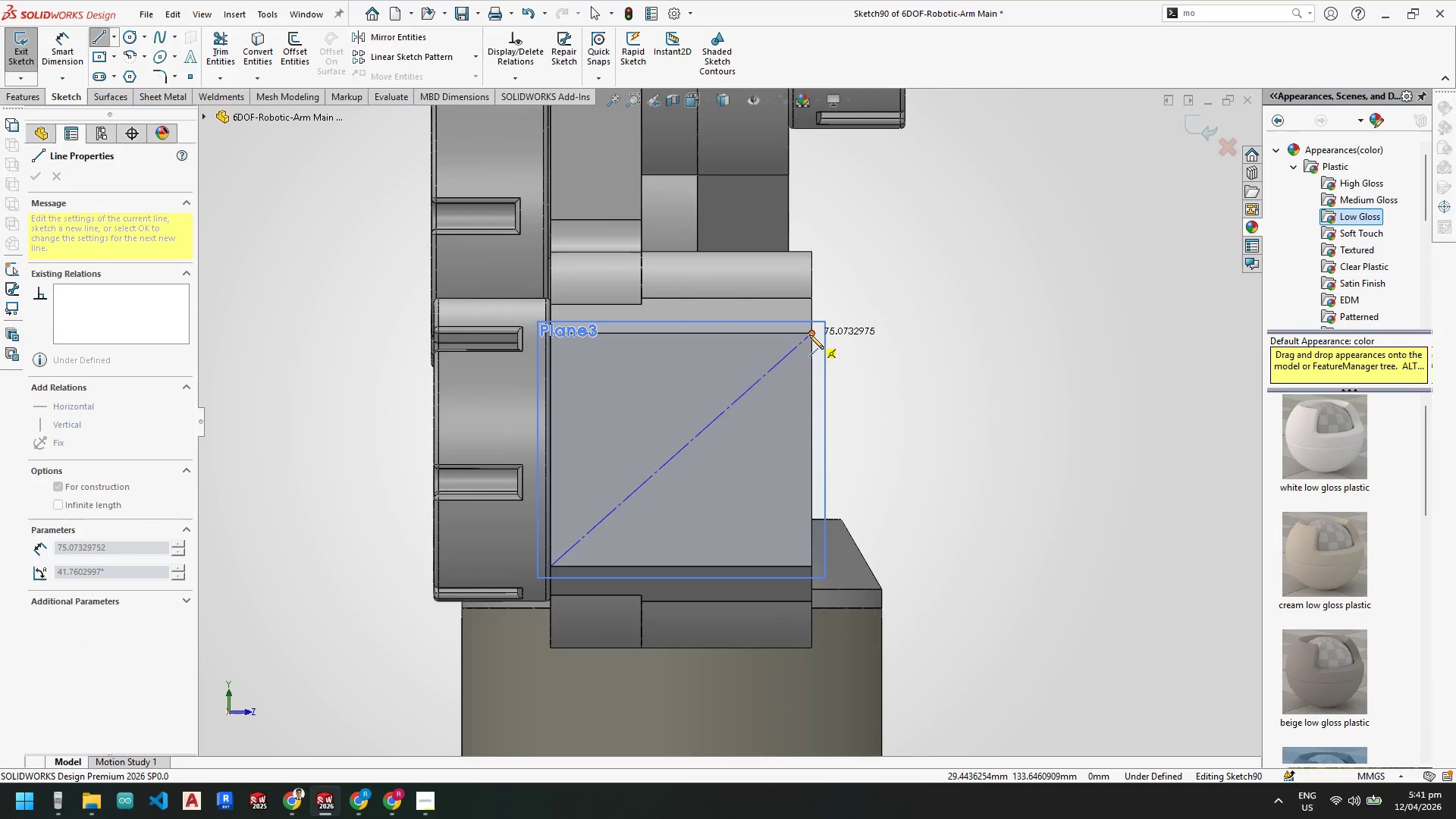 
left_click([811, 334])
 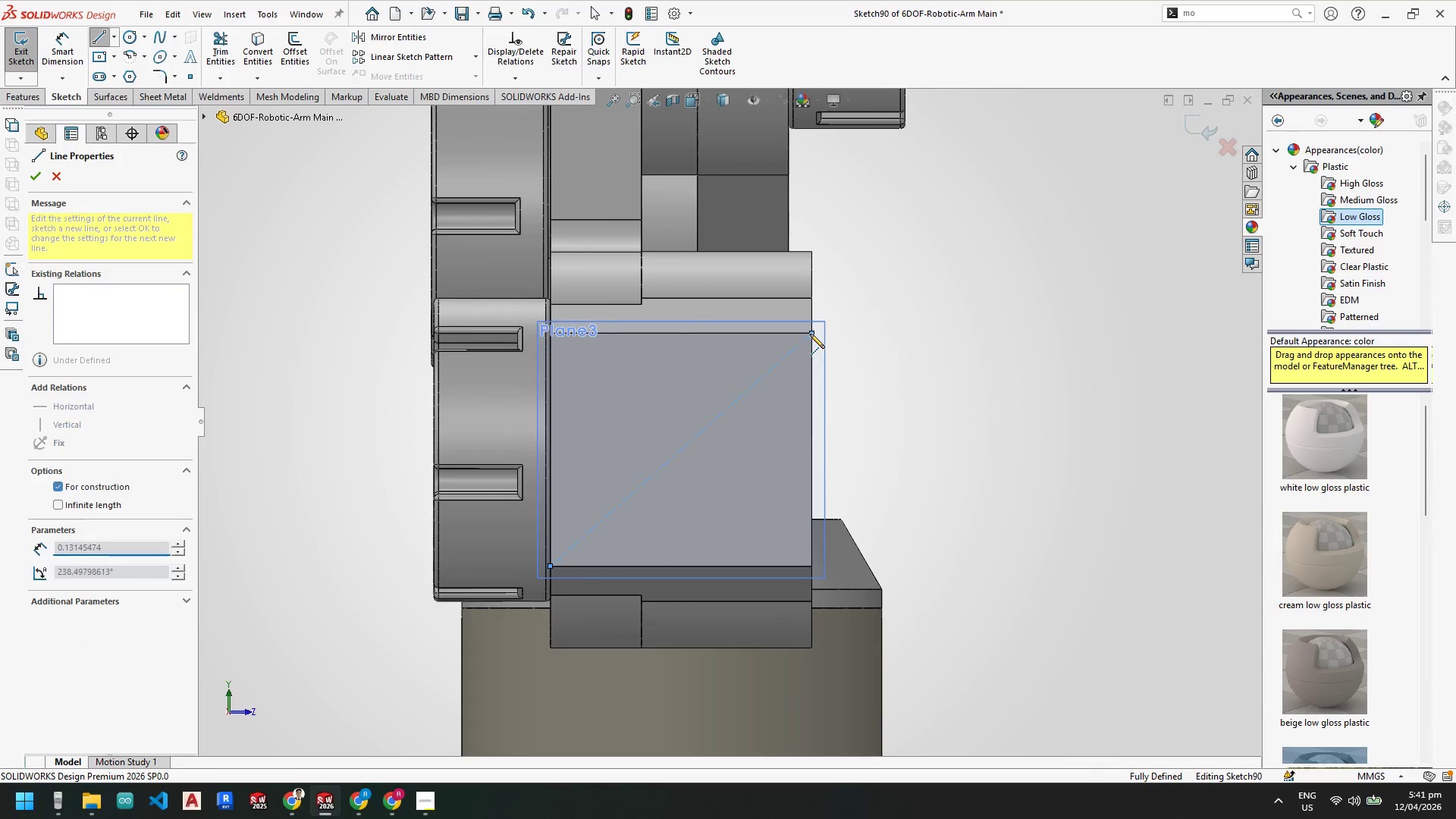 
key(Escape)
 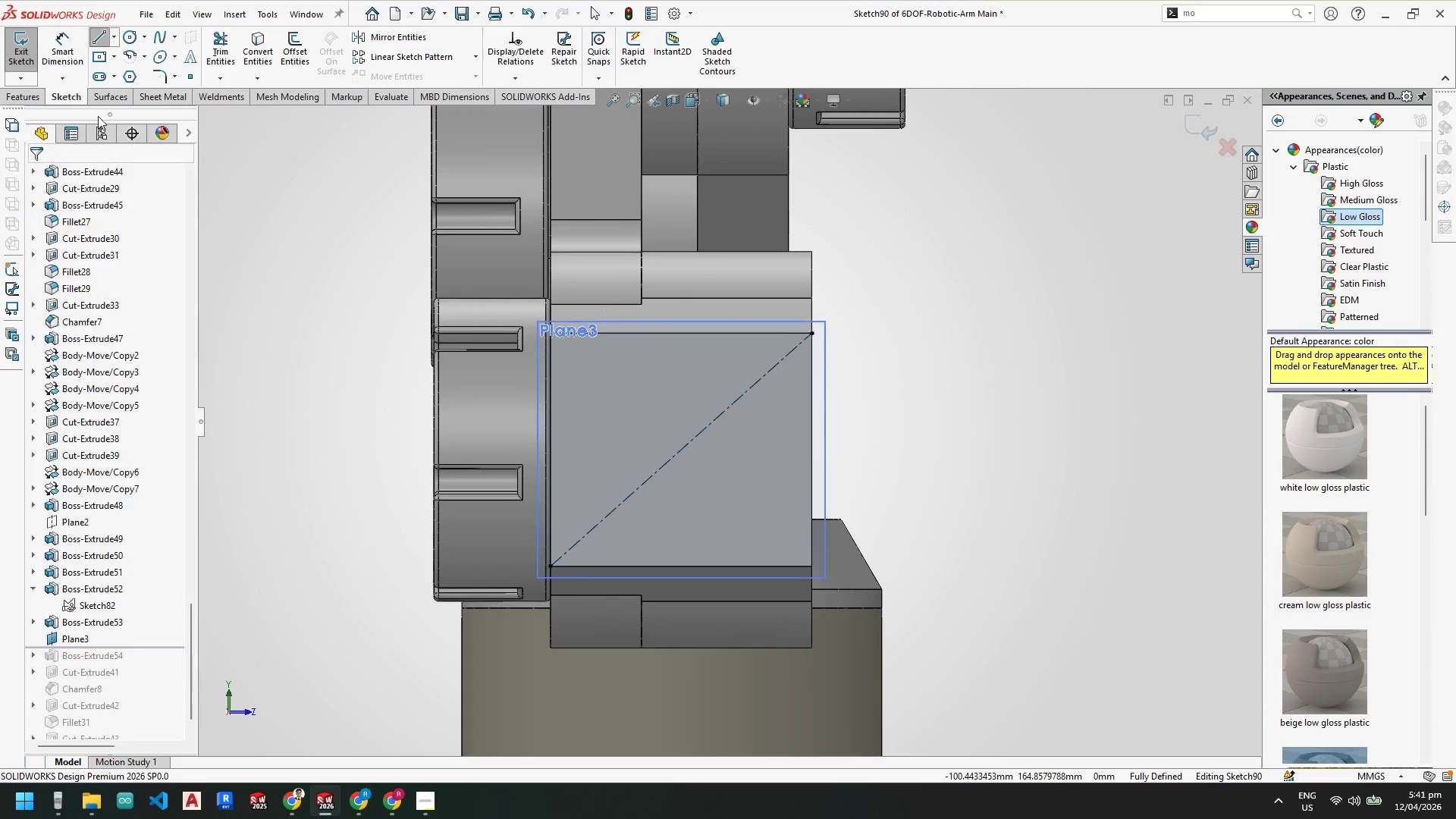 
key(Escape)
 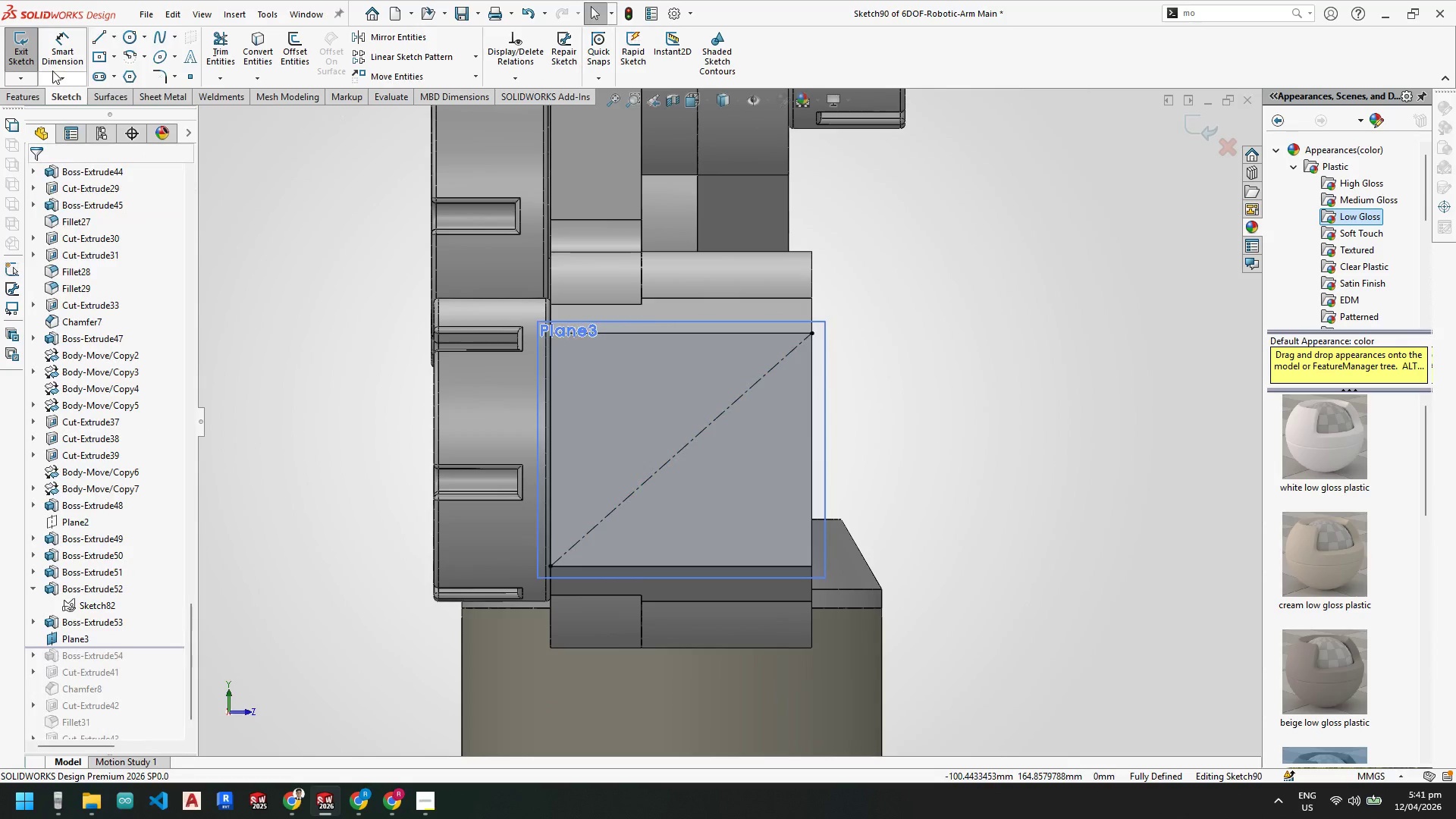 
key(Escape)
 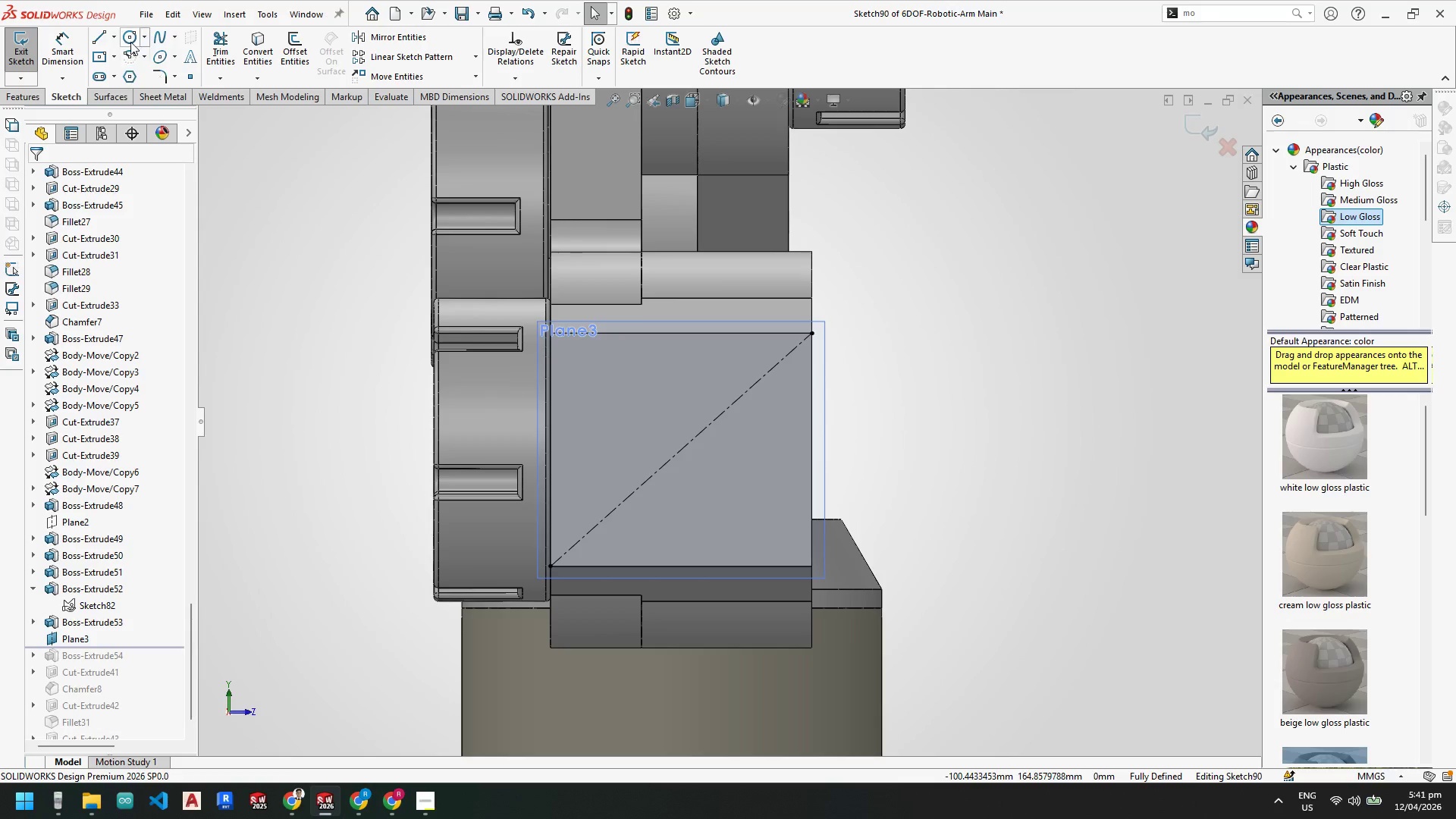 
left_click([130, 35])
 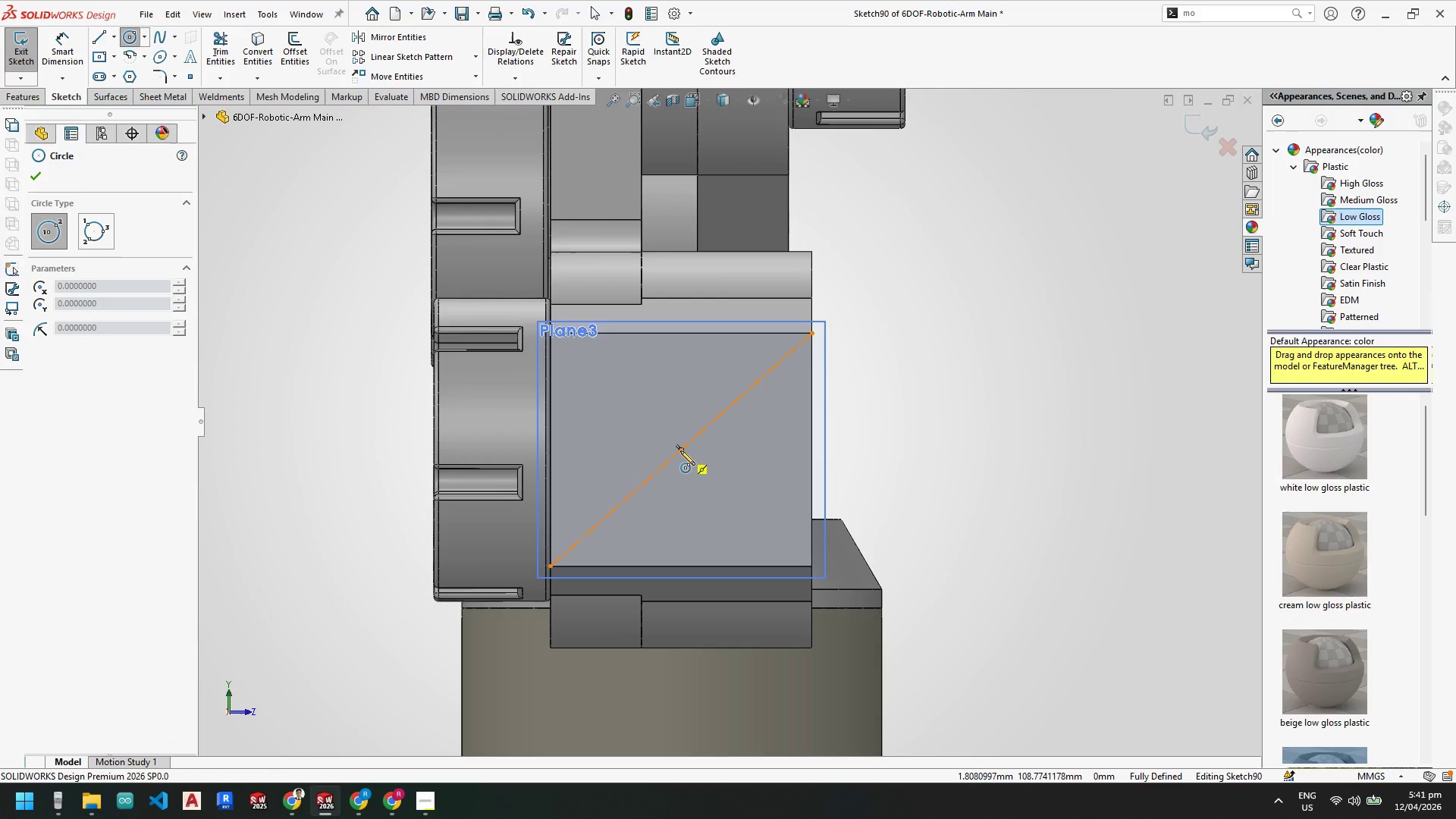 
left_click([681, 450])
 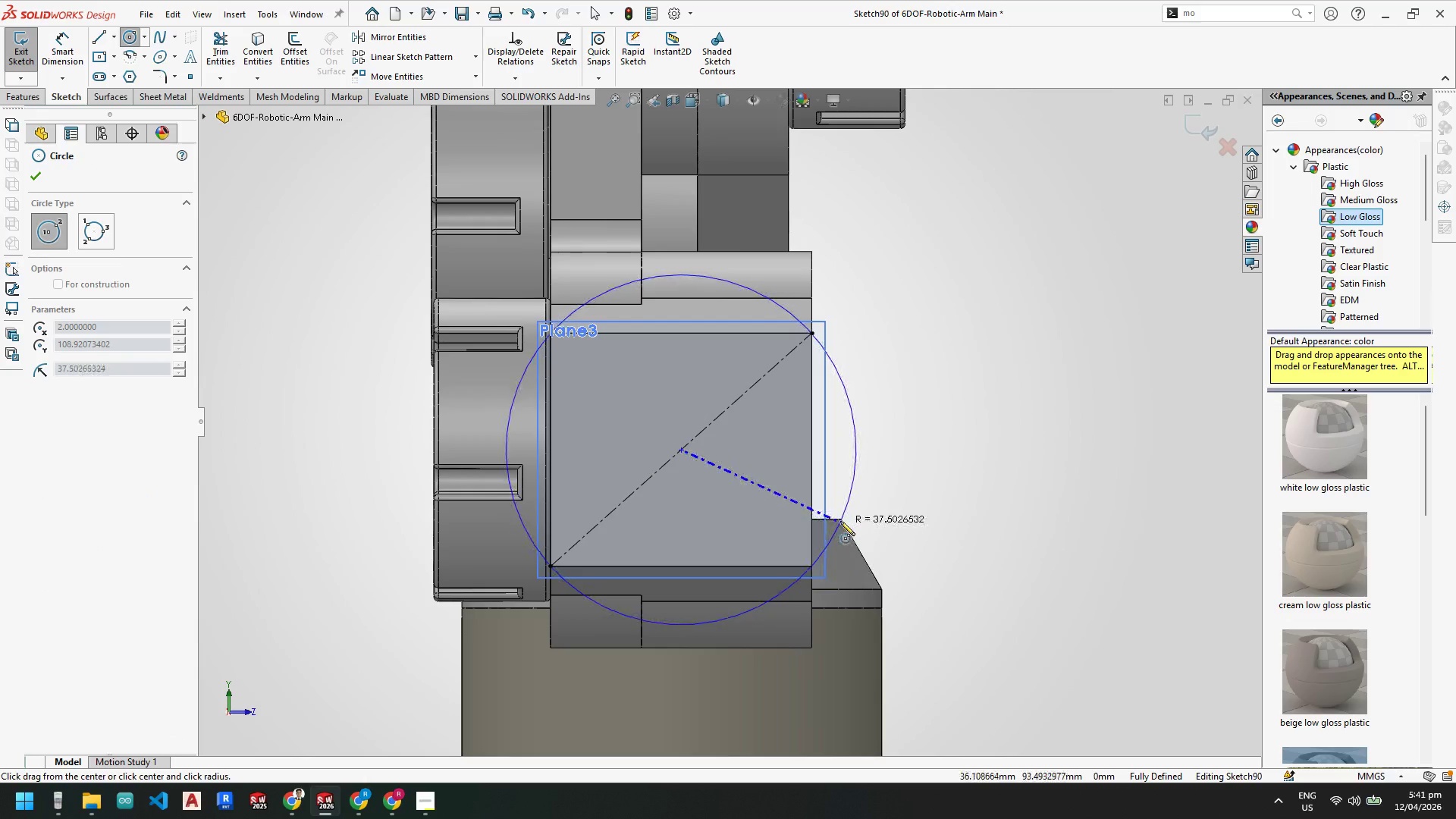 
key(Escape)
 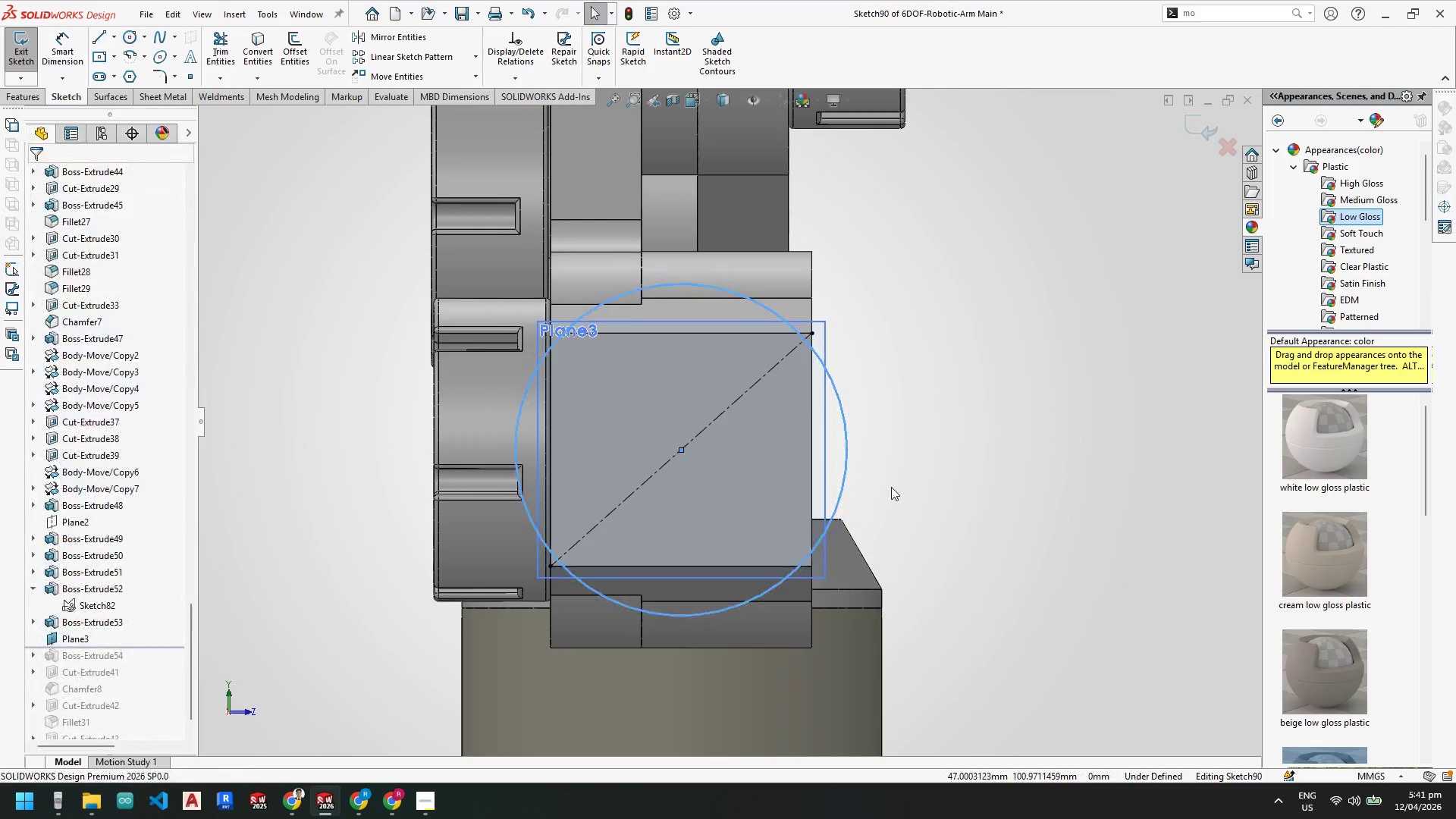 
key(Escape)
 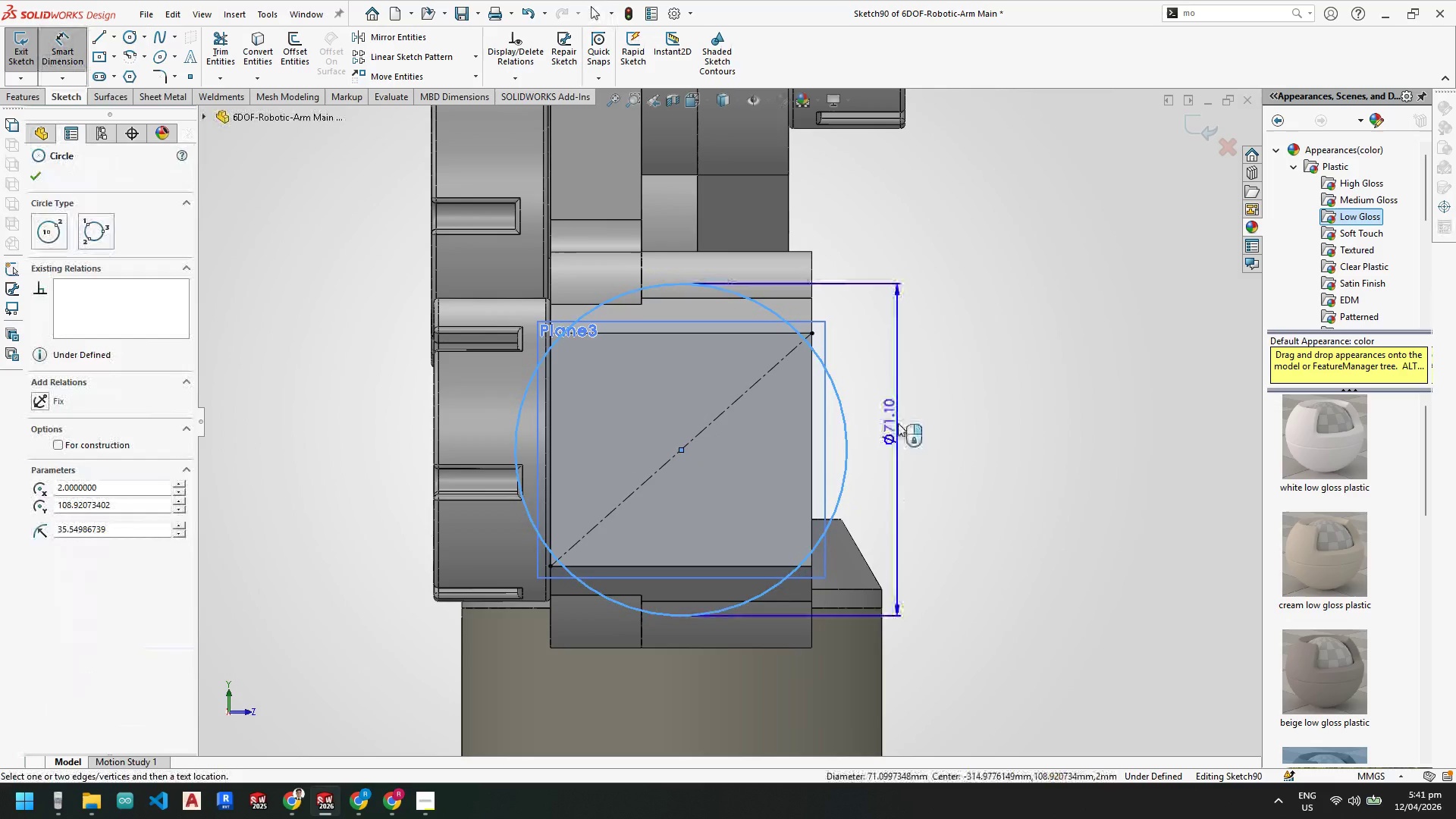 
left_click([901, 423])
 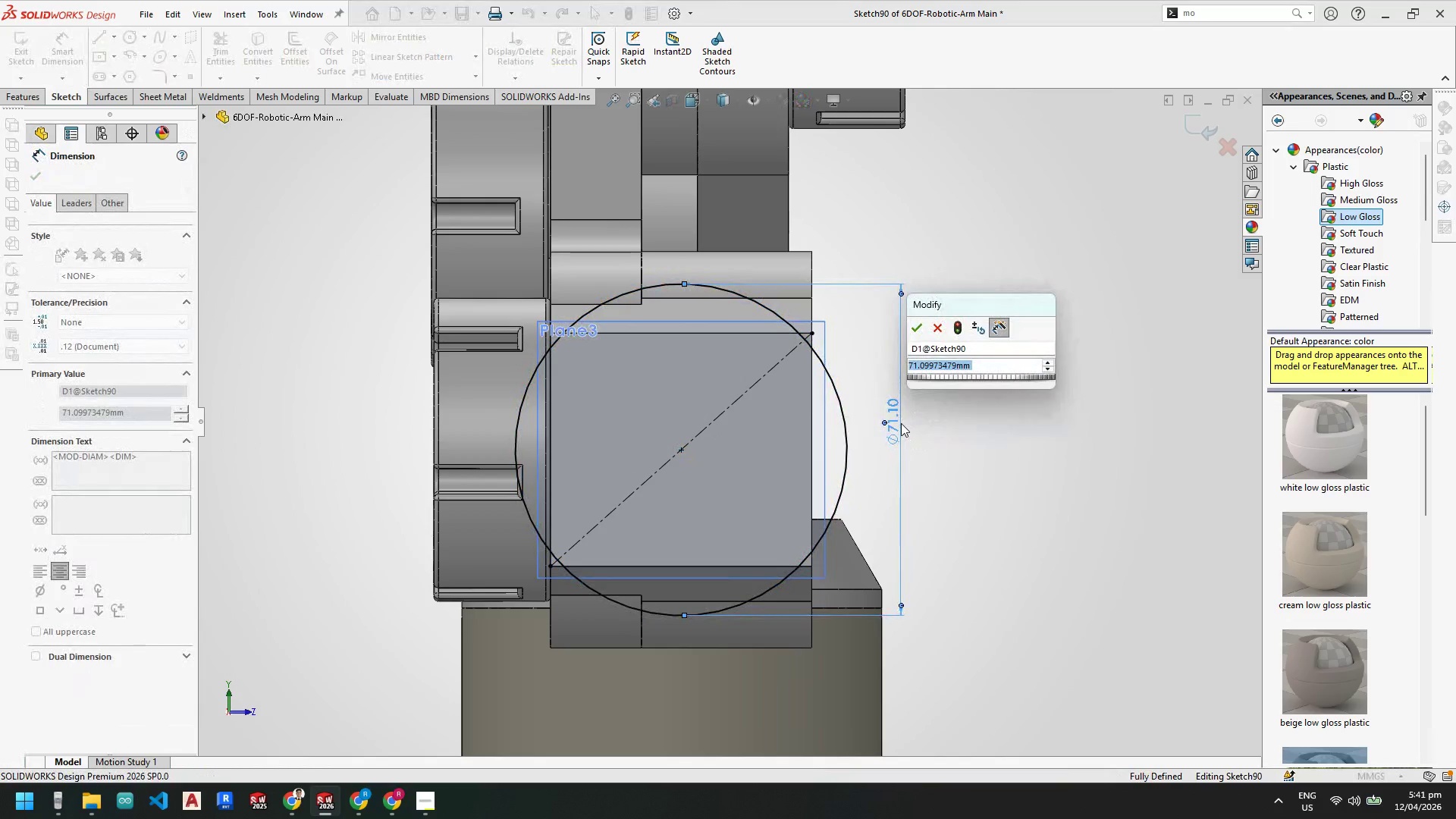 
key(Numpad8)
 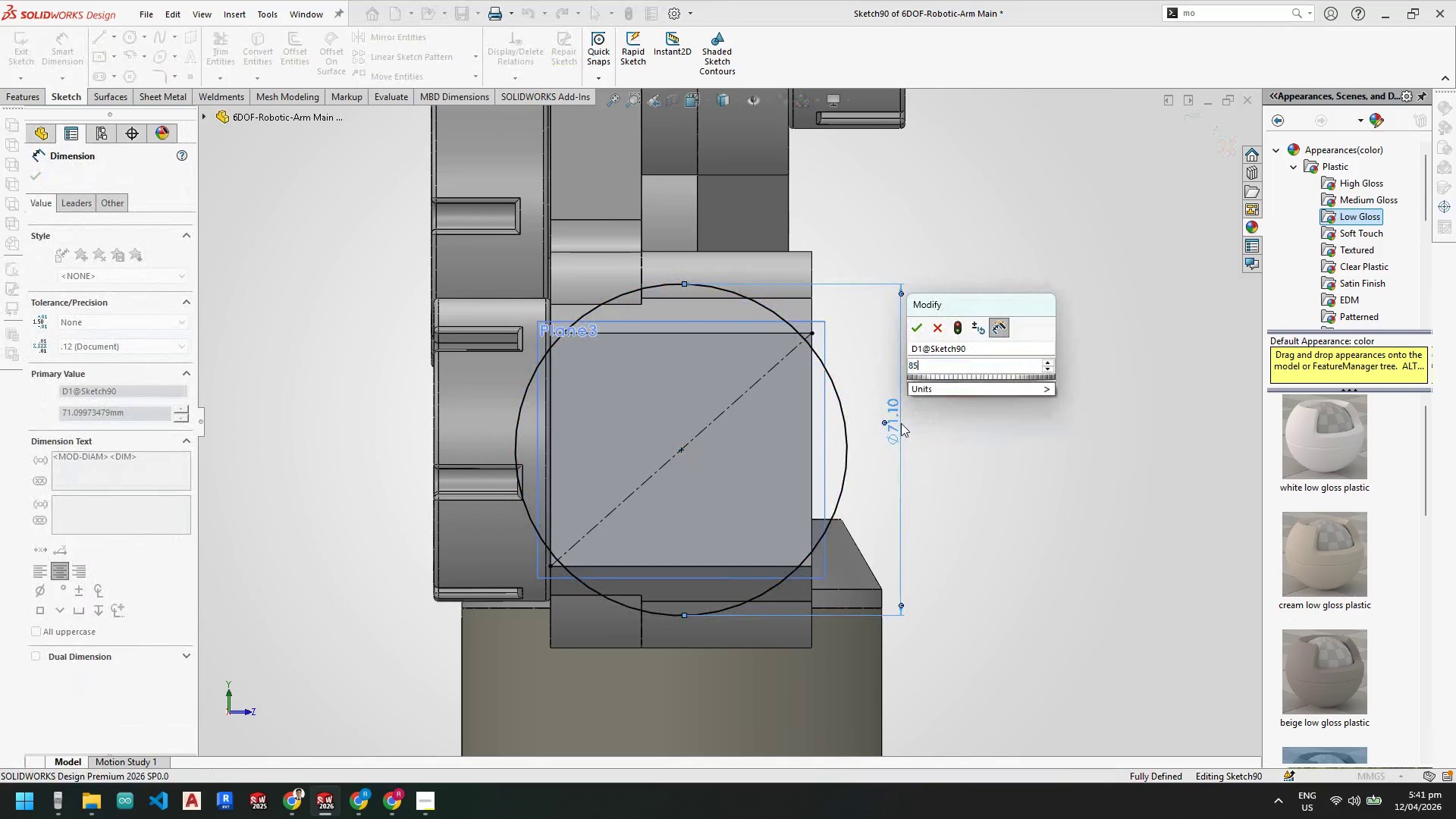 
key(Numpad5)
 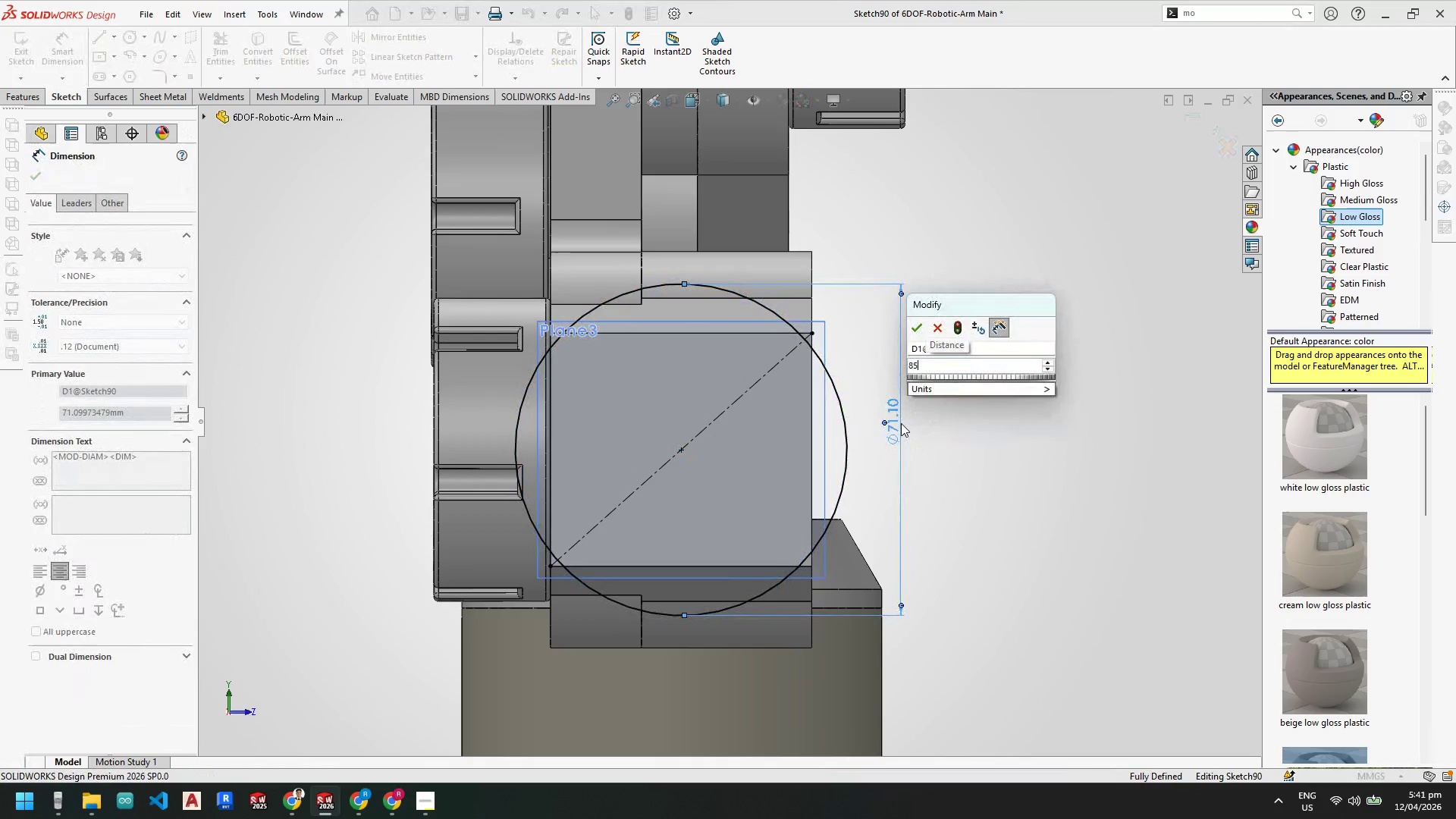 
key(NumpadEnter)
 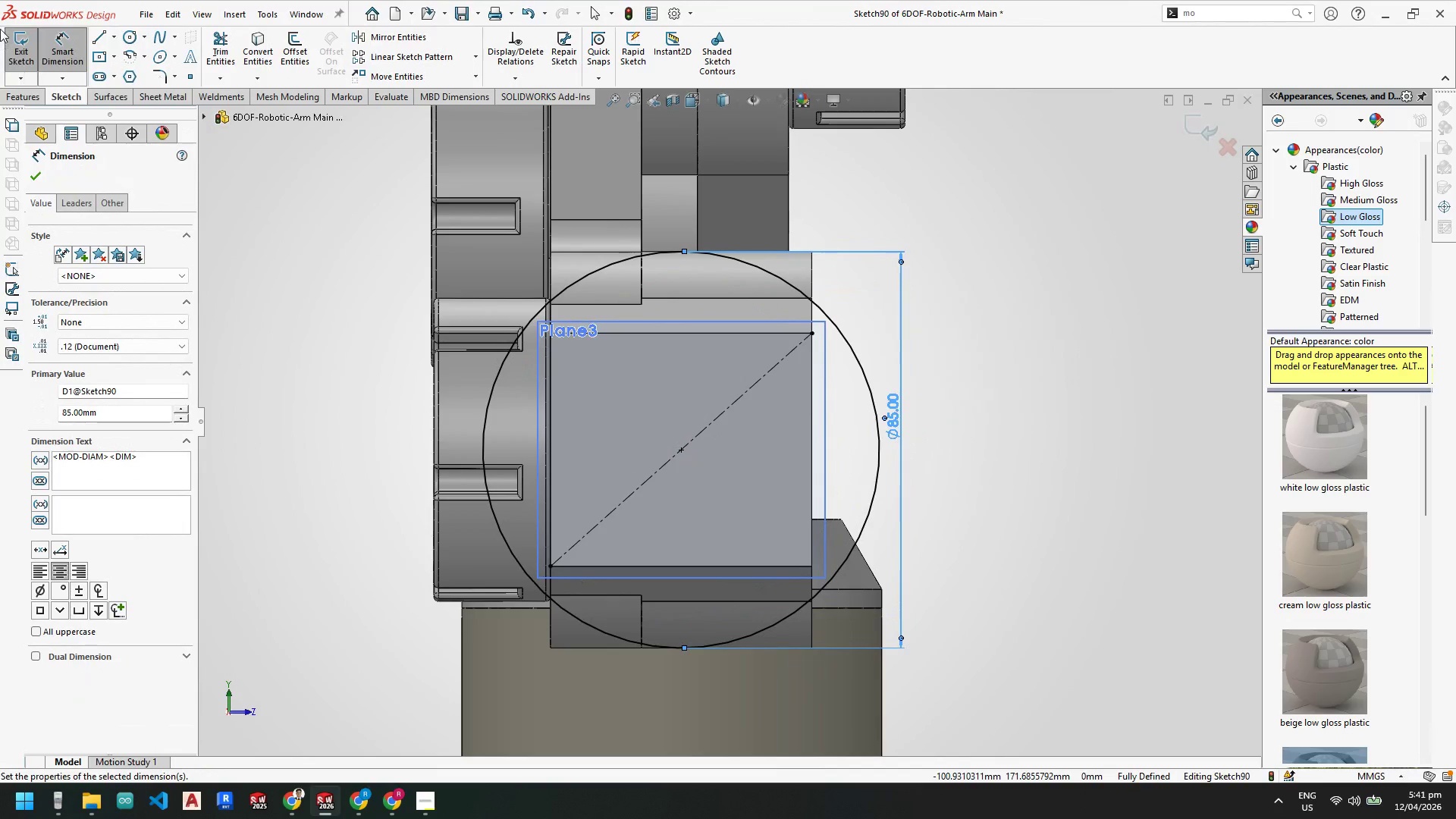 
left_click([14, 54])
 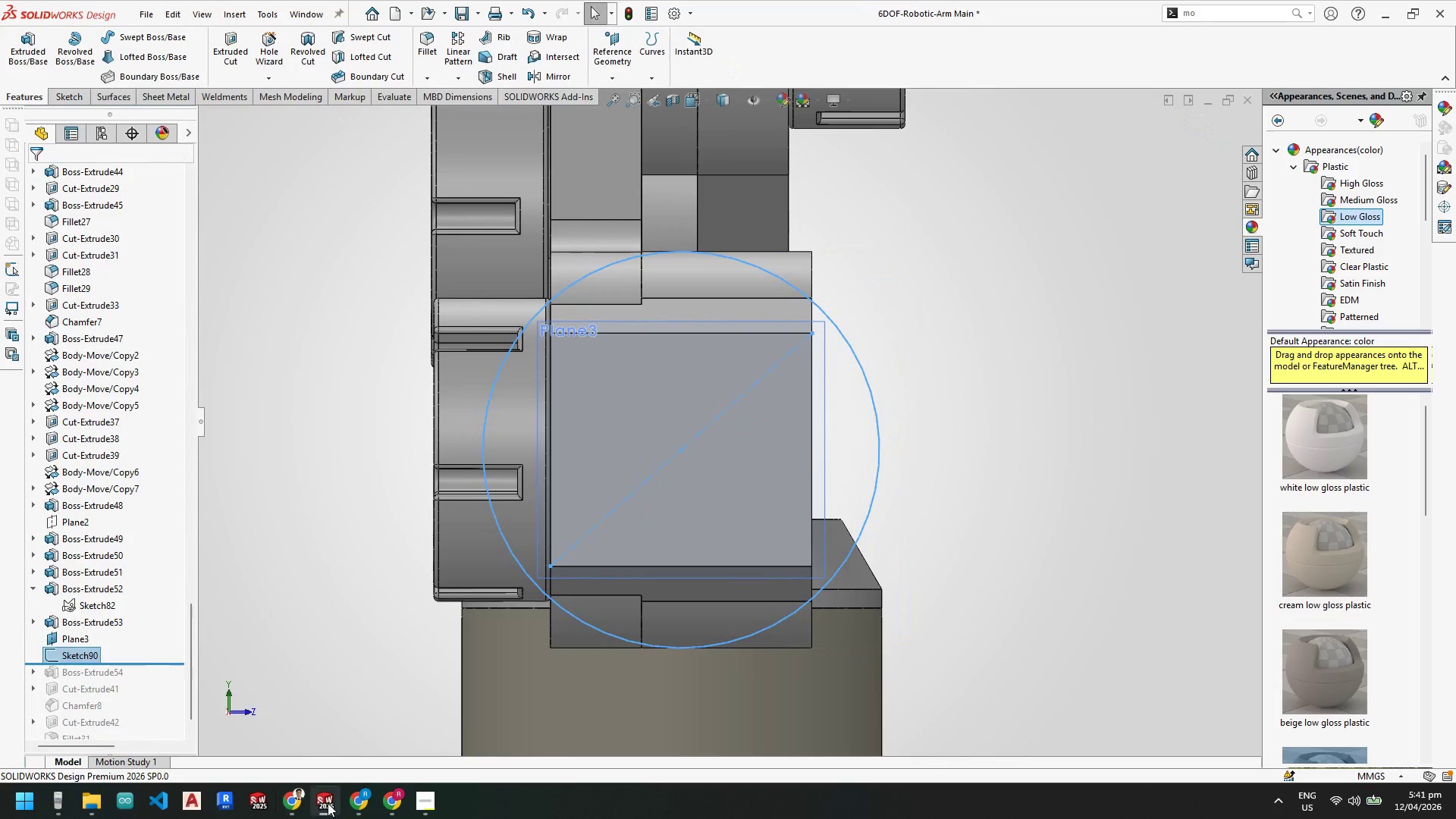 
left_click([203, 739])
 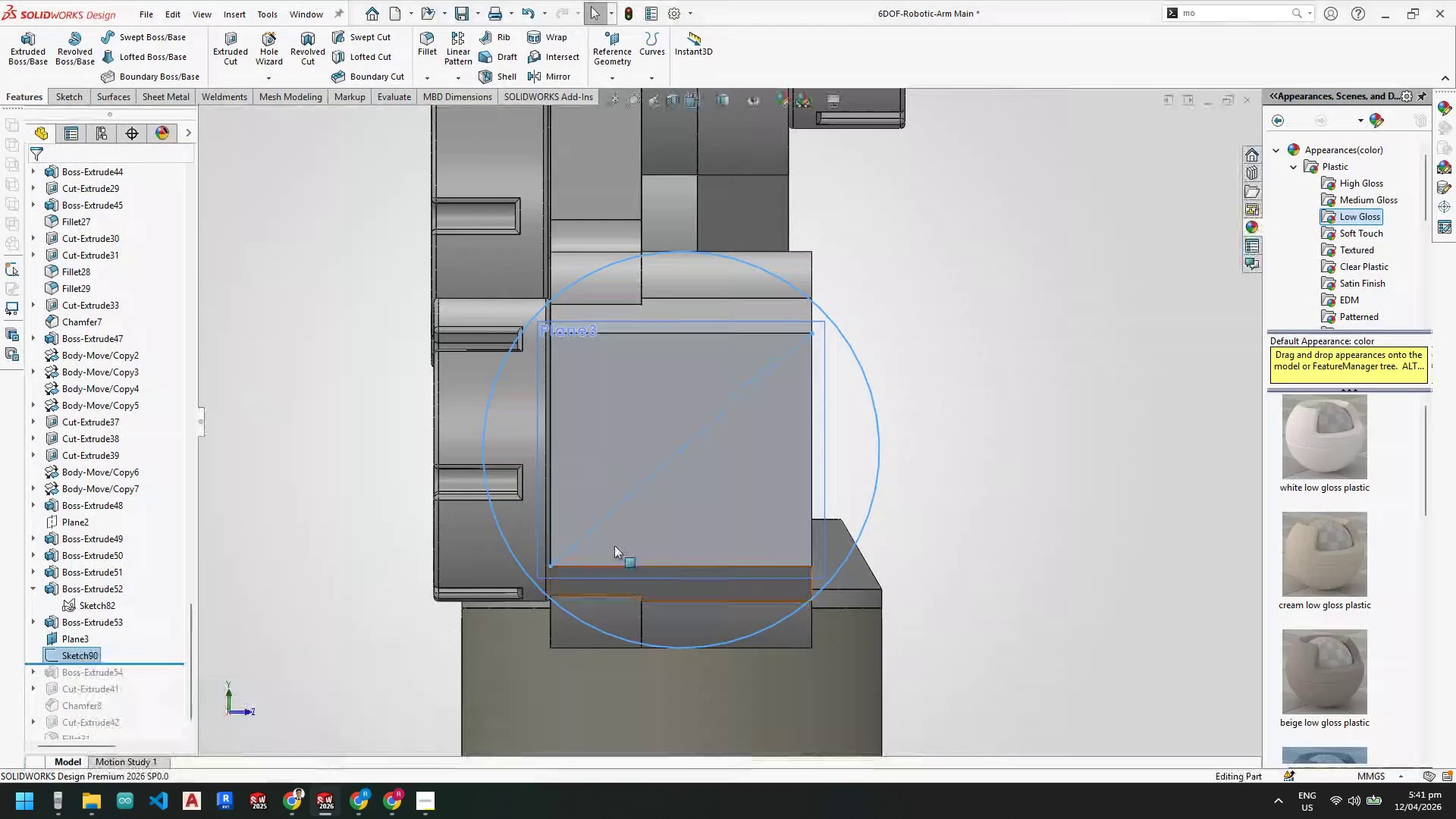 
scroll: coordinate [832, 362], scroll_direction: up, amount: 3.0
 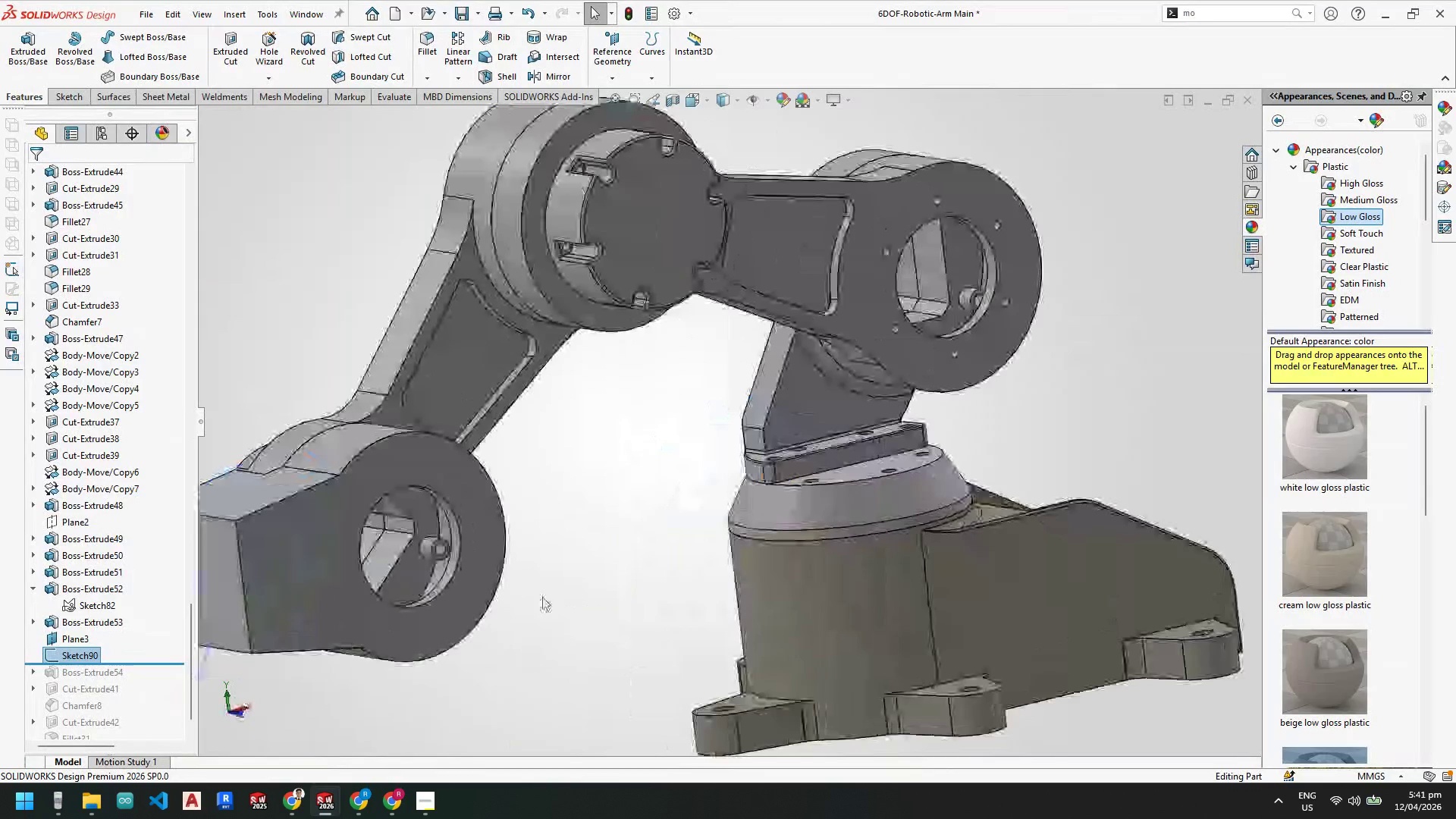 
scroll: coordinate [508, 502], scroll_direction: none, amount: 0.0
 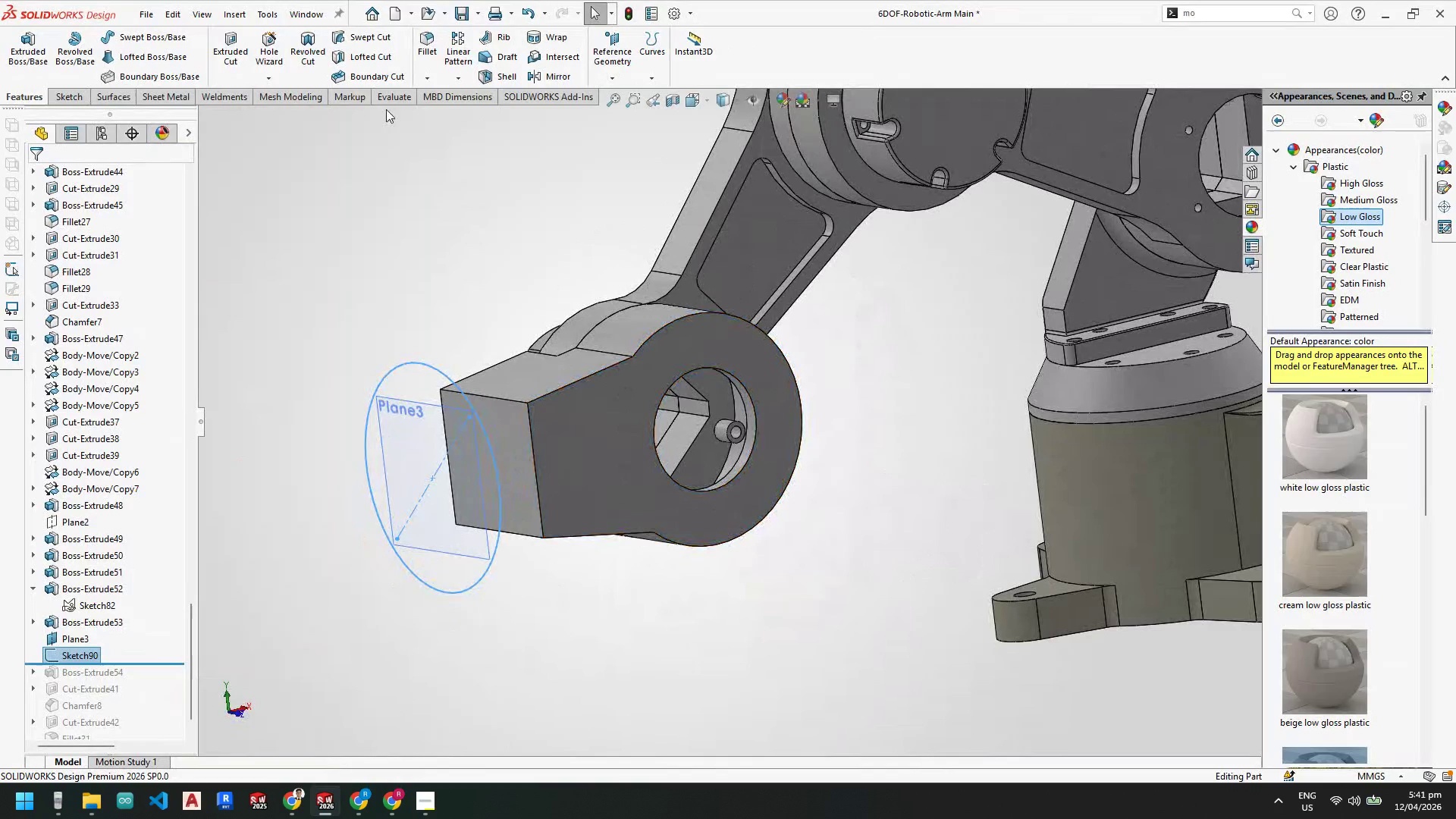 
left_click([394, 98])
 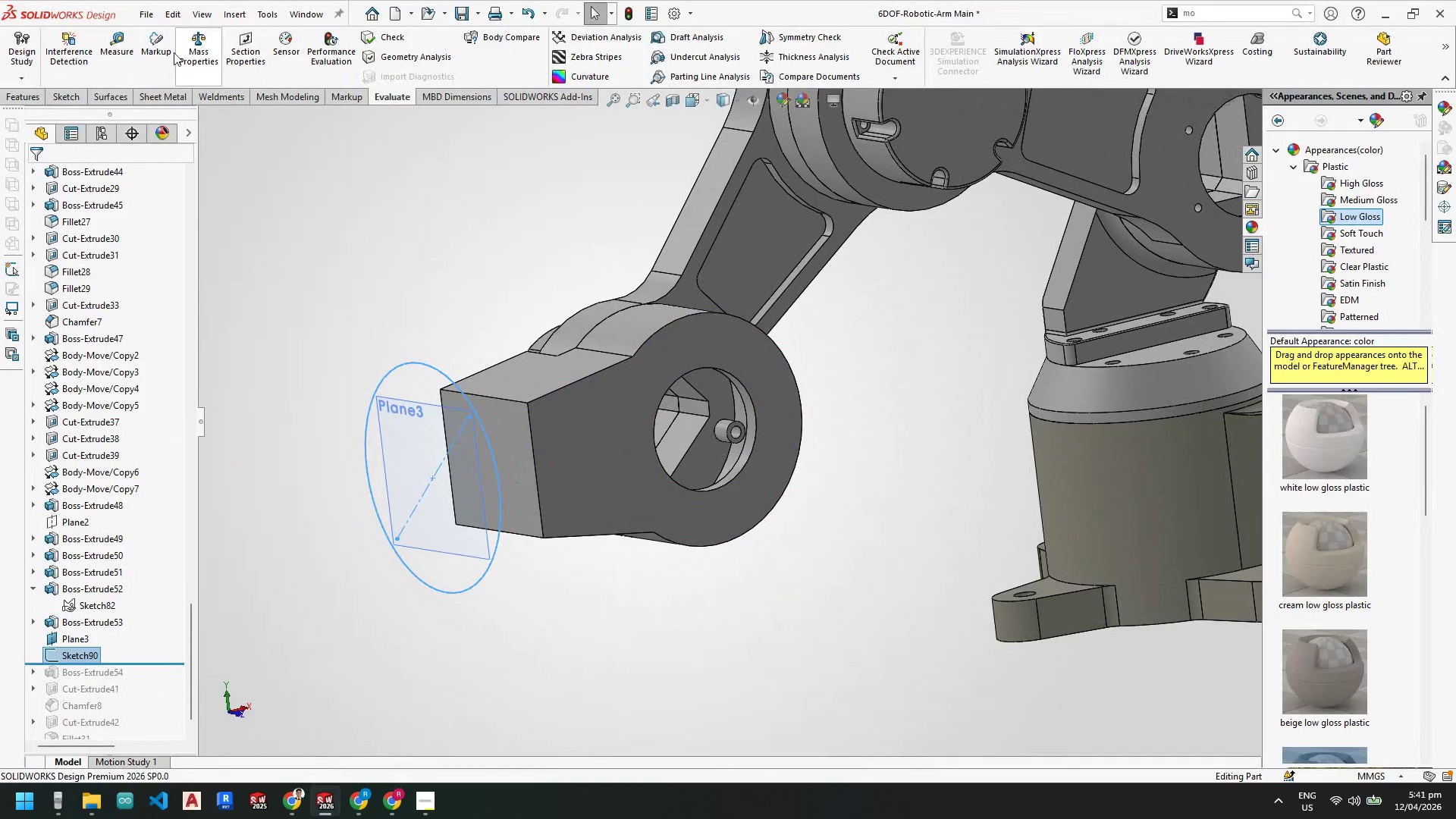 
left_click([153, 52])
 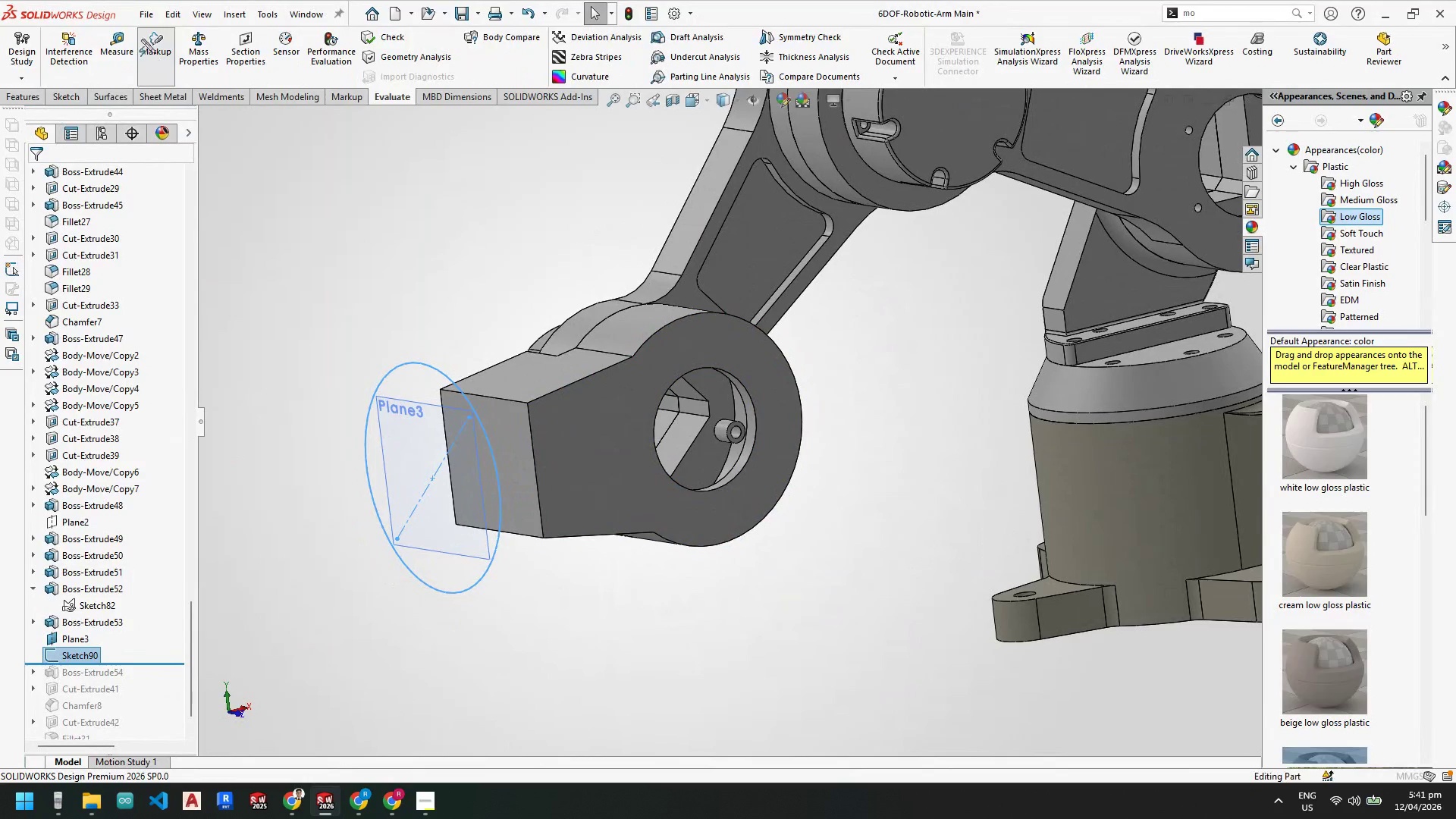 
key(Escape)
 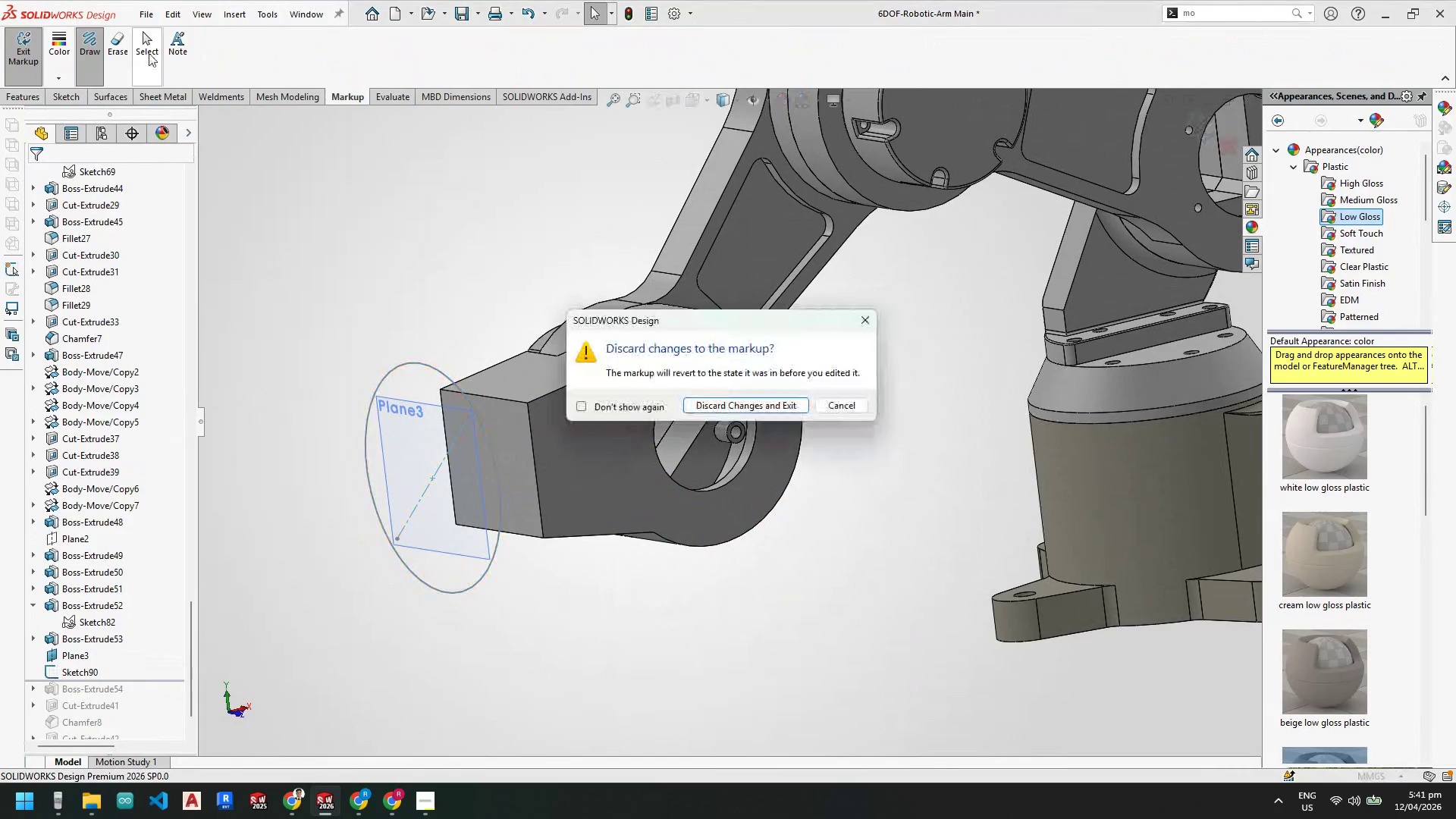 
key(Escape)
 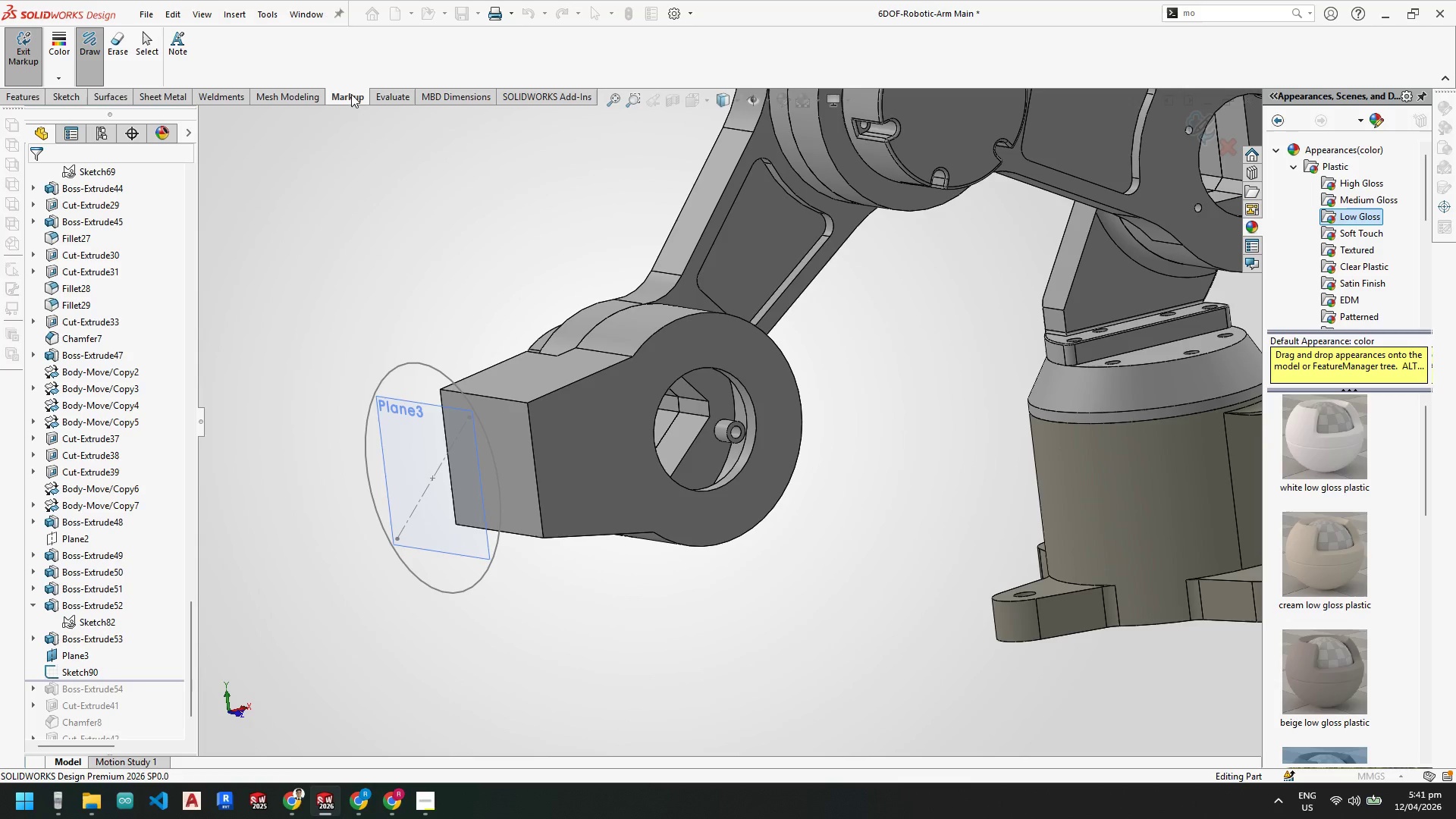 
left_click([350, 96])
 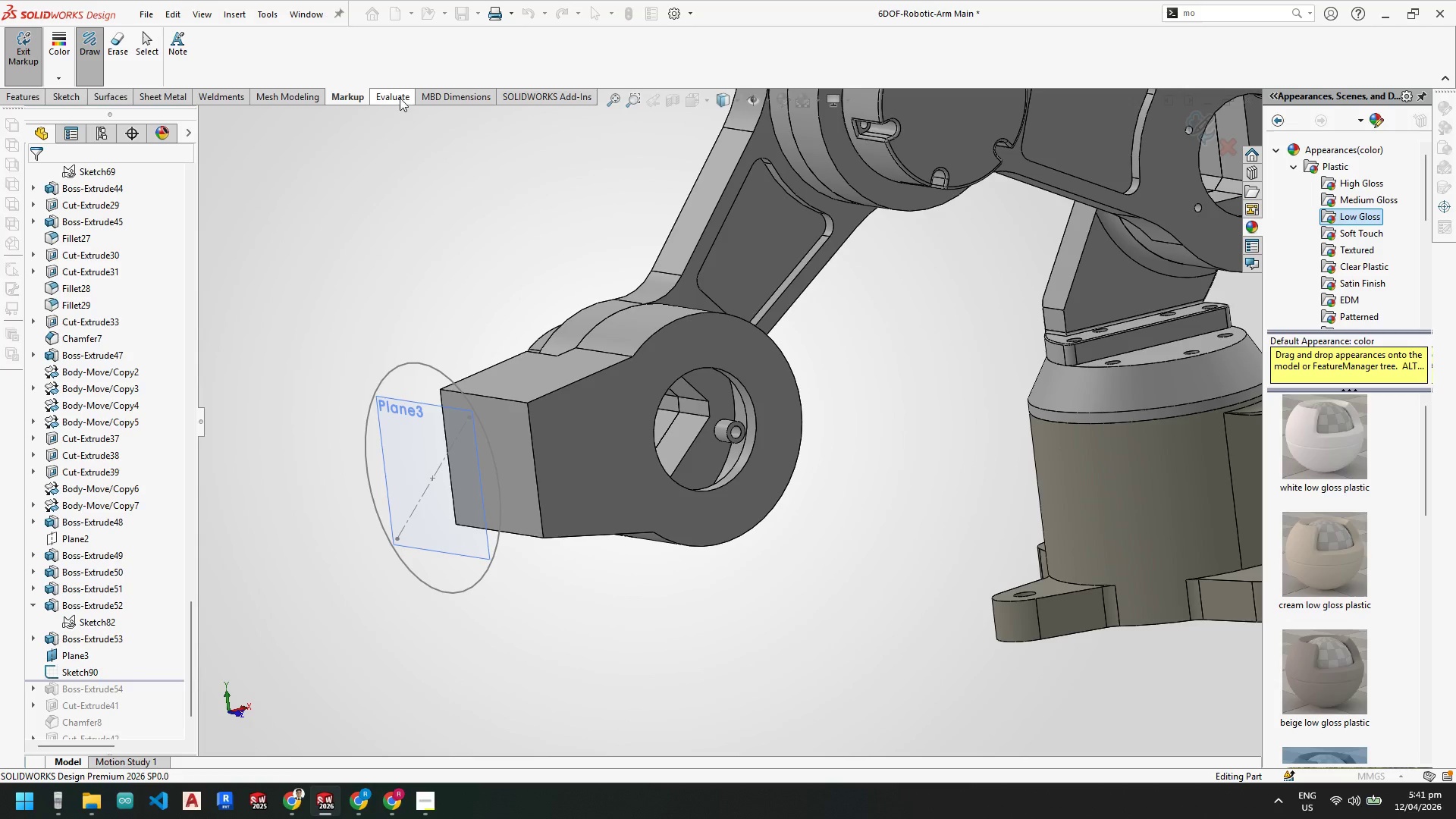 
left_click([399, 97])
 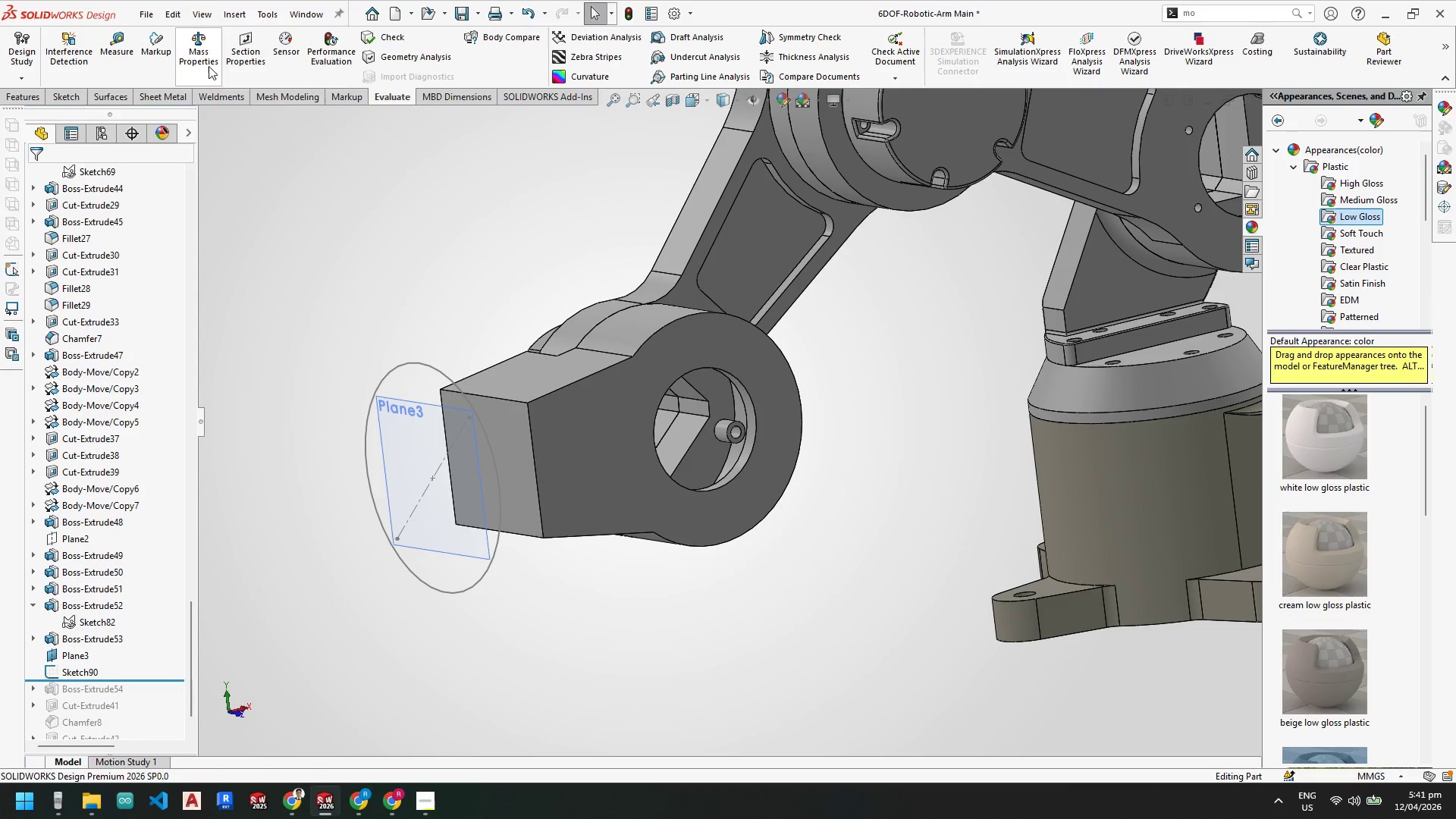 
left_click([118, 52])
 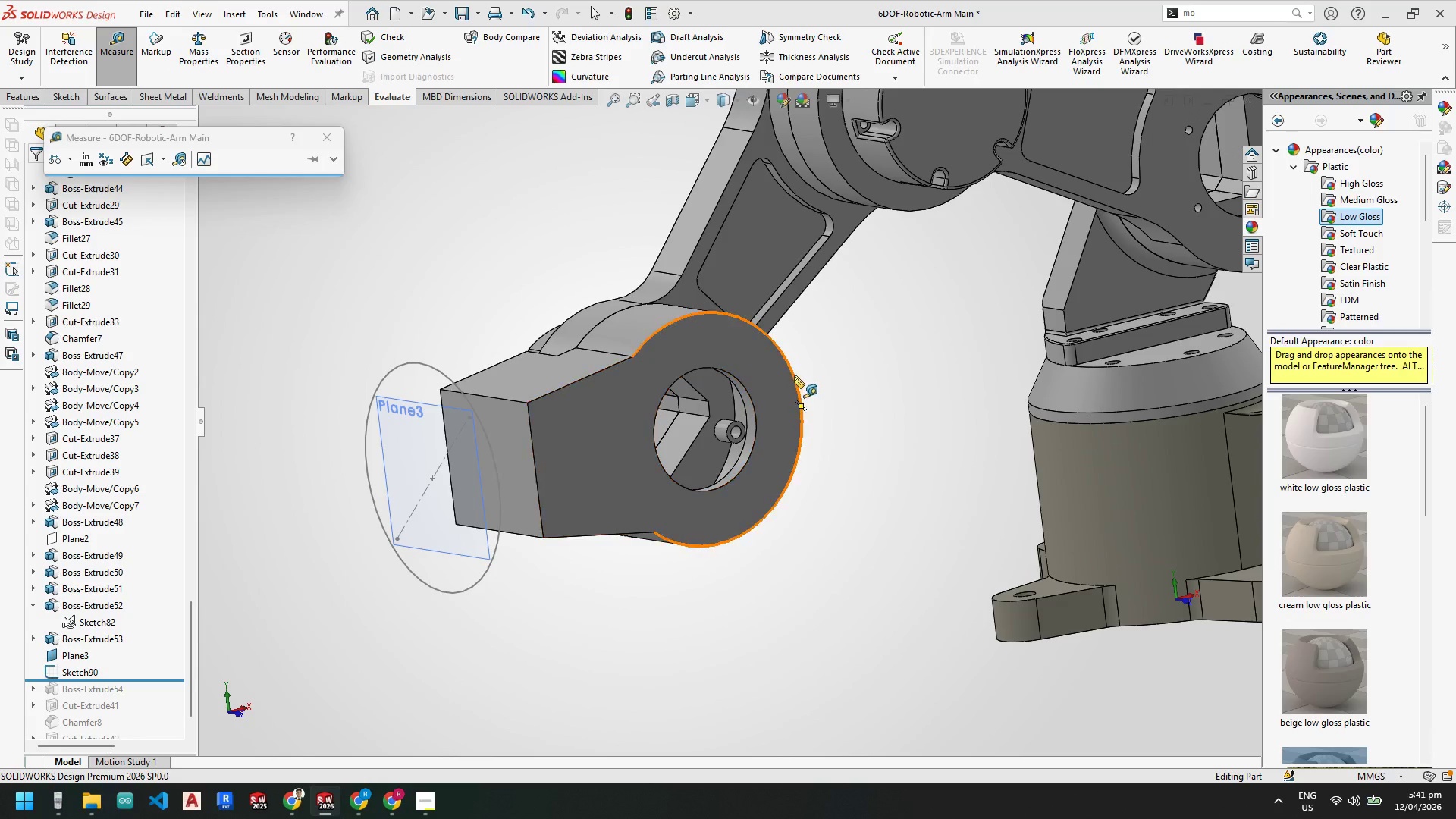 
left_click([795, 375])
 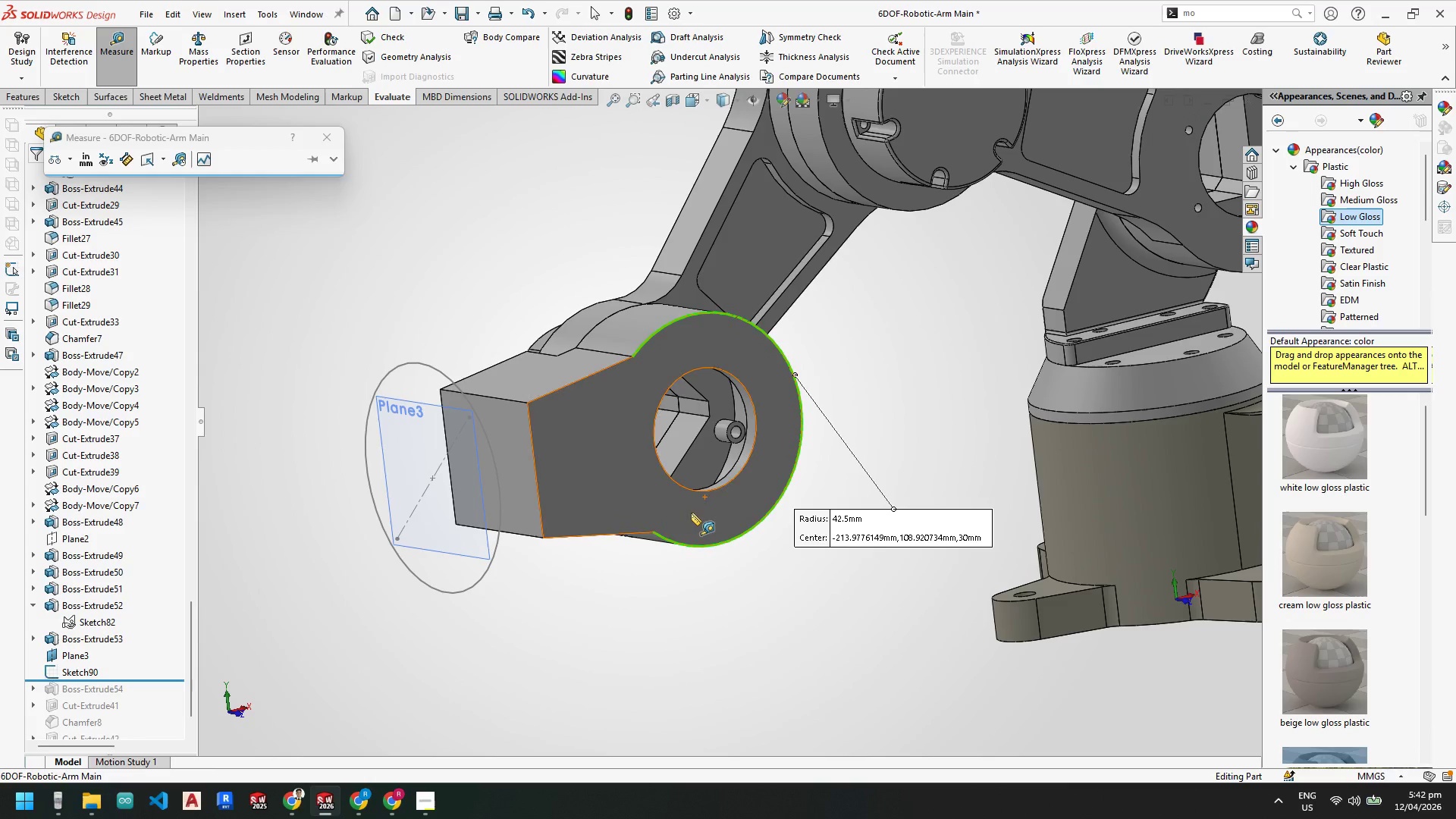 
key(Escape)
 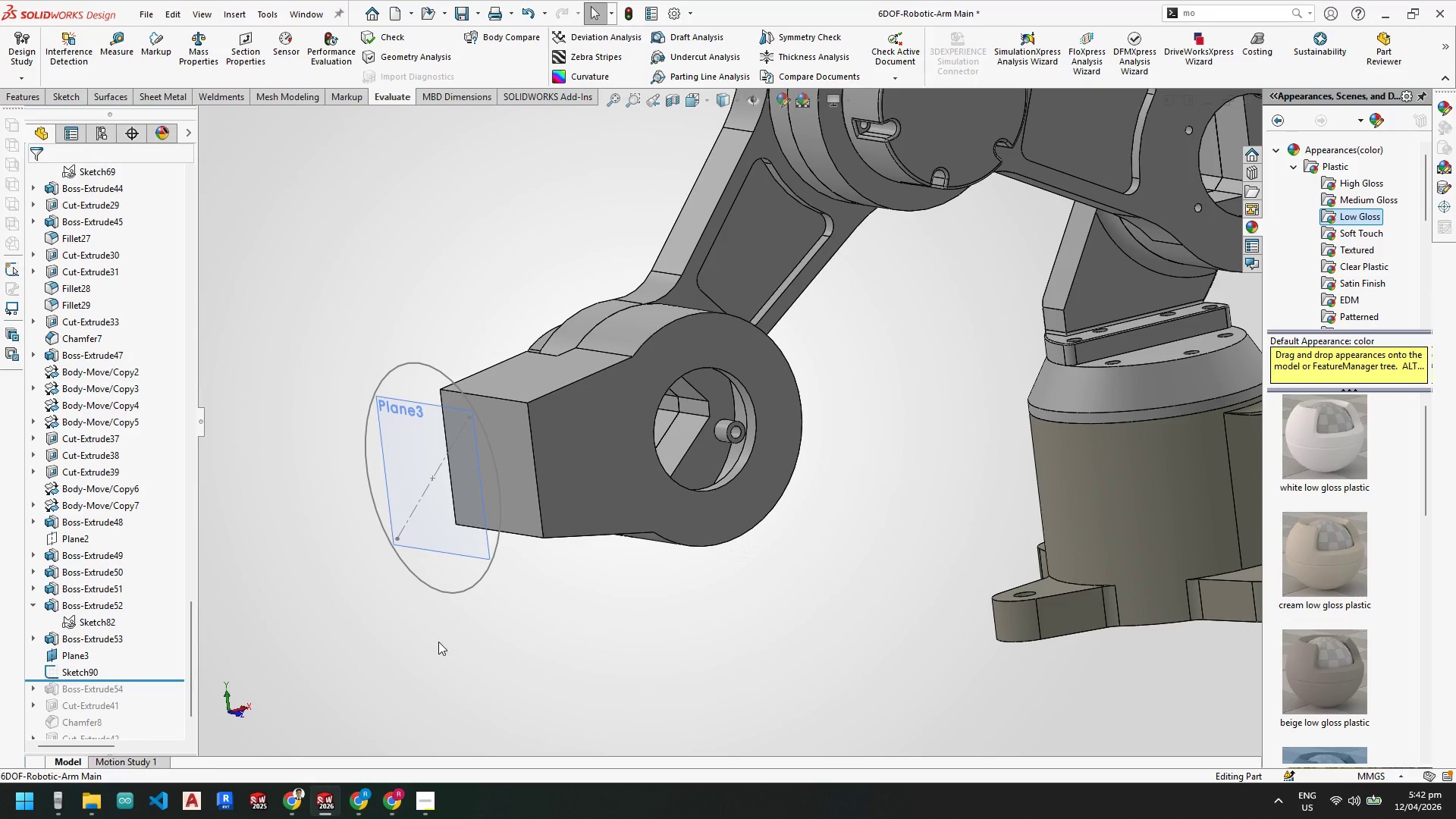 
key(Escape)
 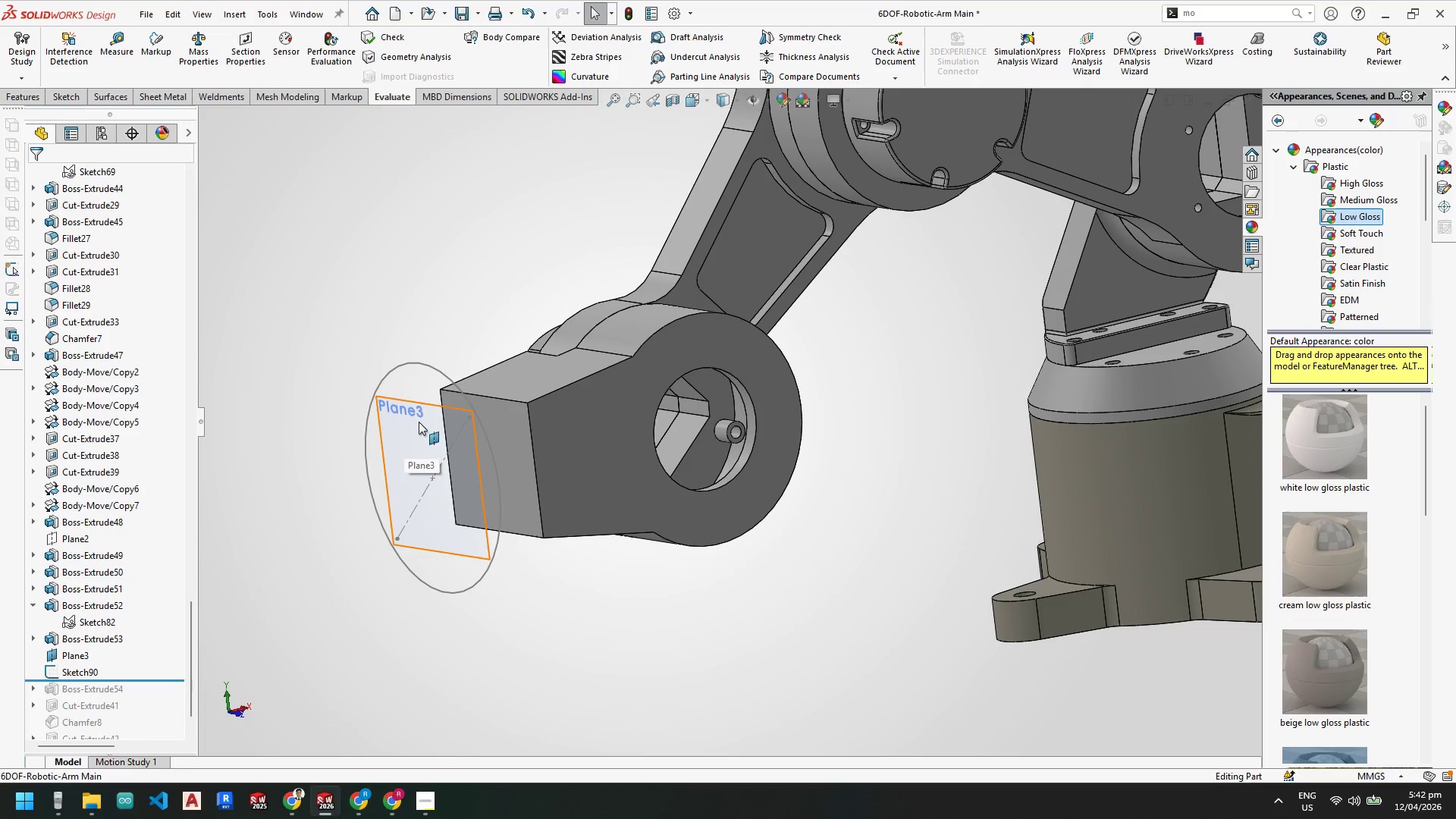 
right_click([83, 670])
 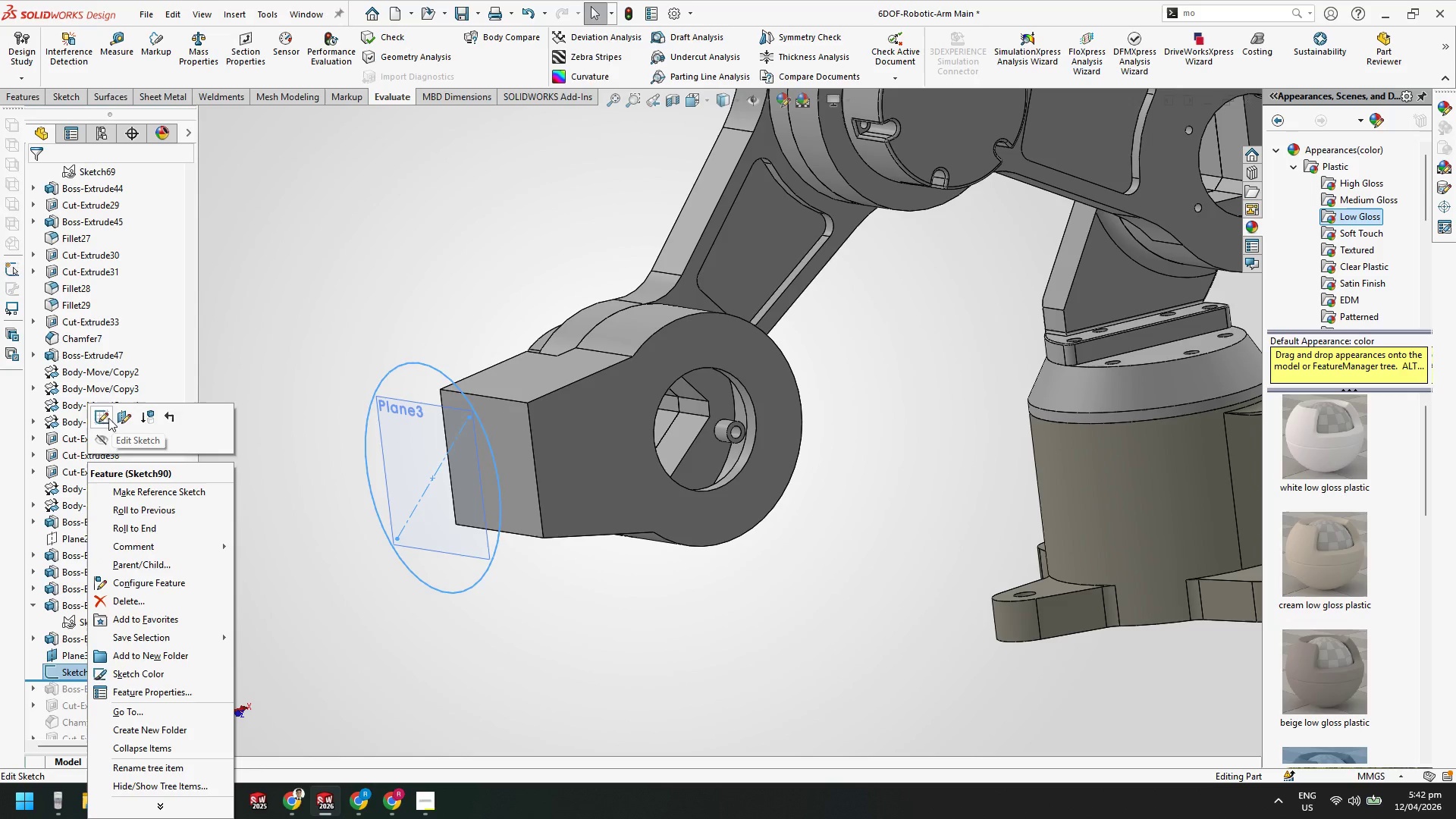 
left_click([105, 417])
 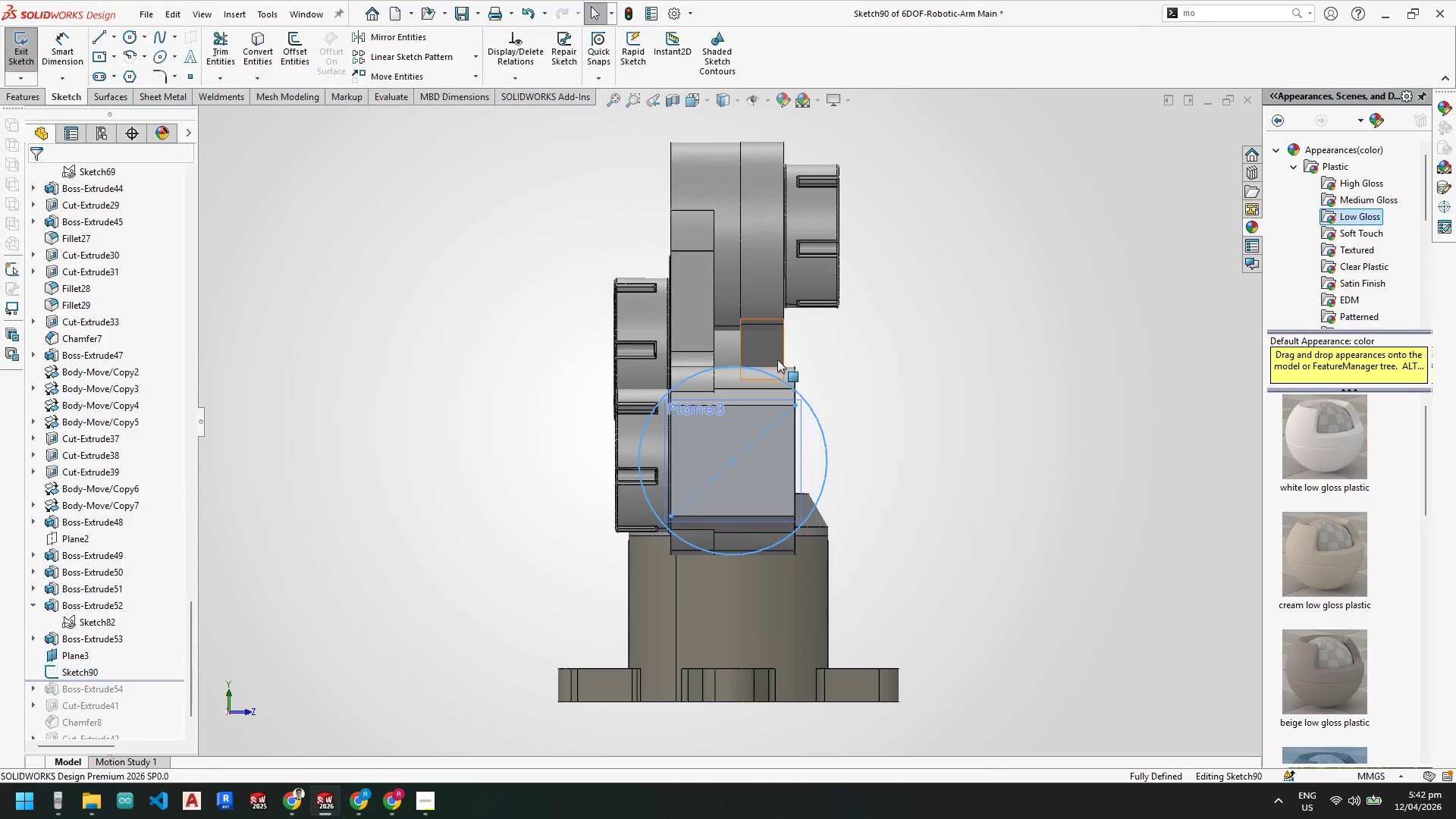 
key(Escape)
 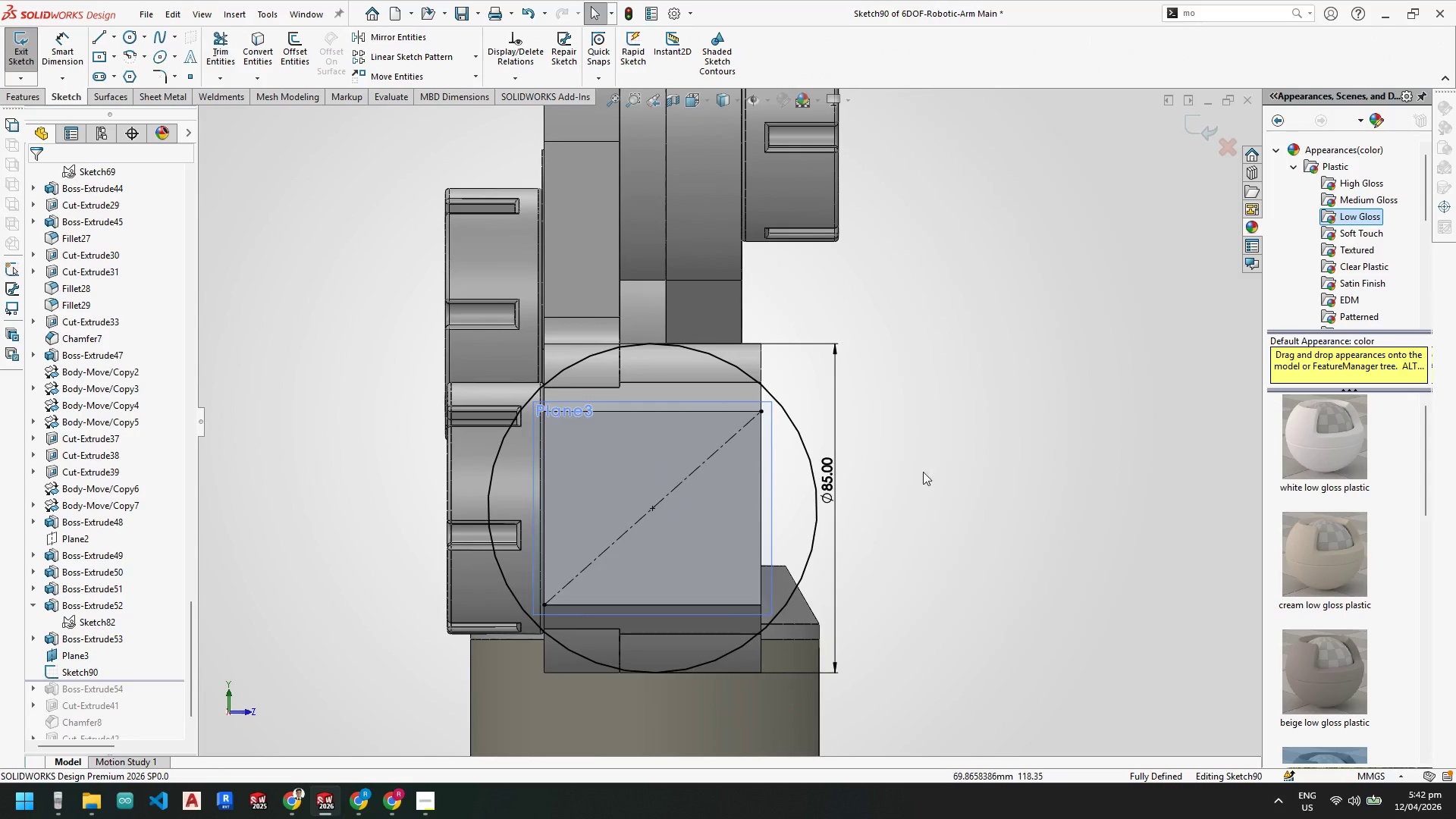 
scroll: coordinate [817, 404], scroll_direction: down, amount: 3.0
 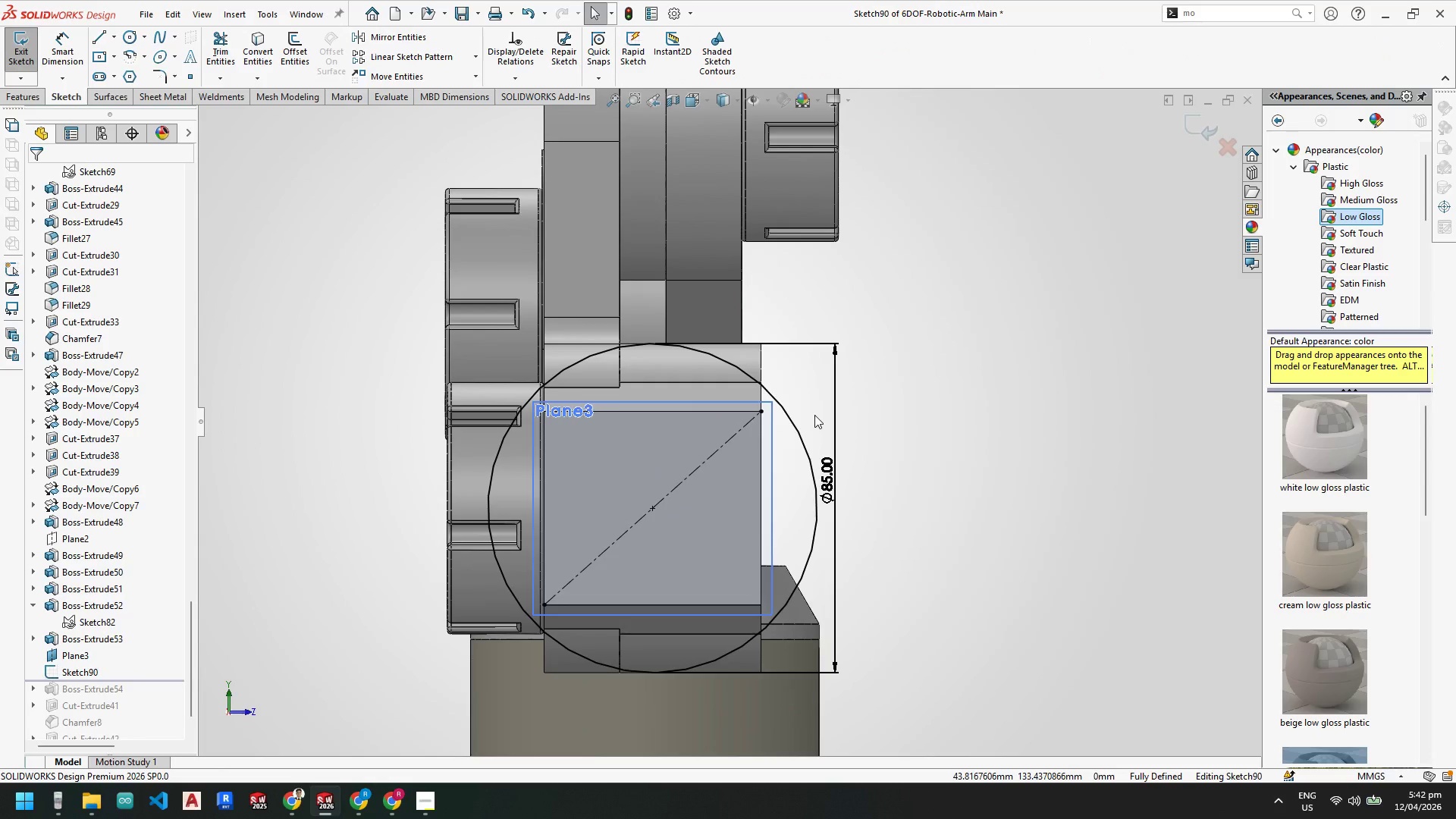 
key(Escape)
 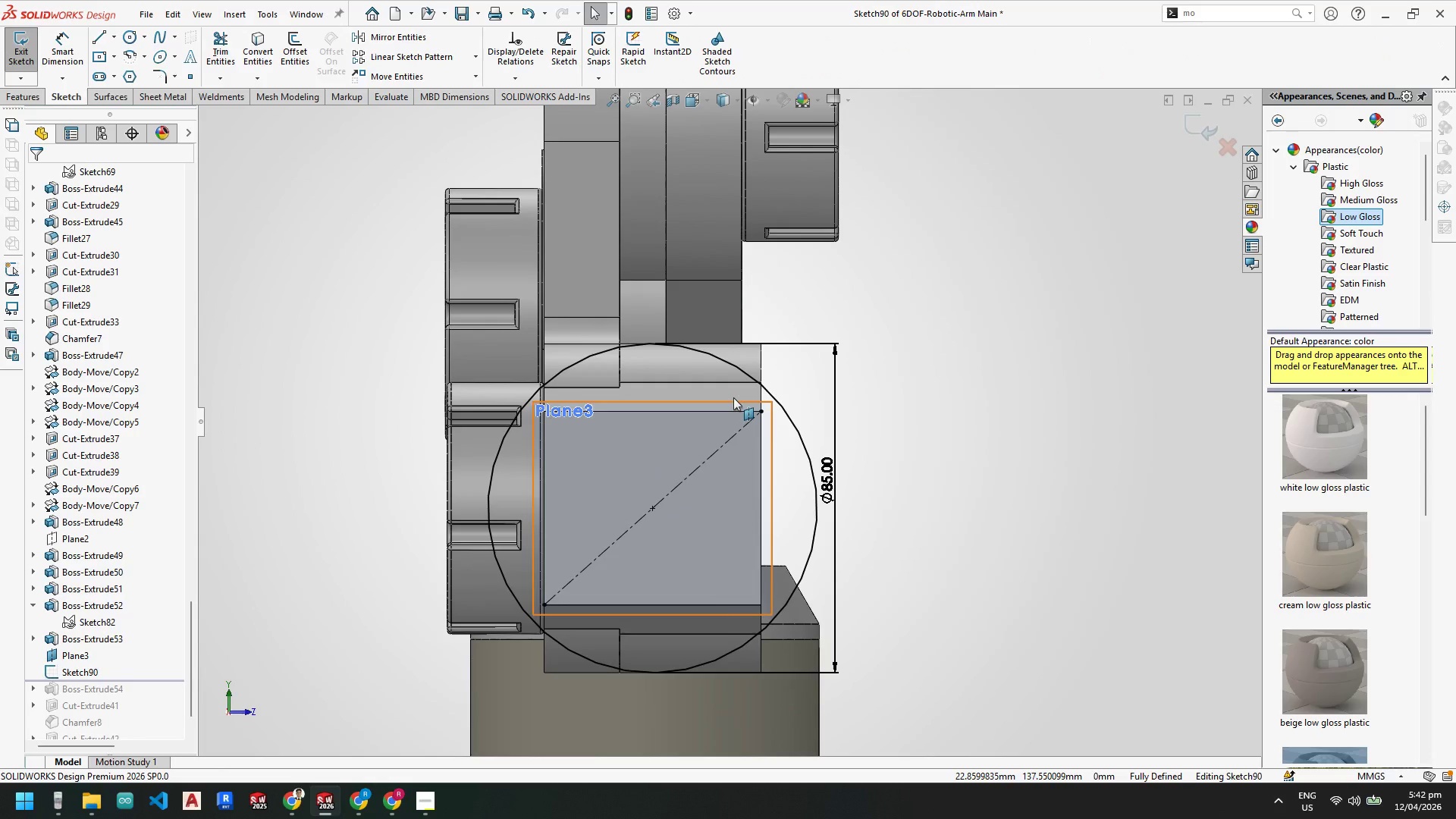 
right_click([733, 399])
 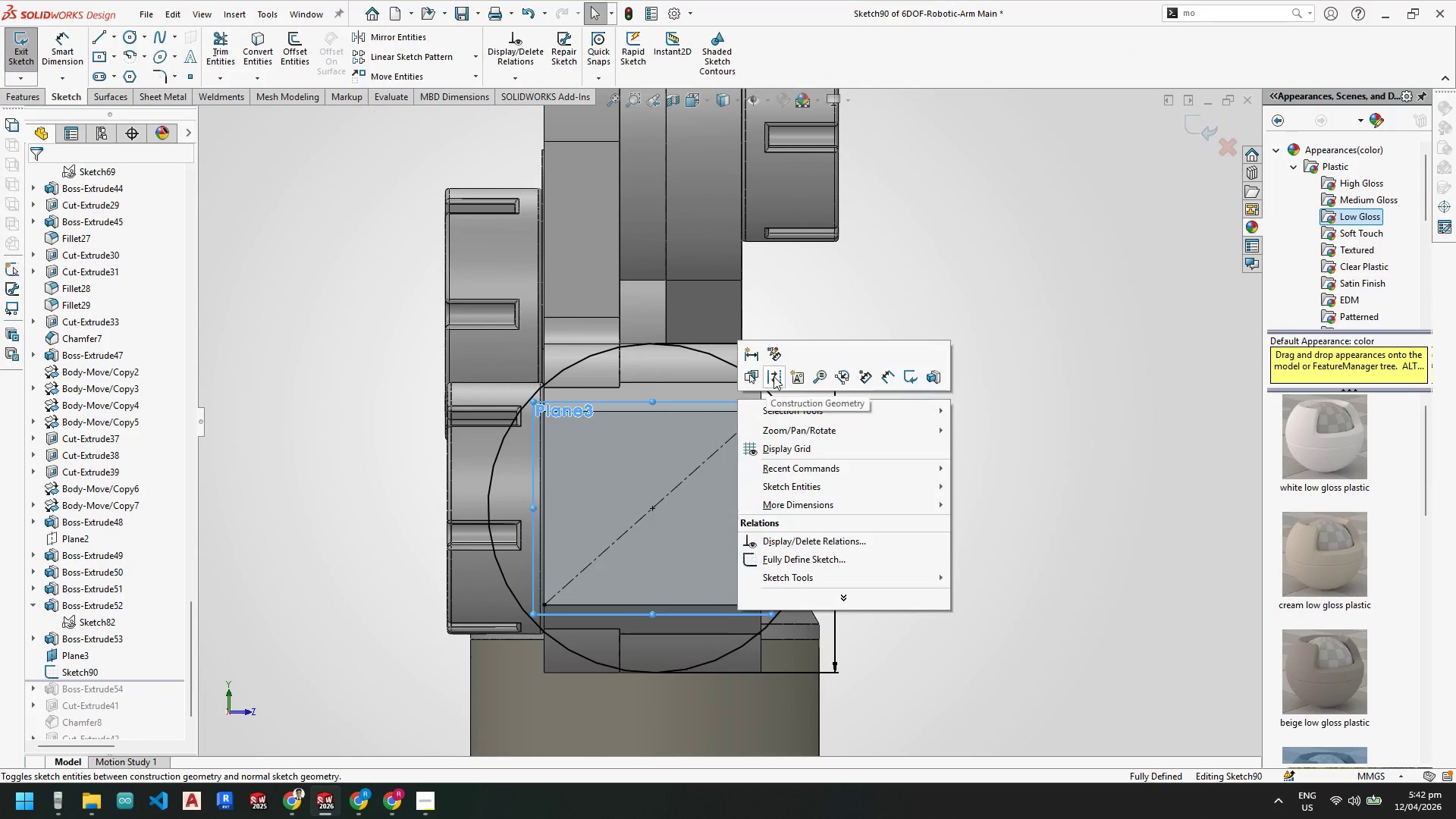 
left_click([776, 376])
 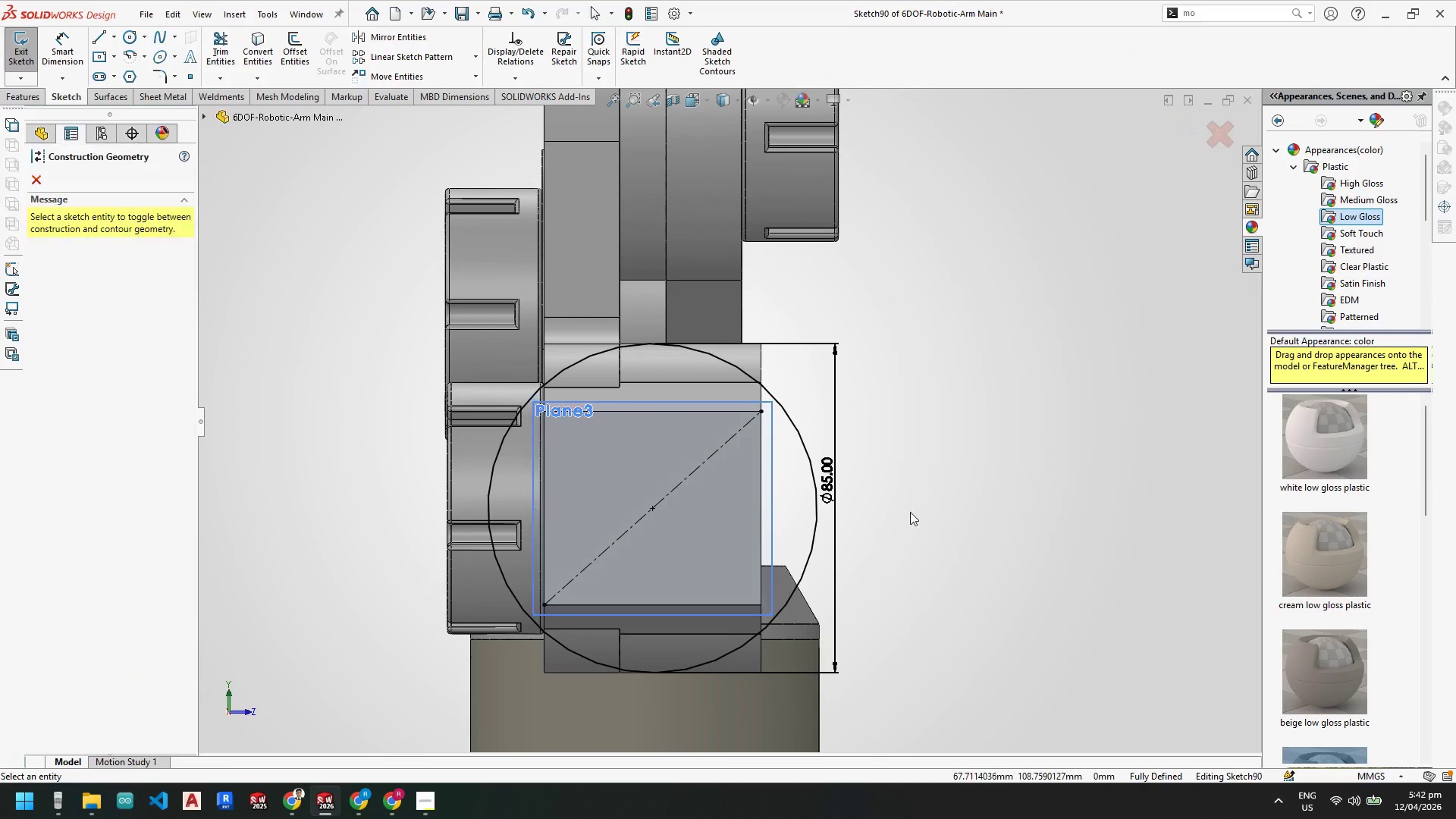 
key(Escape)
 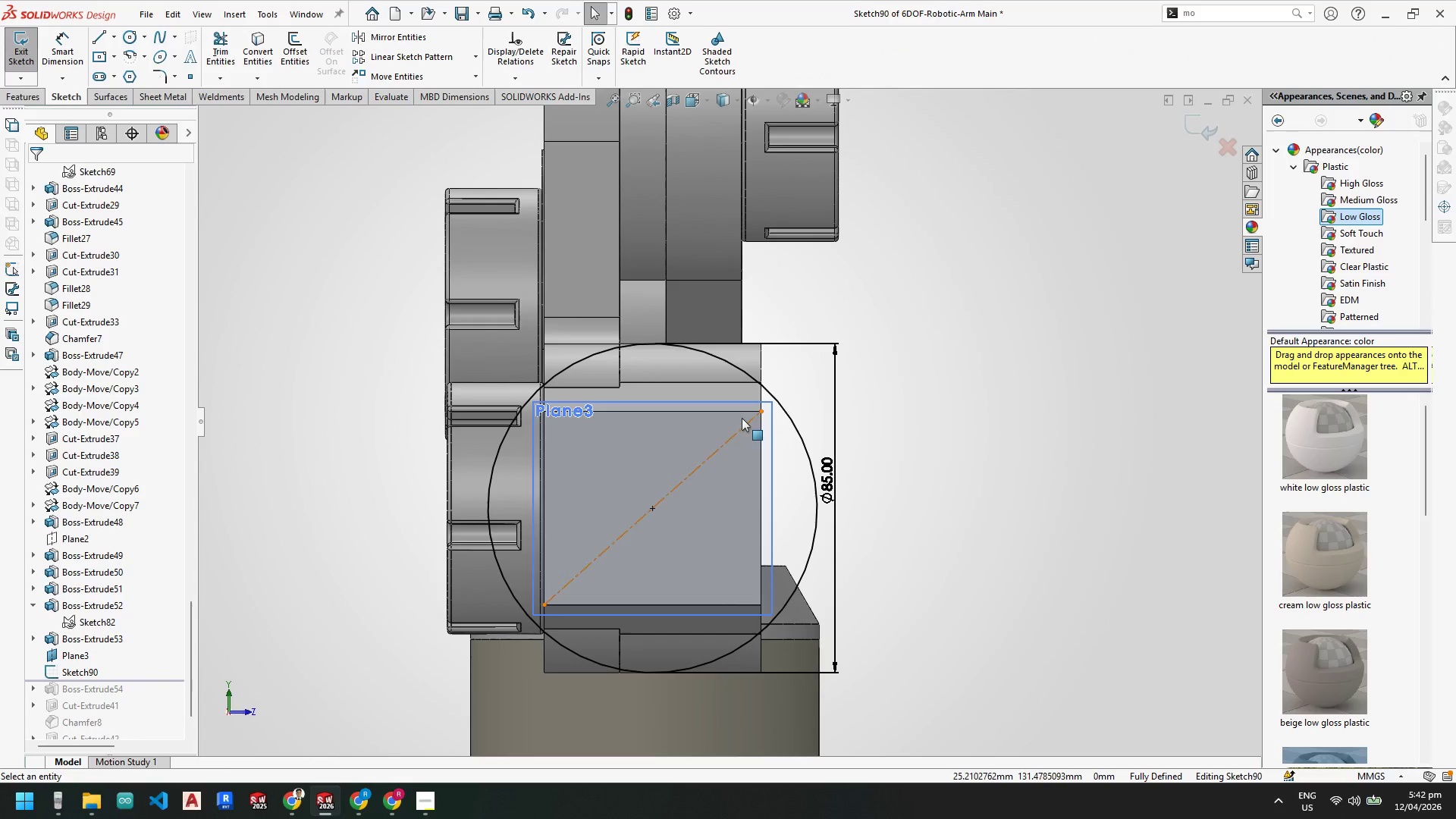 
key(Escape)
 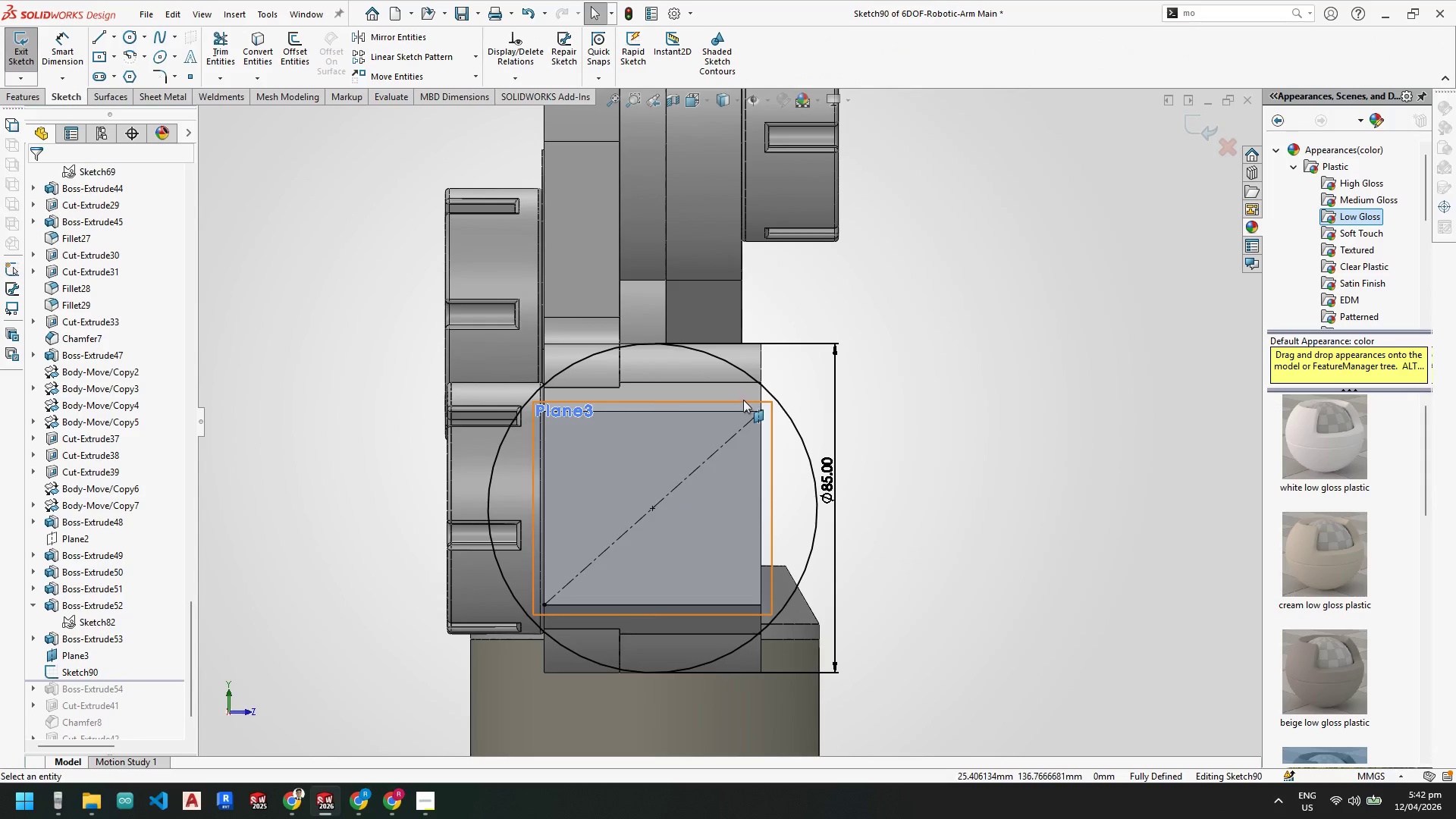 
right_click([743, 400])
 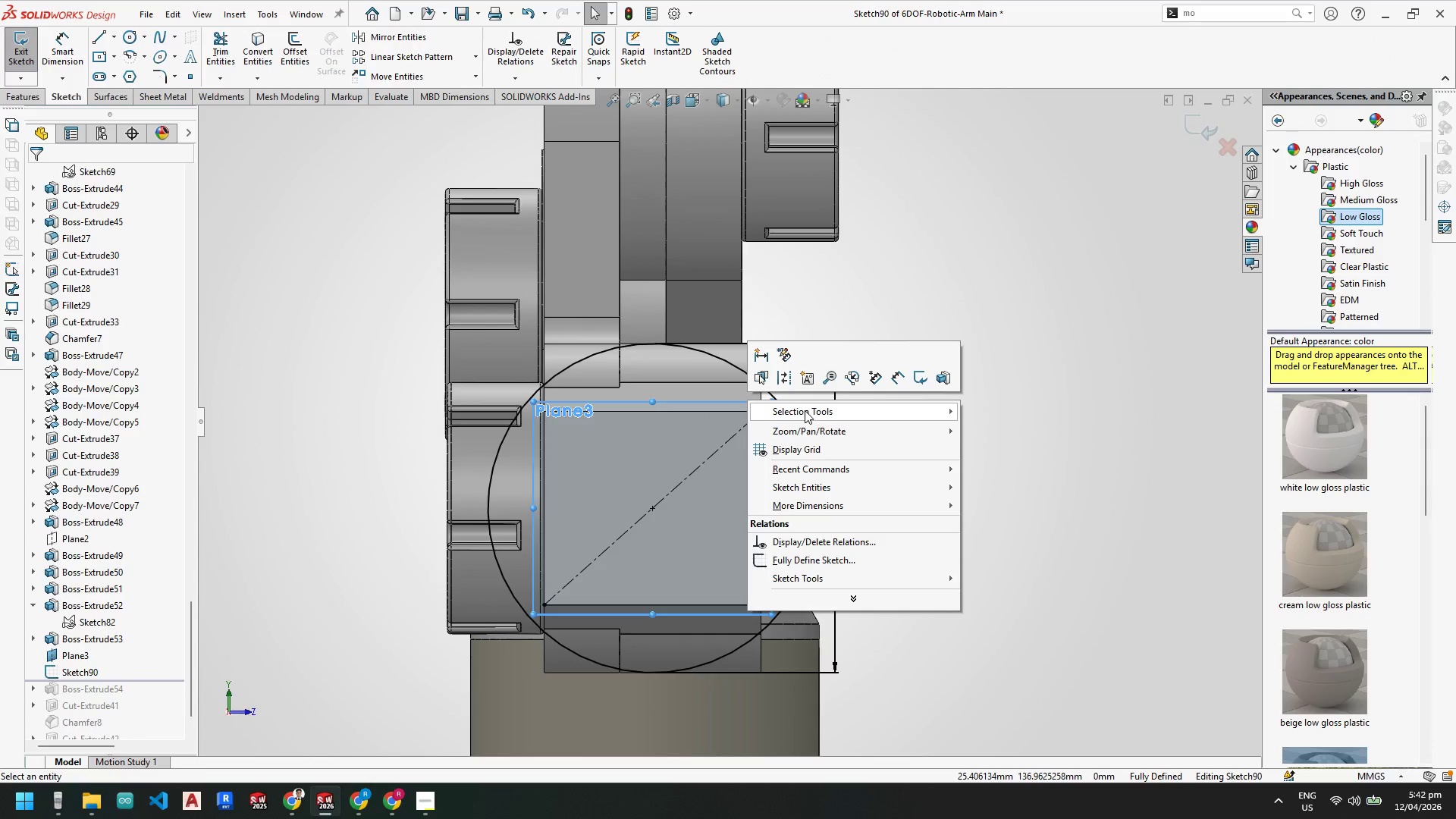 
key(Escape)
 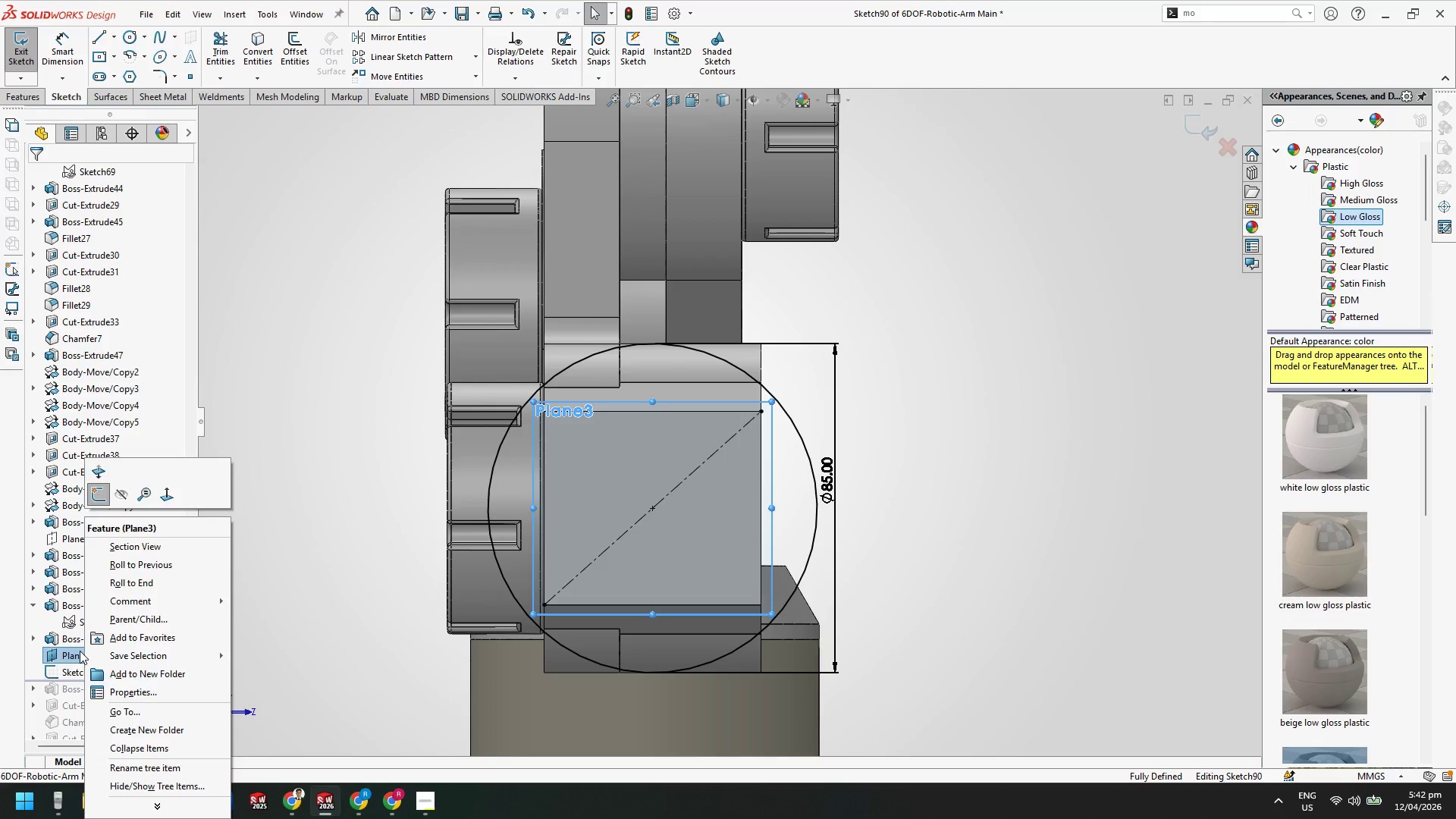 
double_click([71, 650])
 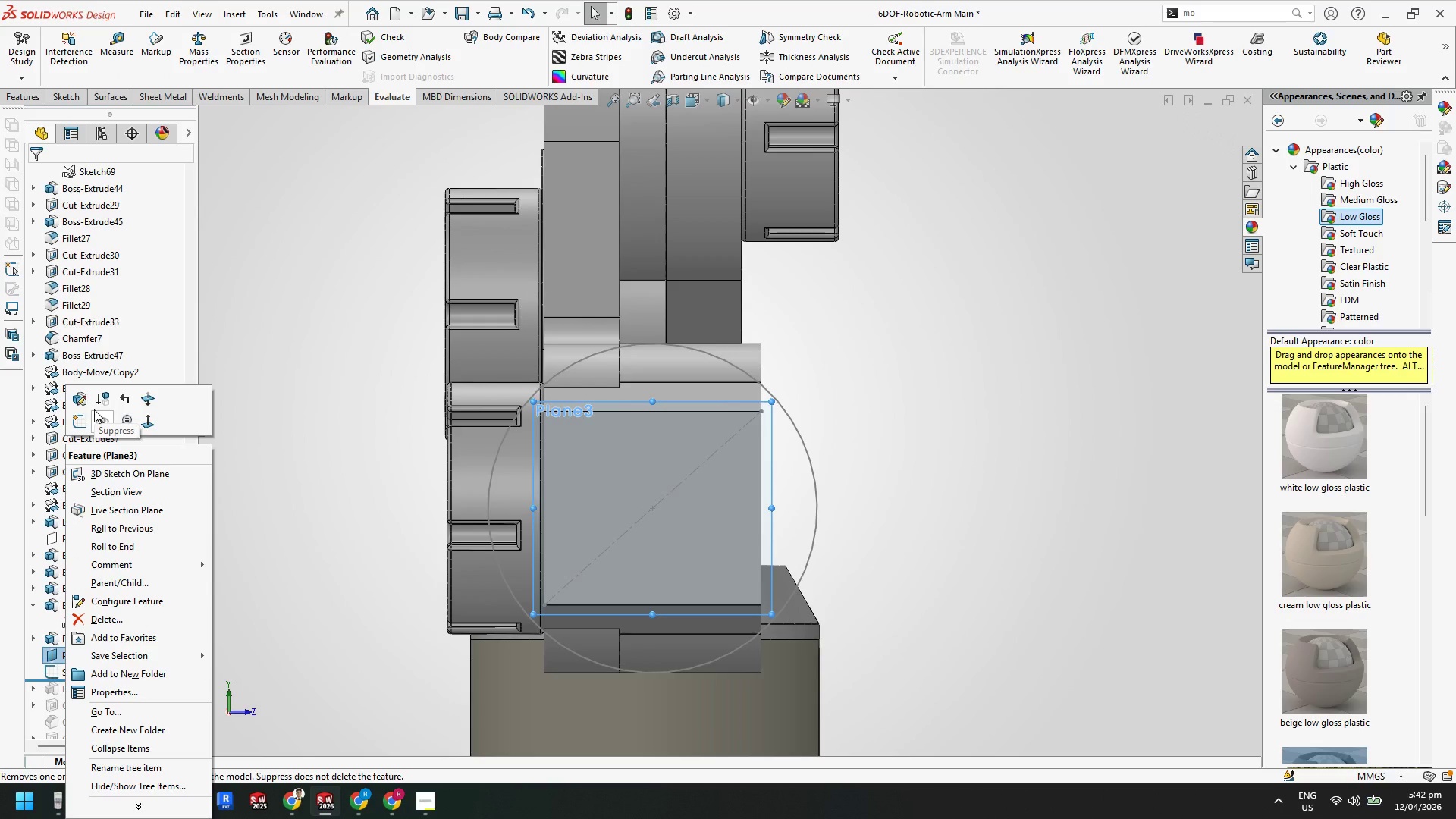 
wait(5.31)
 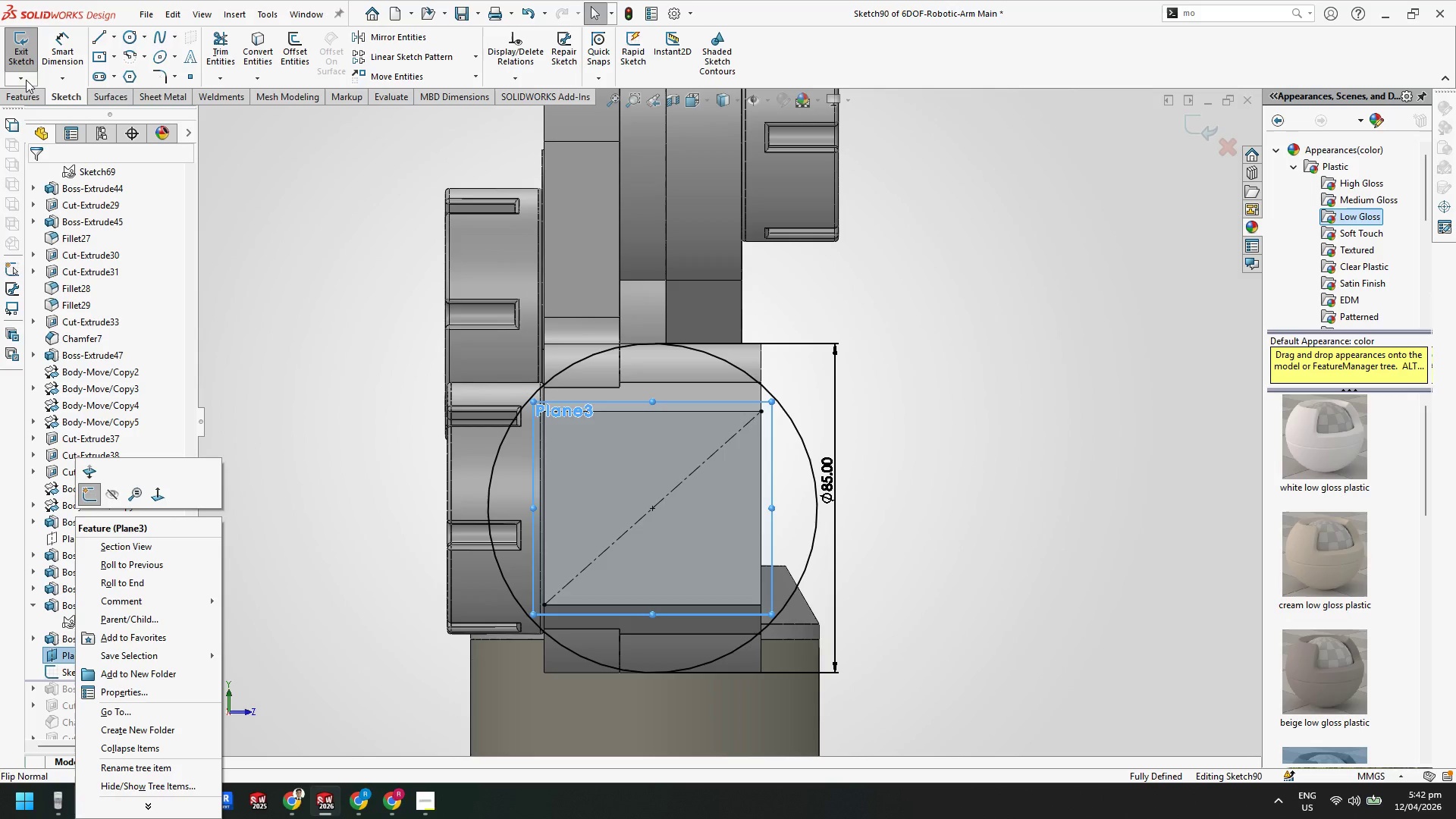 
left_click([104, 423])
 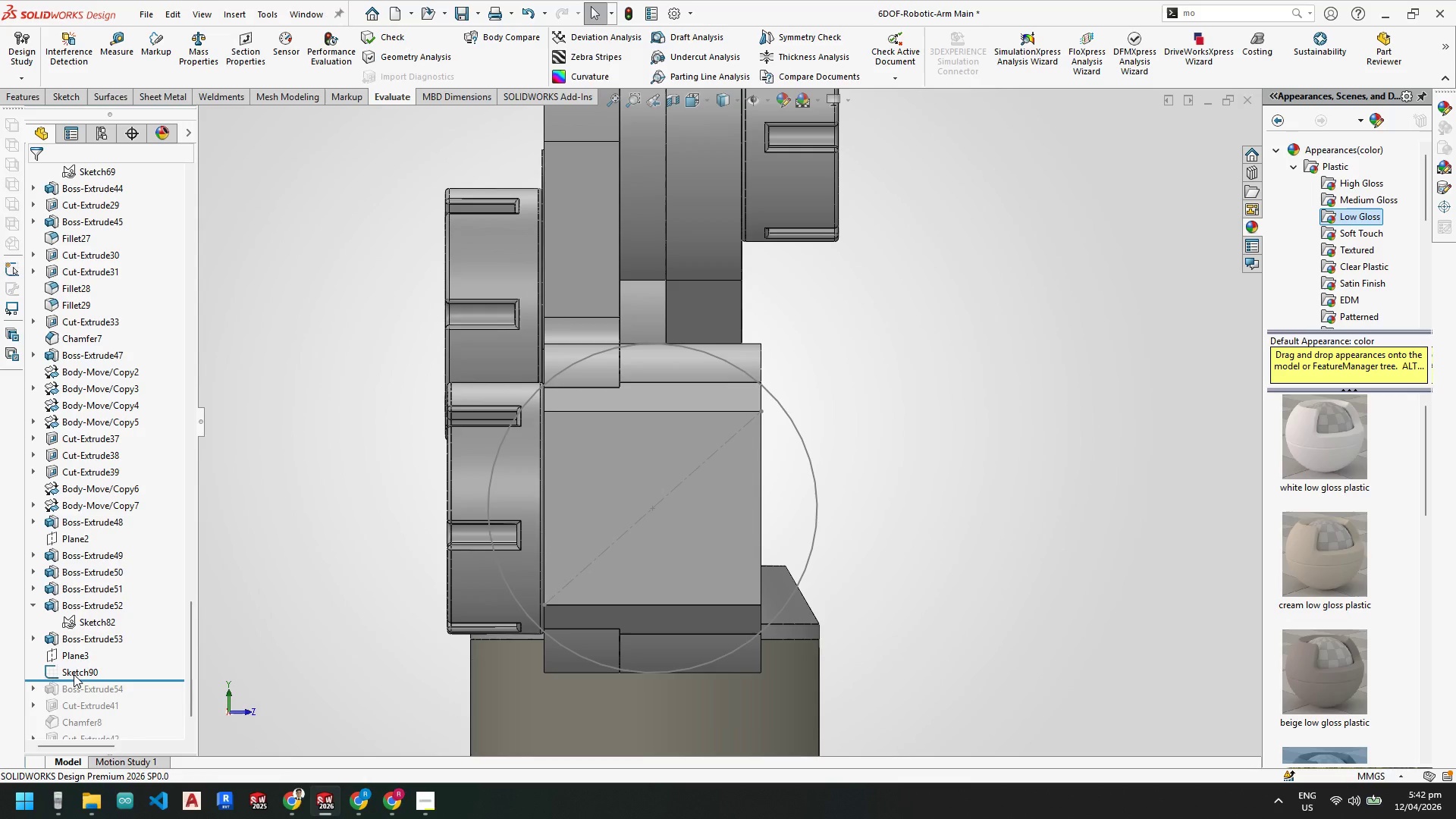 
wait(11.25)
 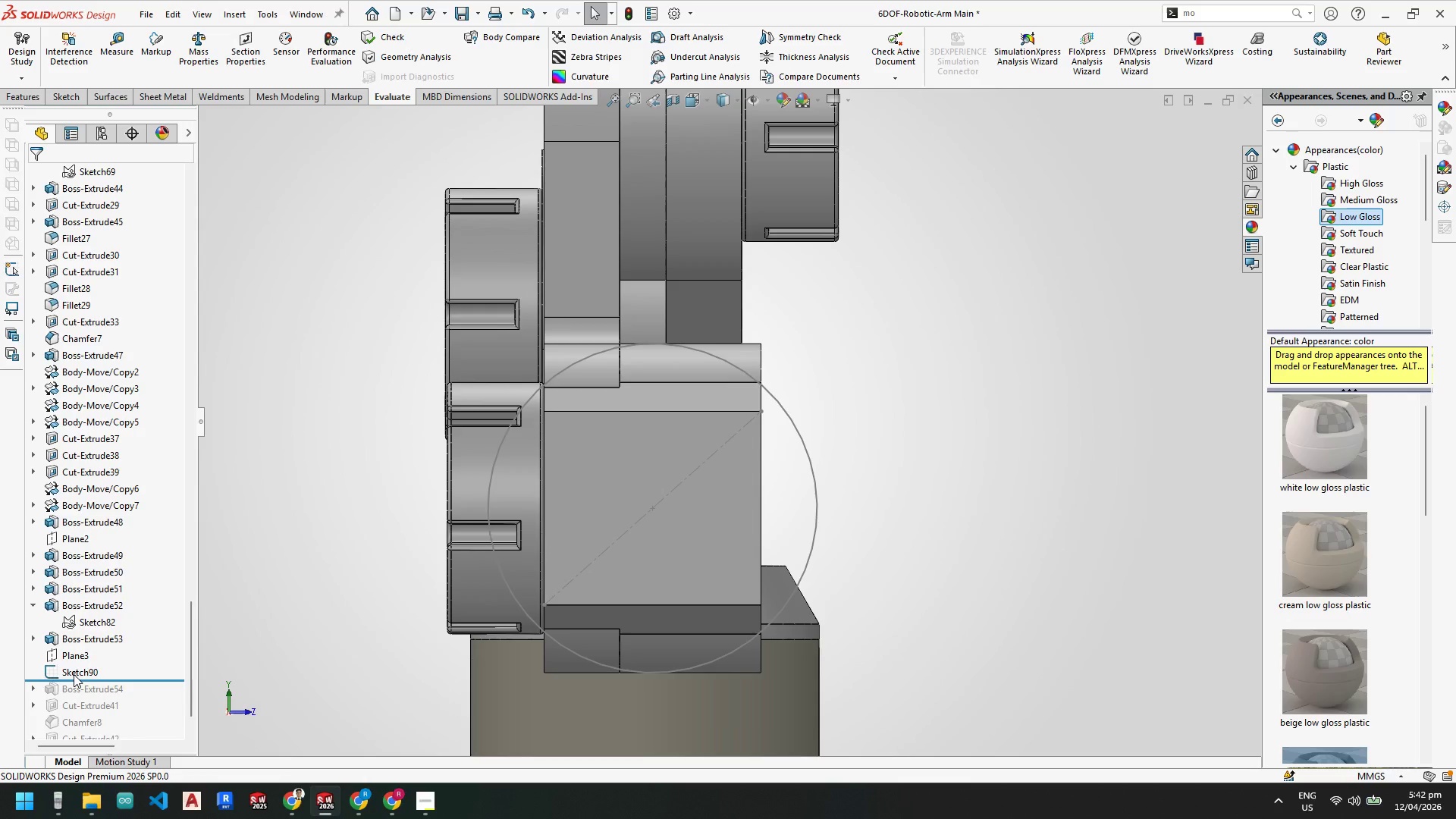 
right_click([82, 670])
 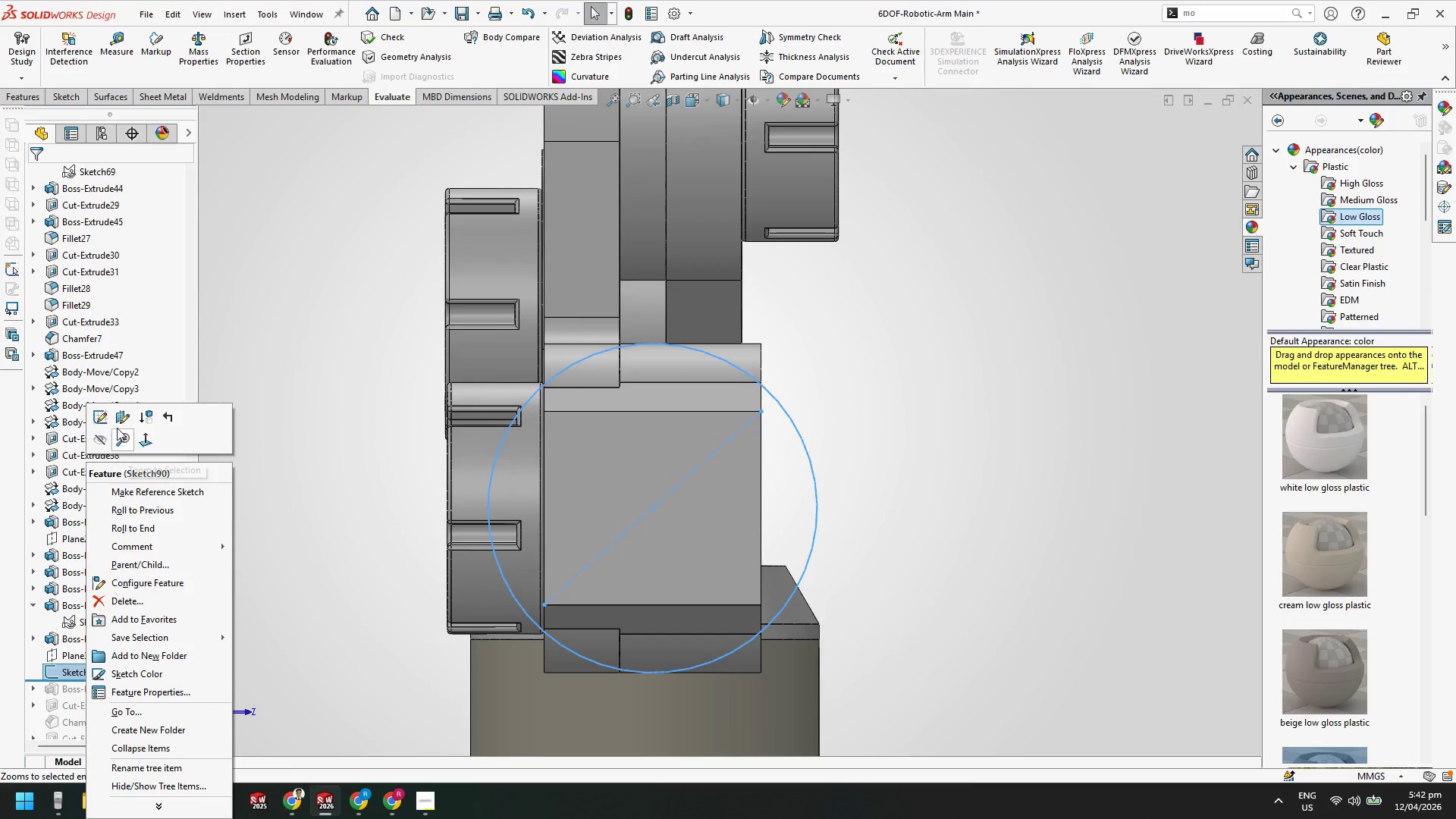 
left_click([99, 413])
 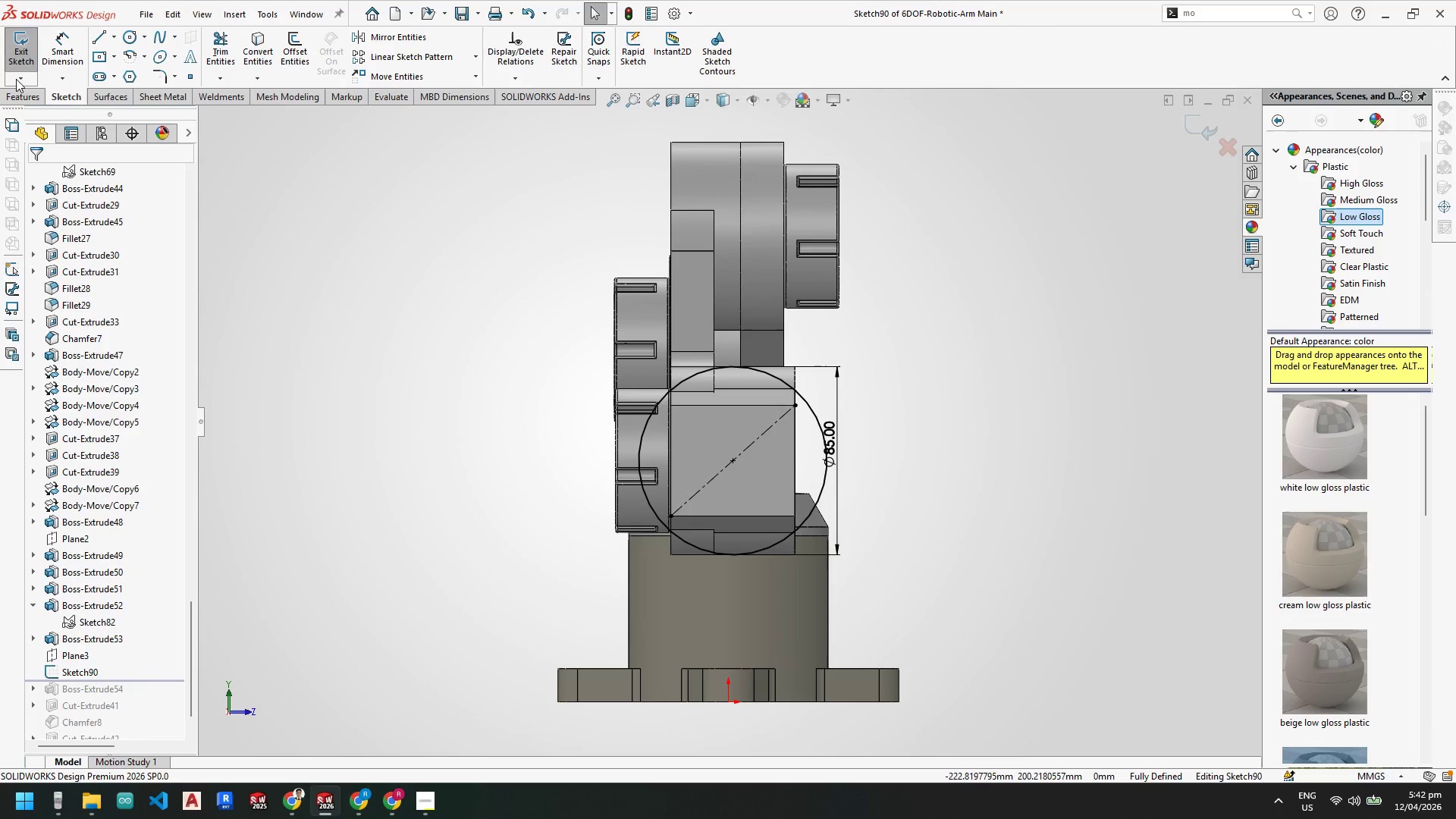 
left_click([24, 51])
 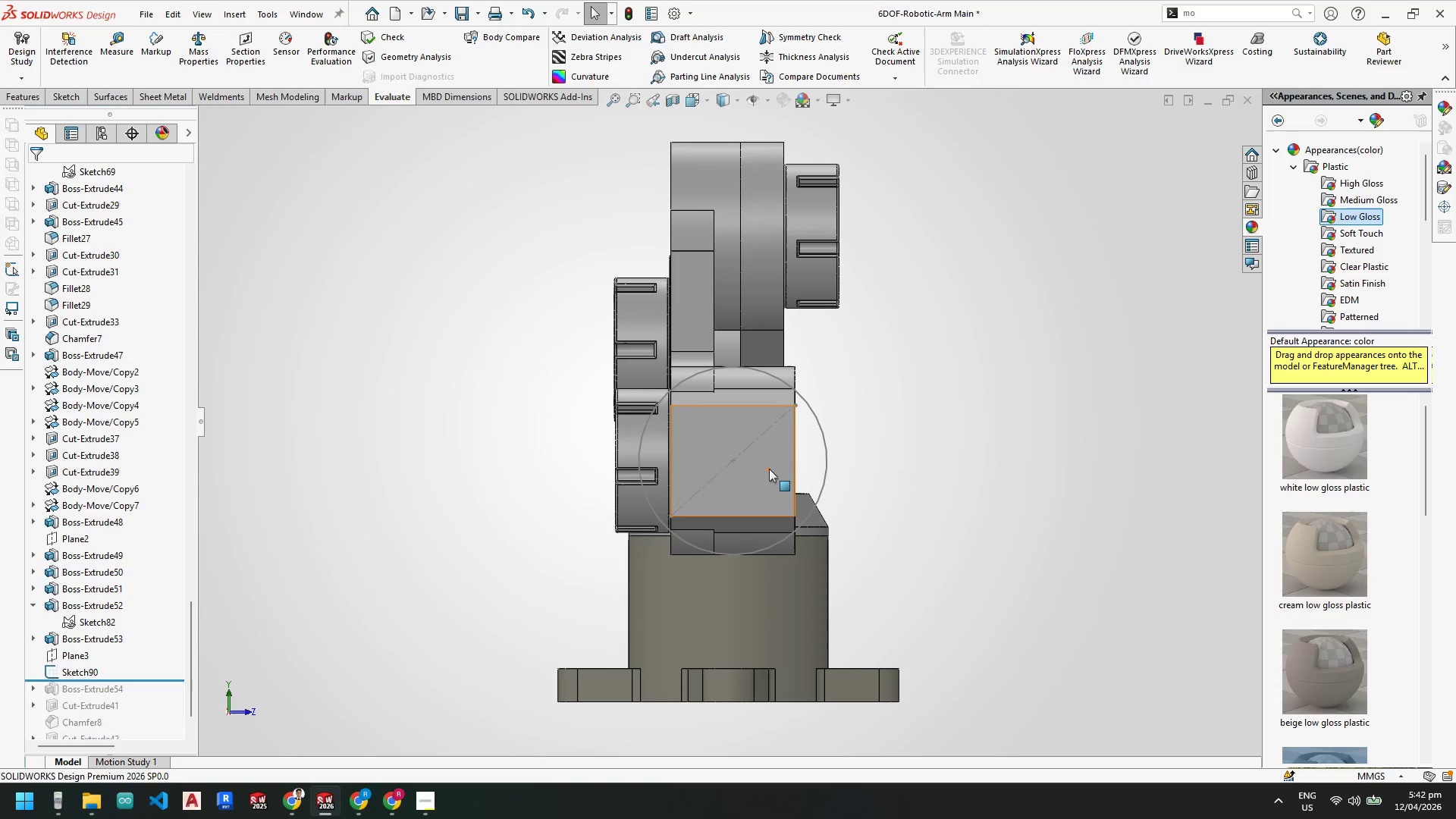 
scroll: coordinate [774, 450], scroll_direction: up, amount: 1.0
 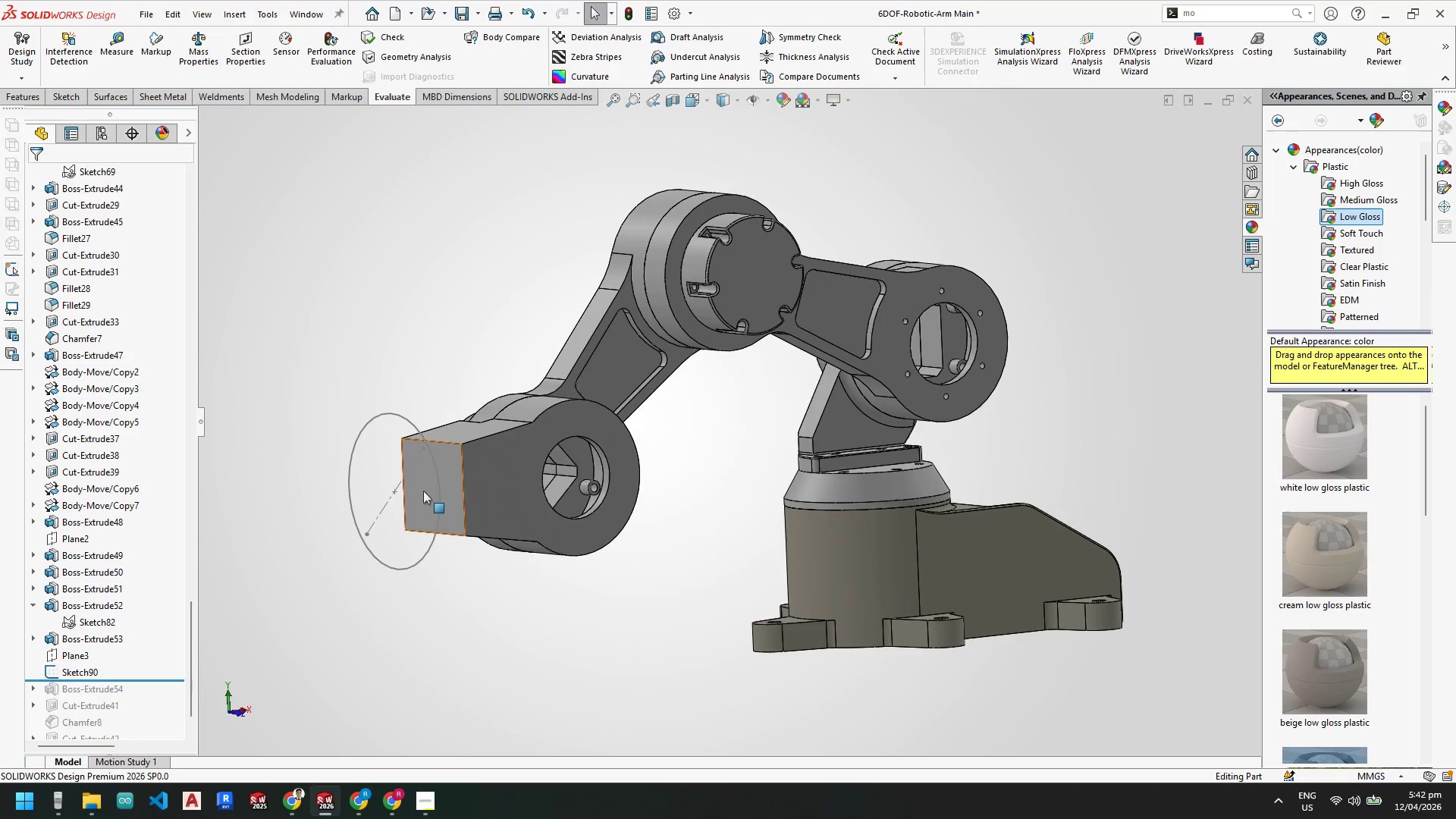 
scroll: coordinate [485, 435], scroll_direction: down, amount: 3.0
 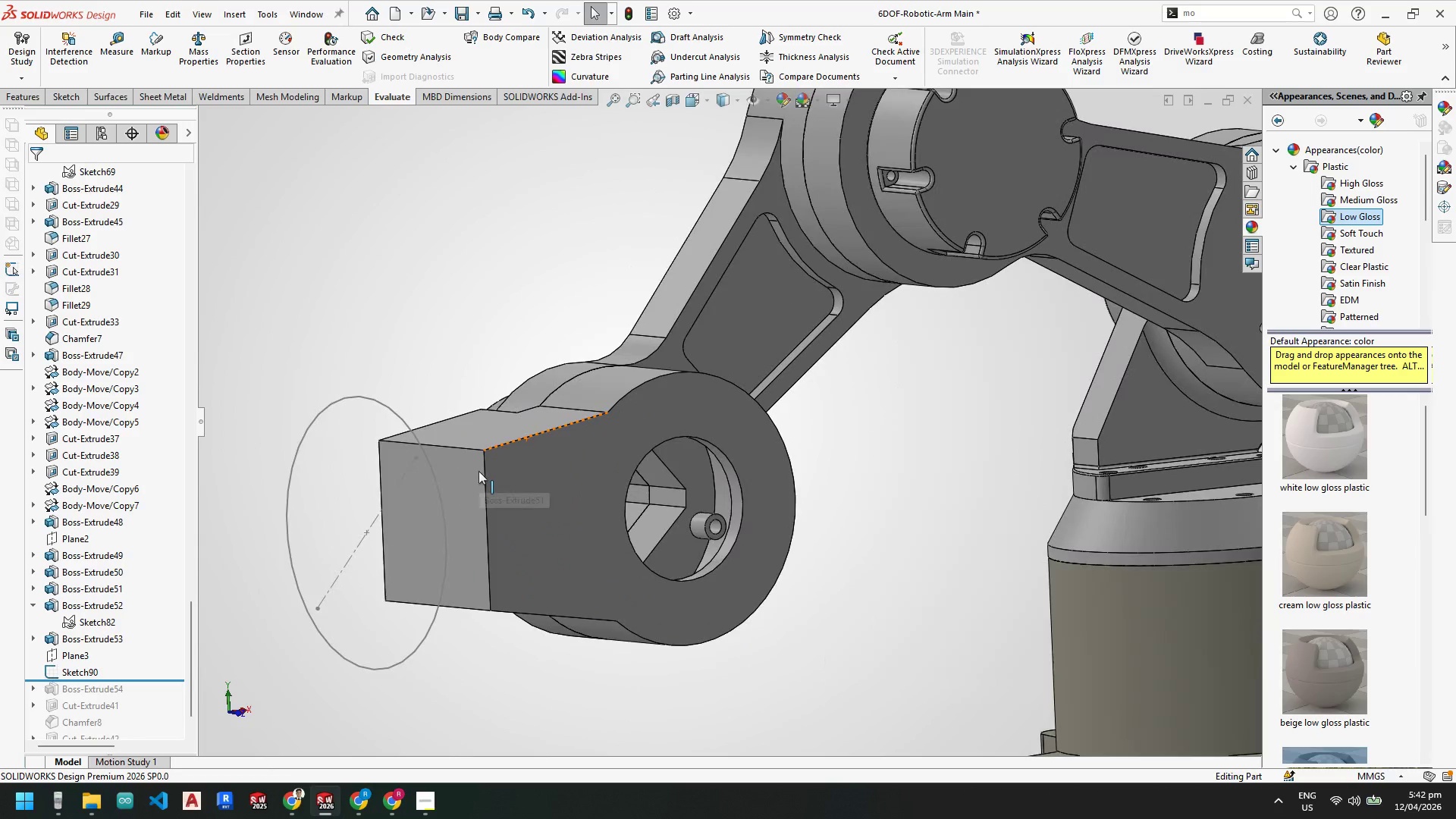 
right_click([479, 471])
 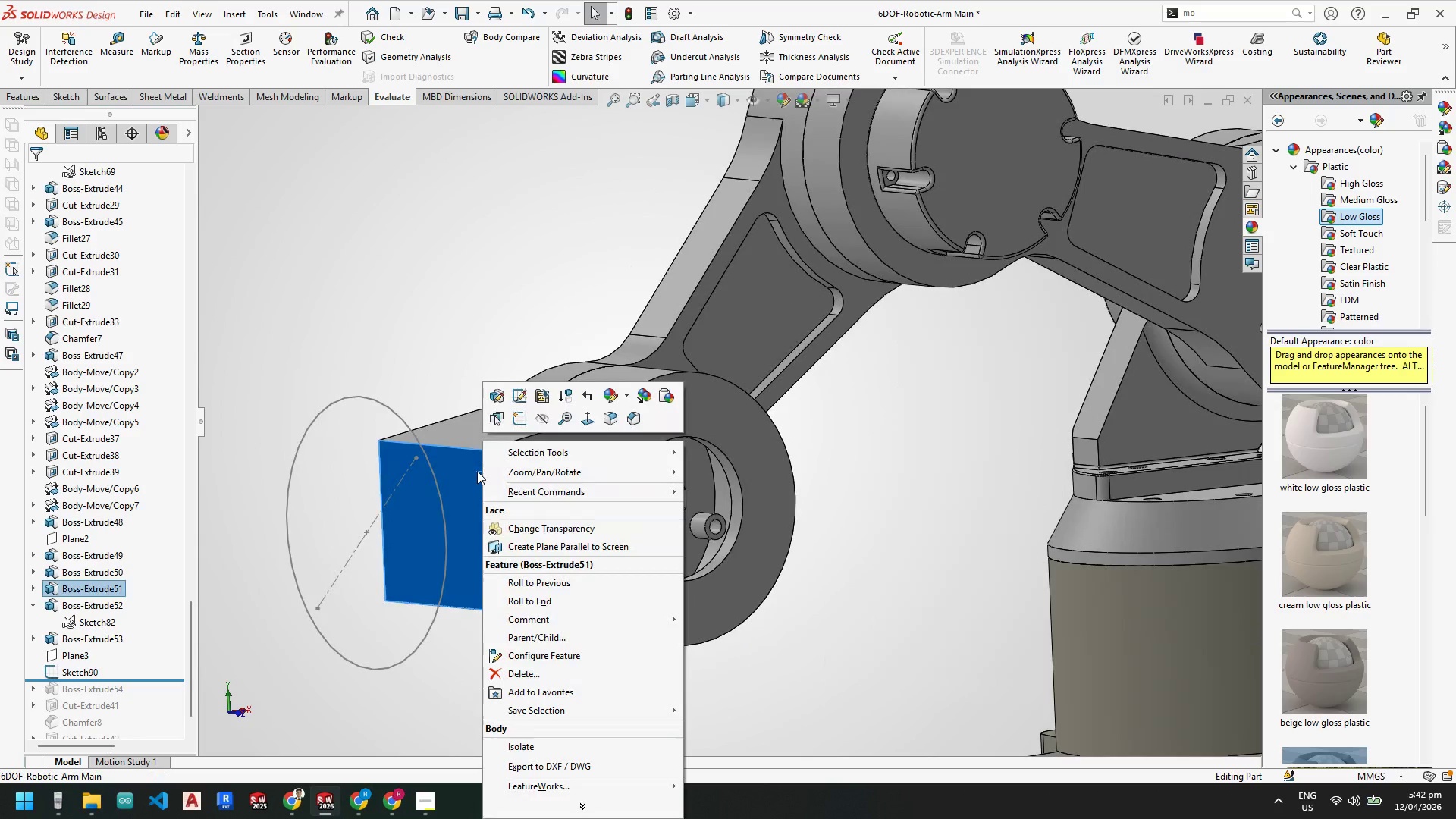 
left_click([476, 471])
 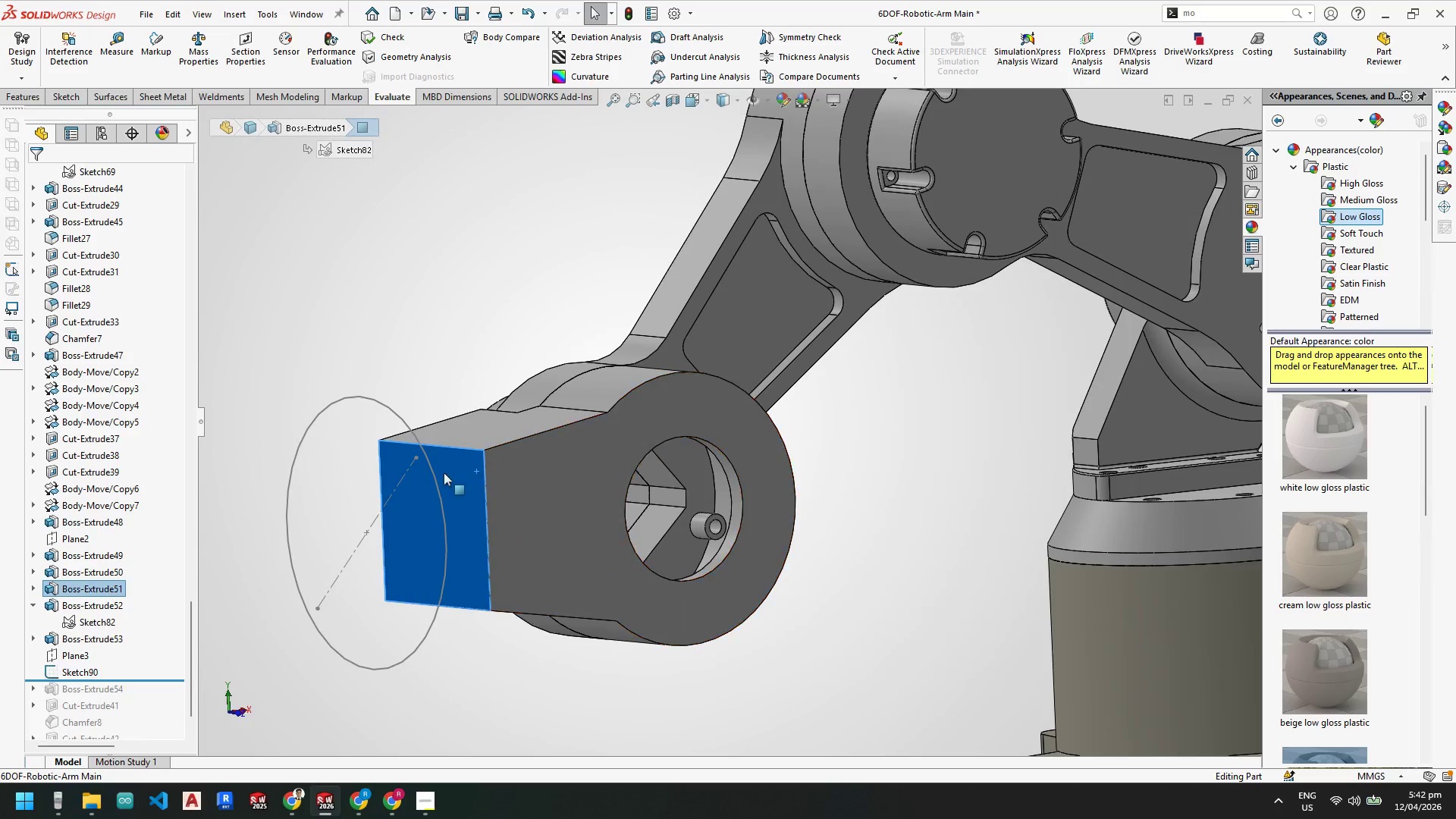 
left_click([401, 296])
 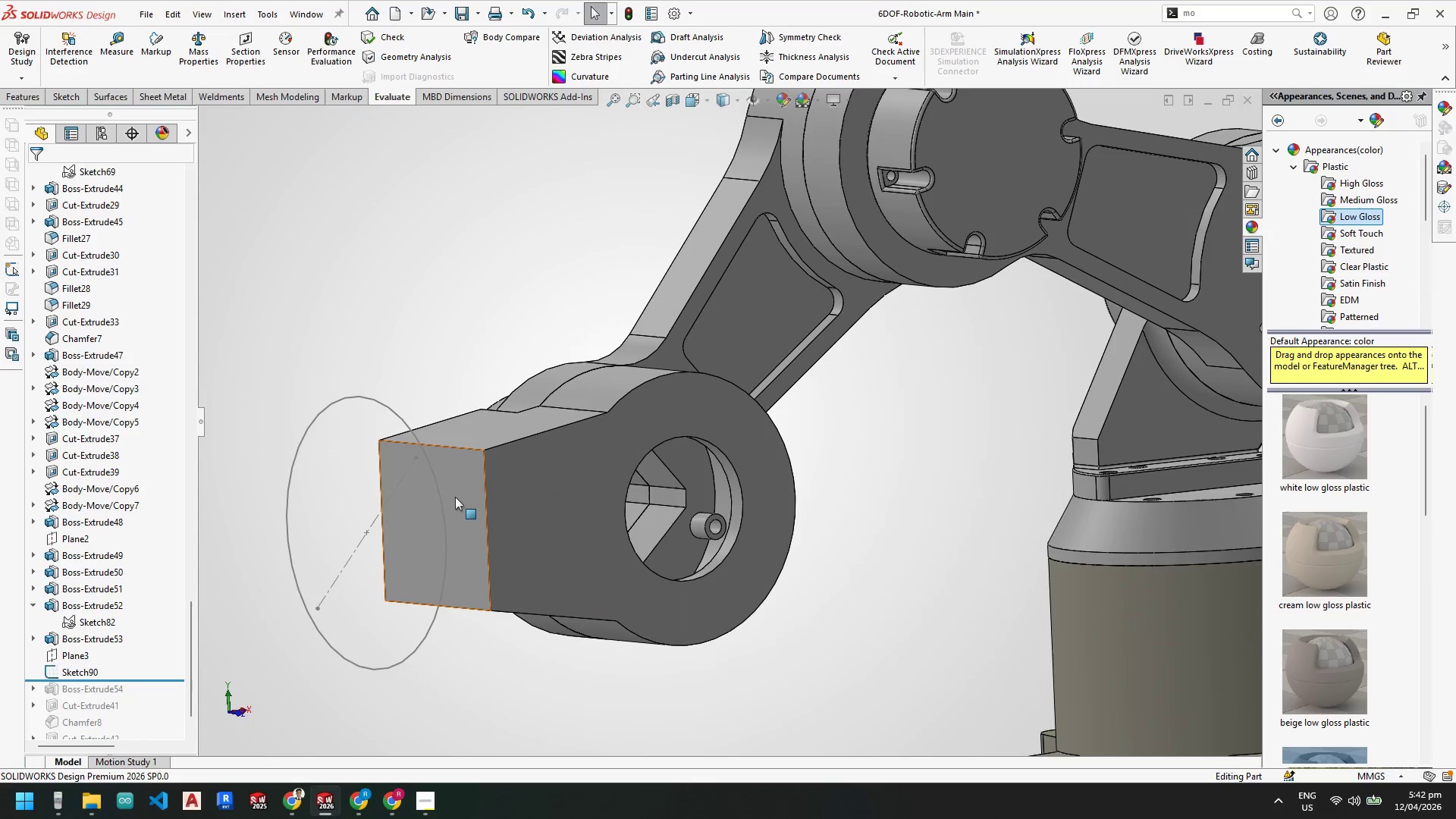 
left_click([460, 485])
 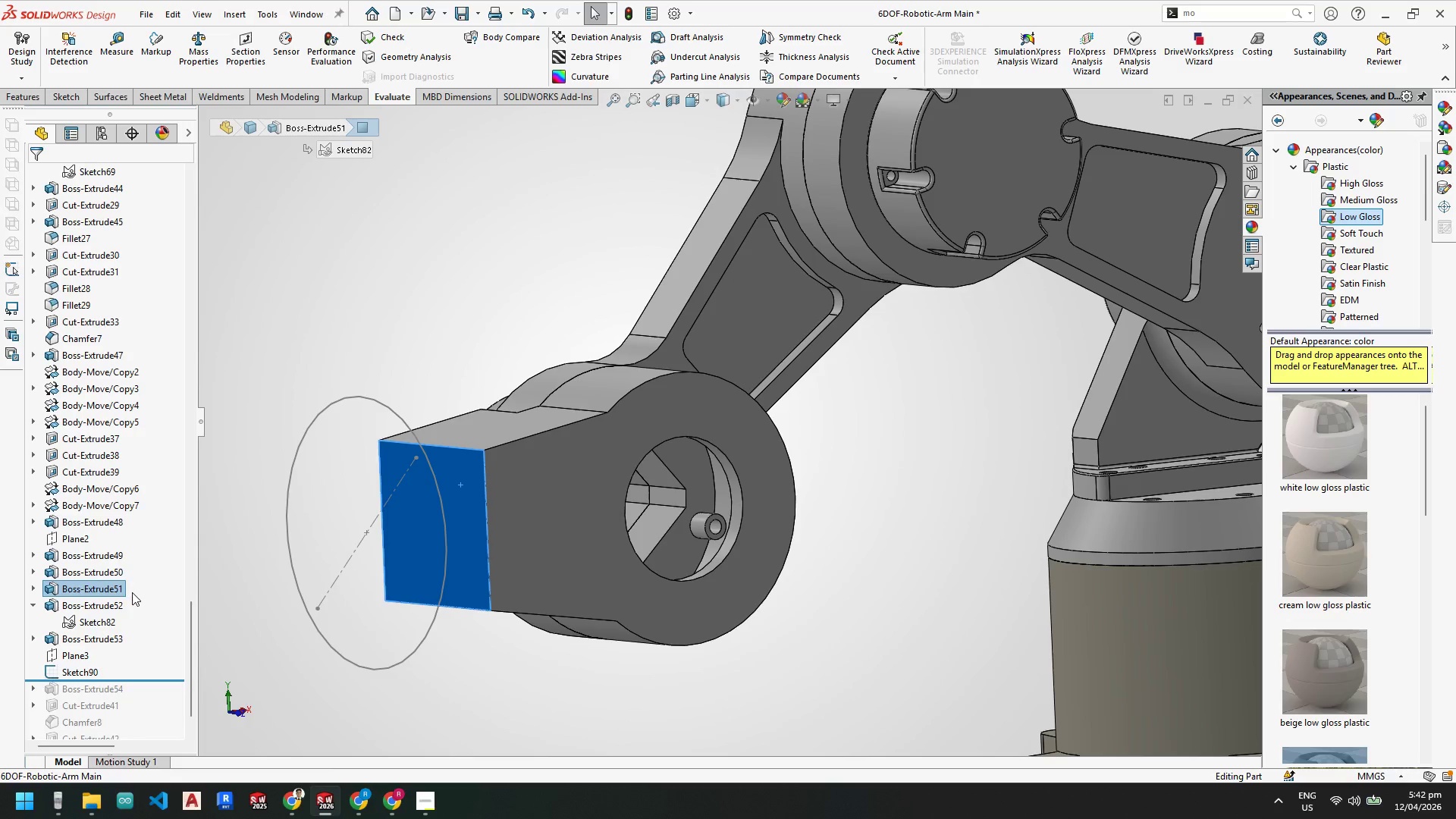 
wait(6.66)
 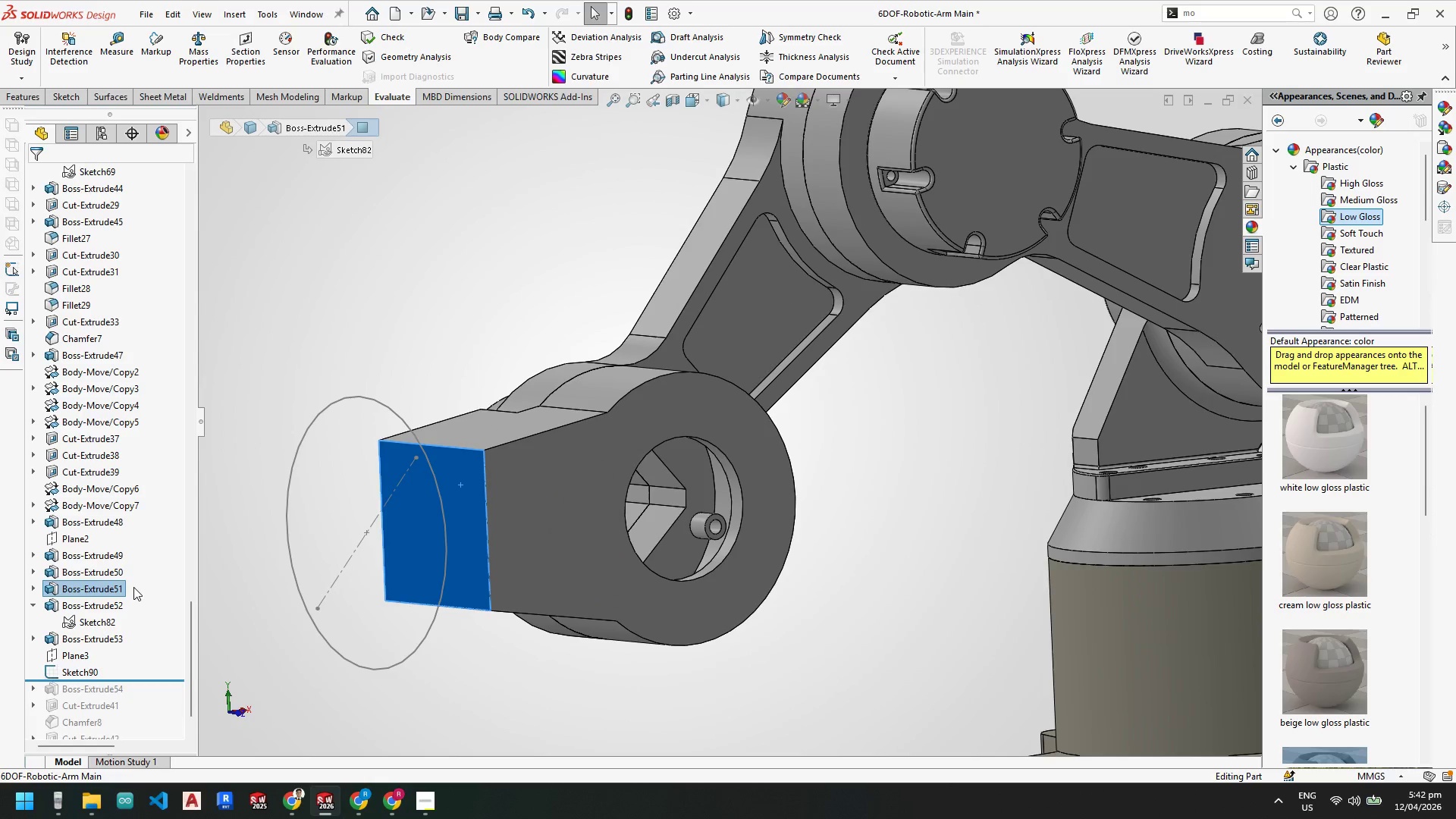 
right_click([469, 477])
 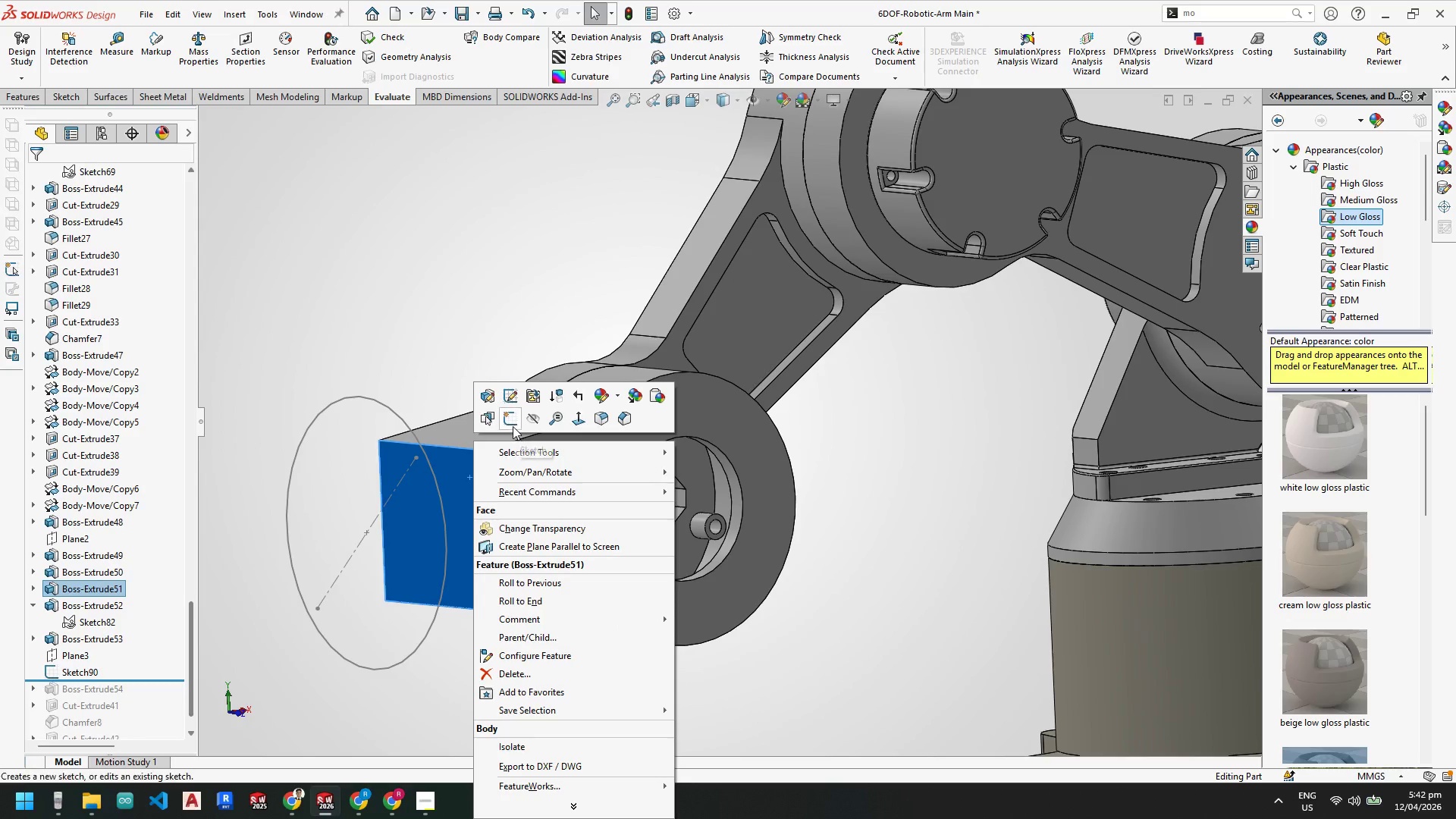 
left_click([510, 420])
 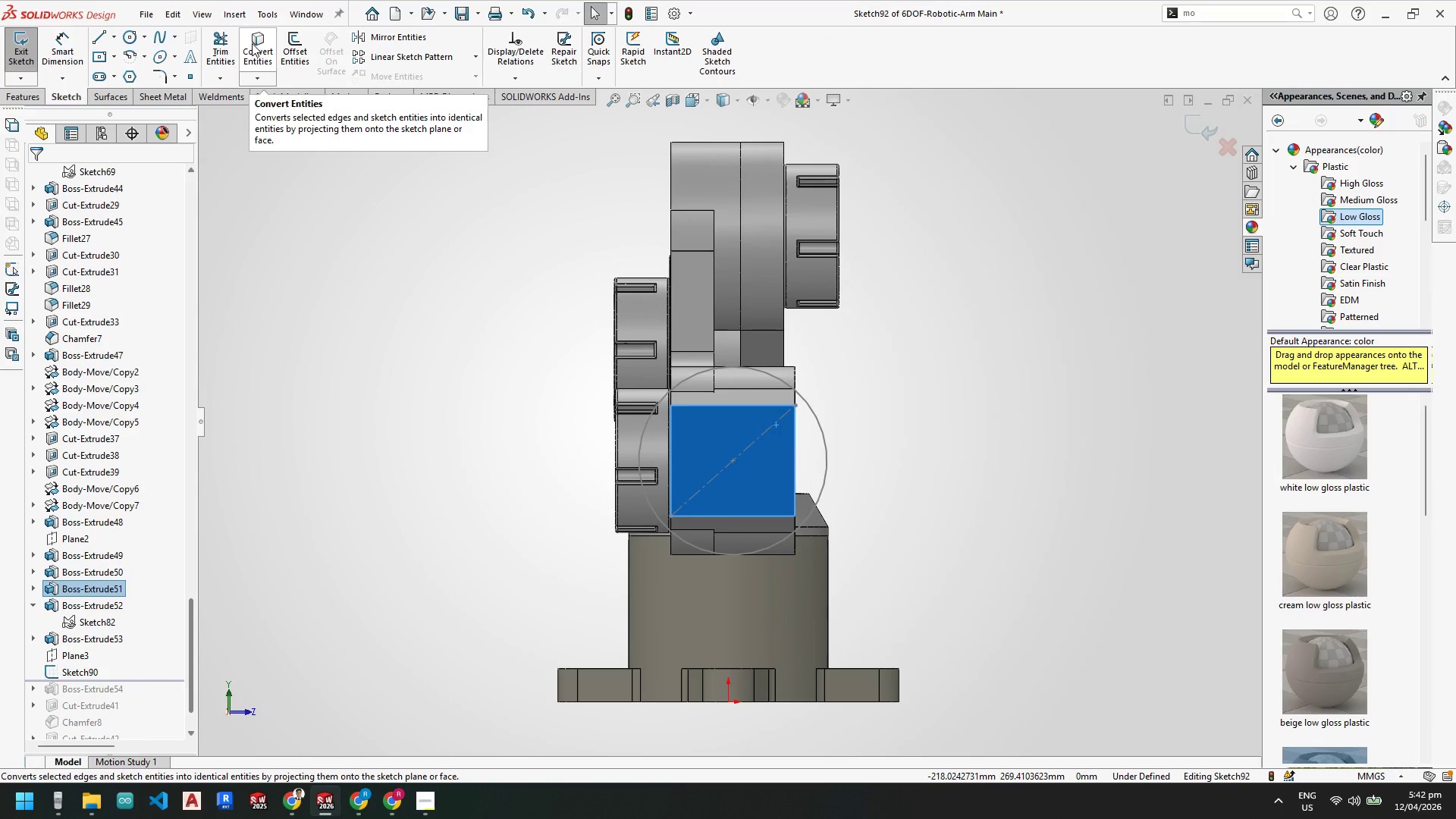 
left_click([27, 54])
 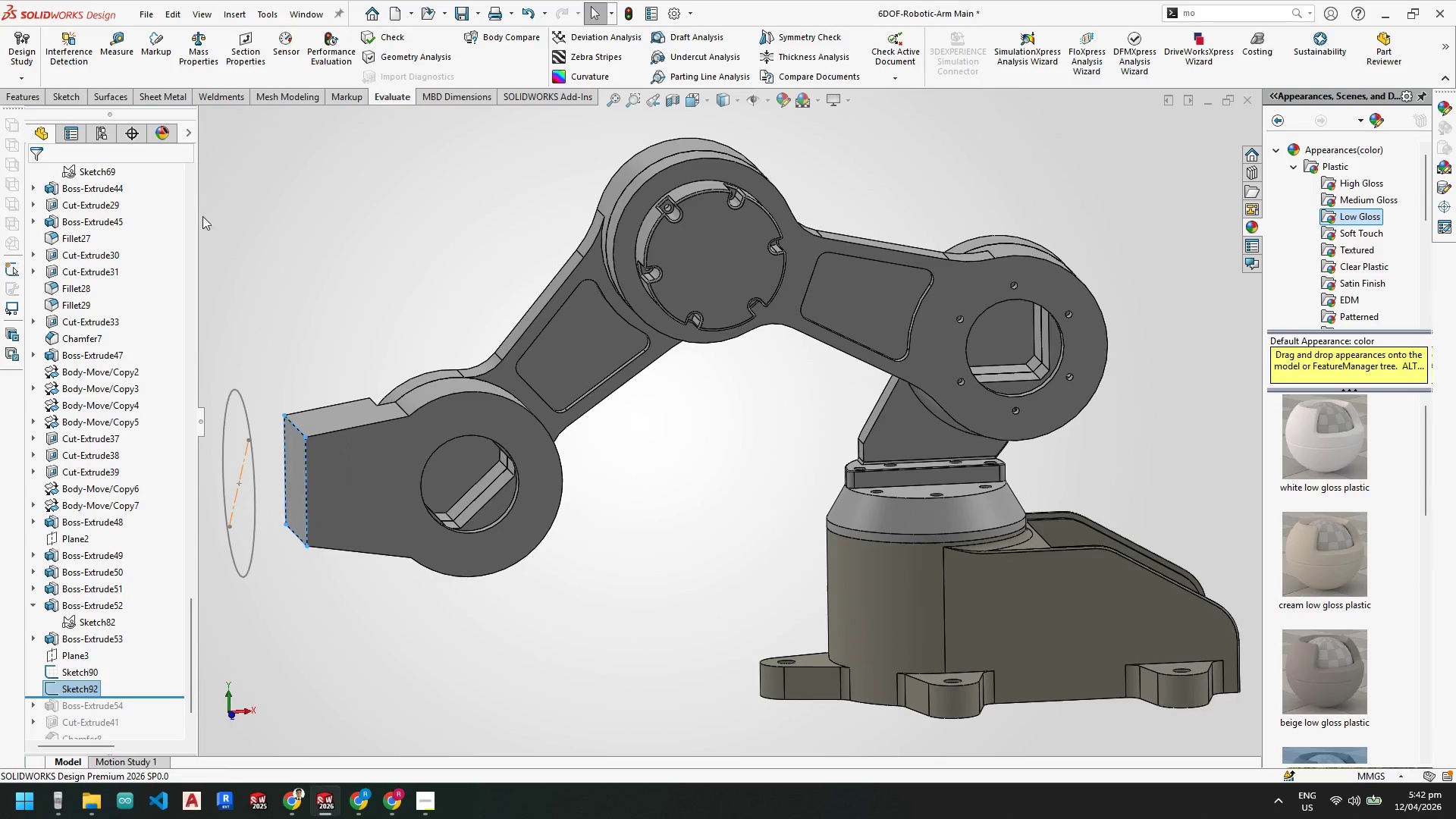 
left_click([33, 95])
 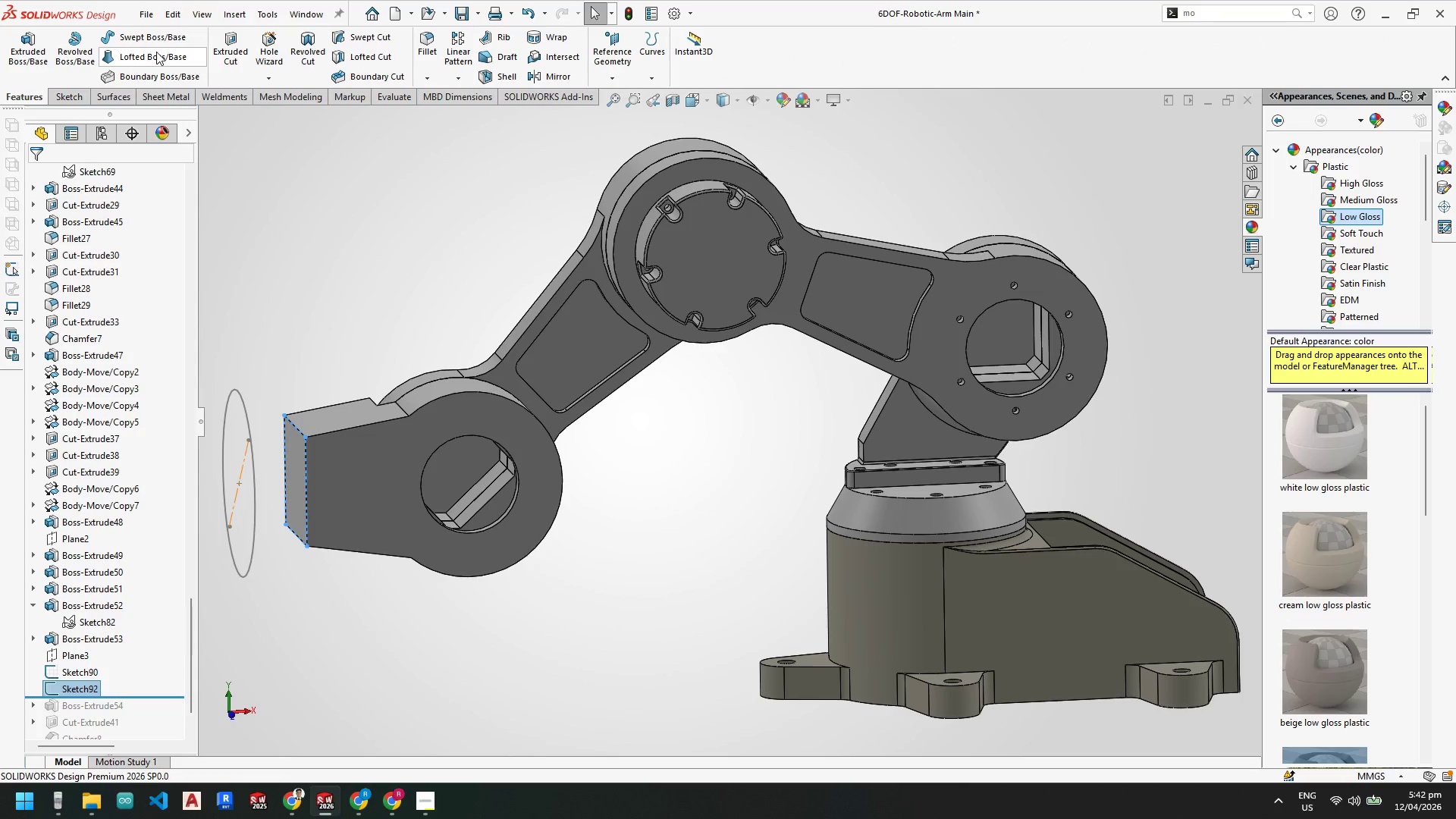 
left_click([156, 53])
 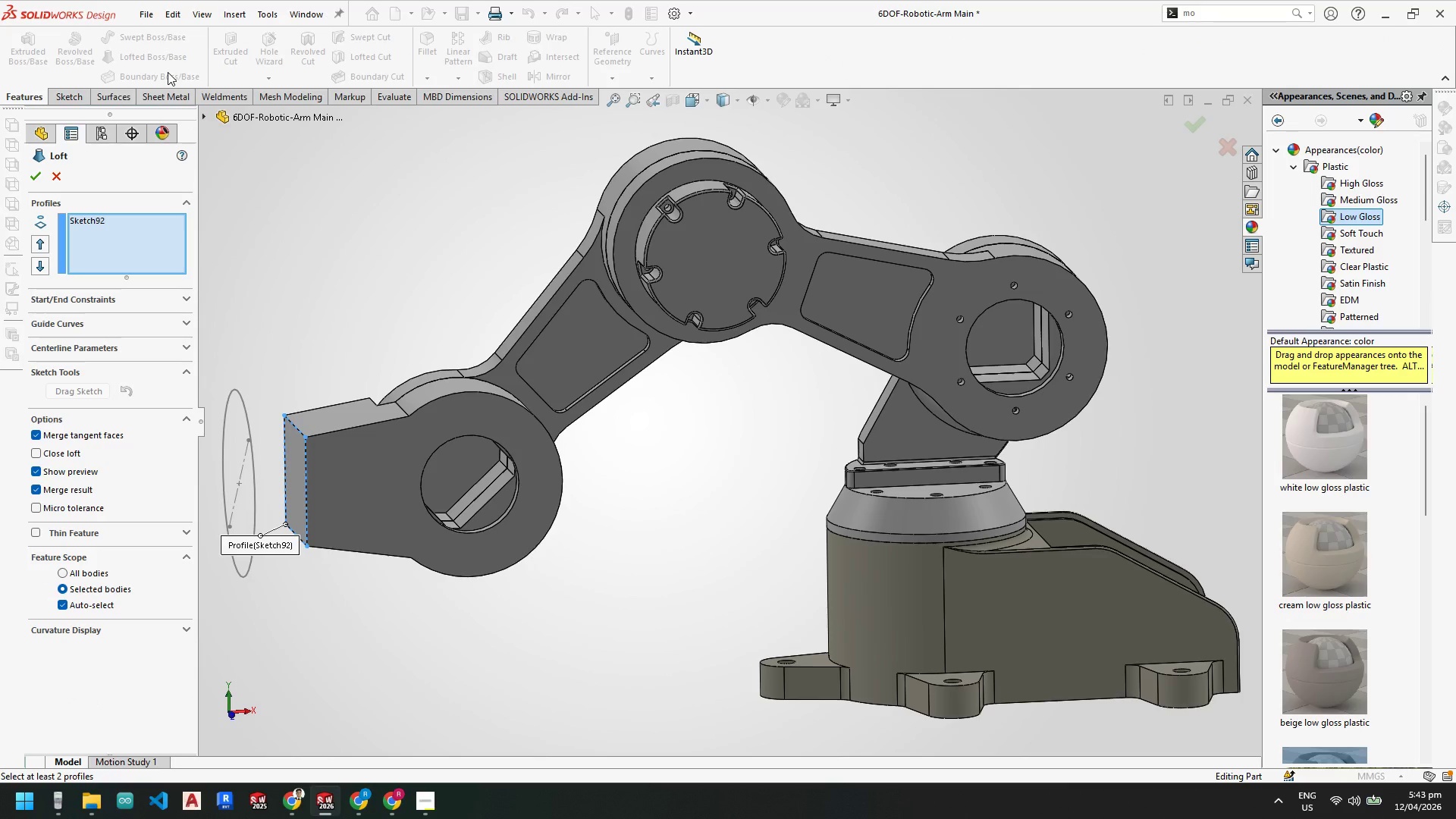 
scroll: coordinate [327, 479], scroll_direction: down, amount: 3.0
 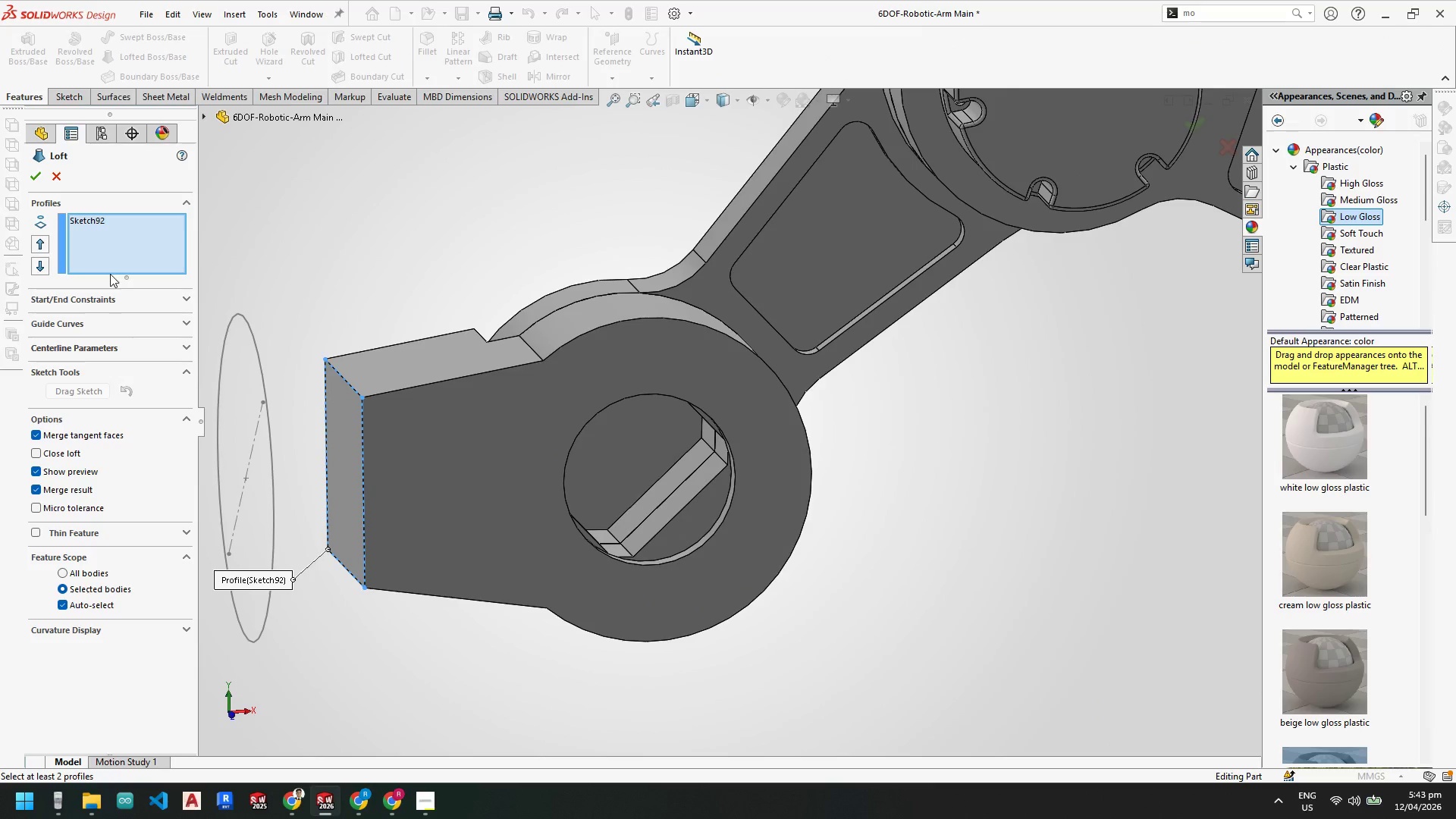 
left_click([101, 249])
 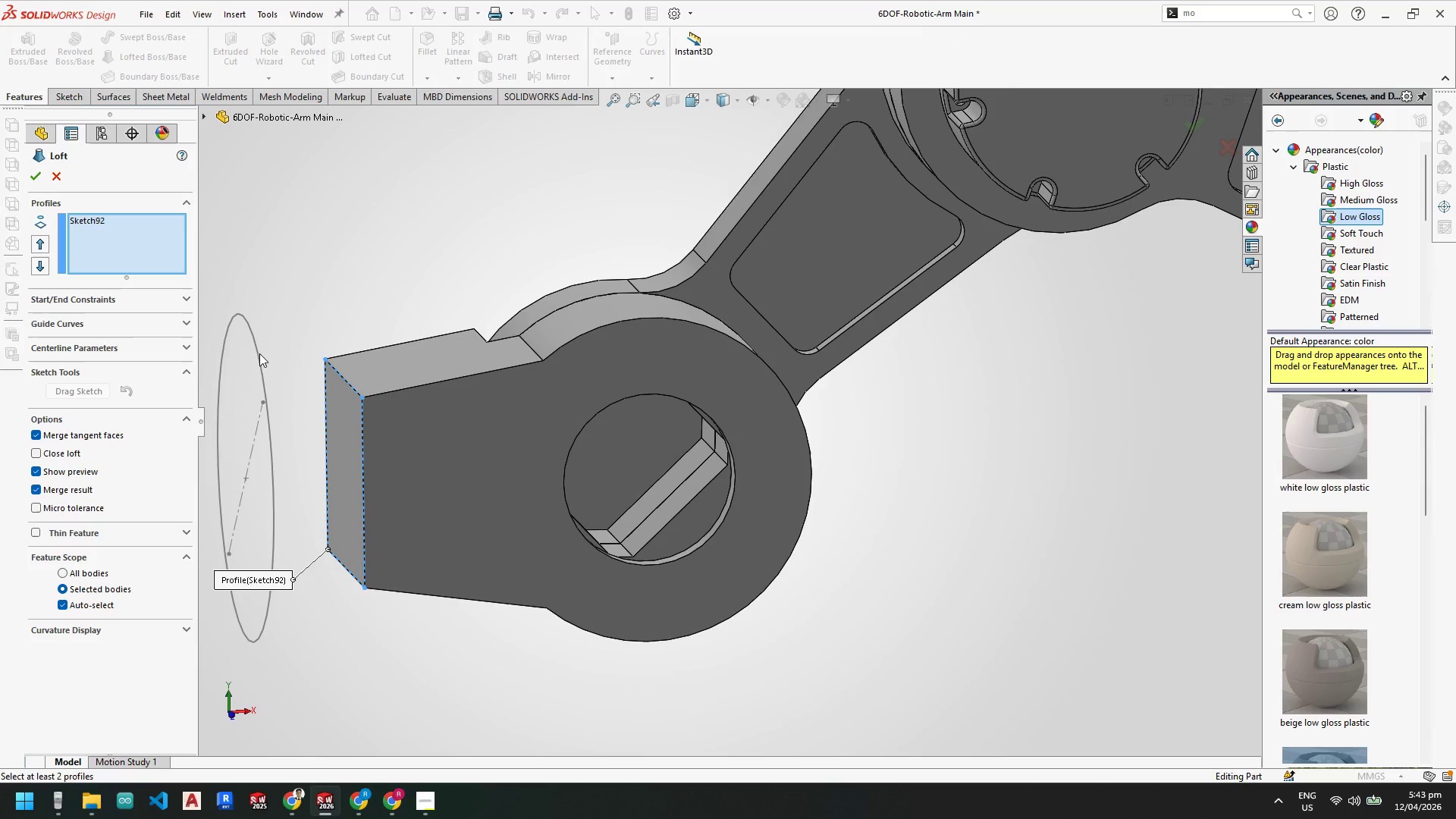 
double_click([257, 352])
 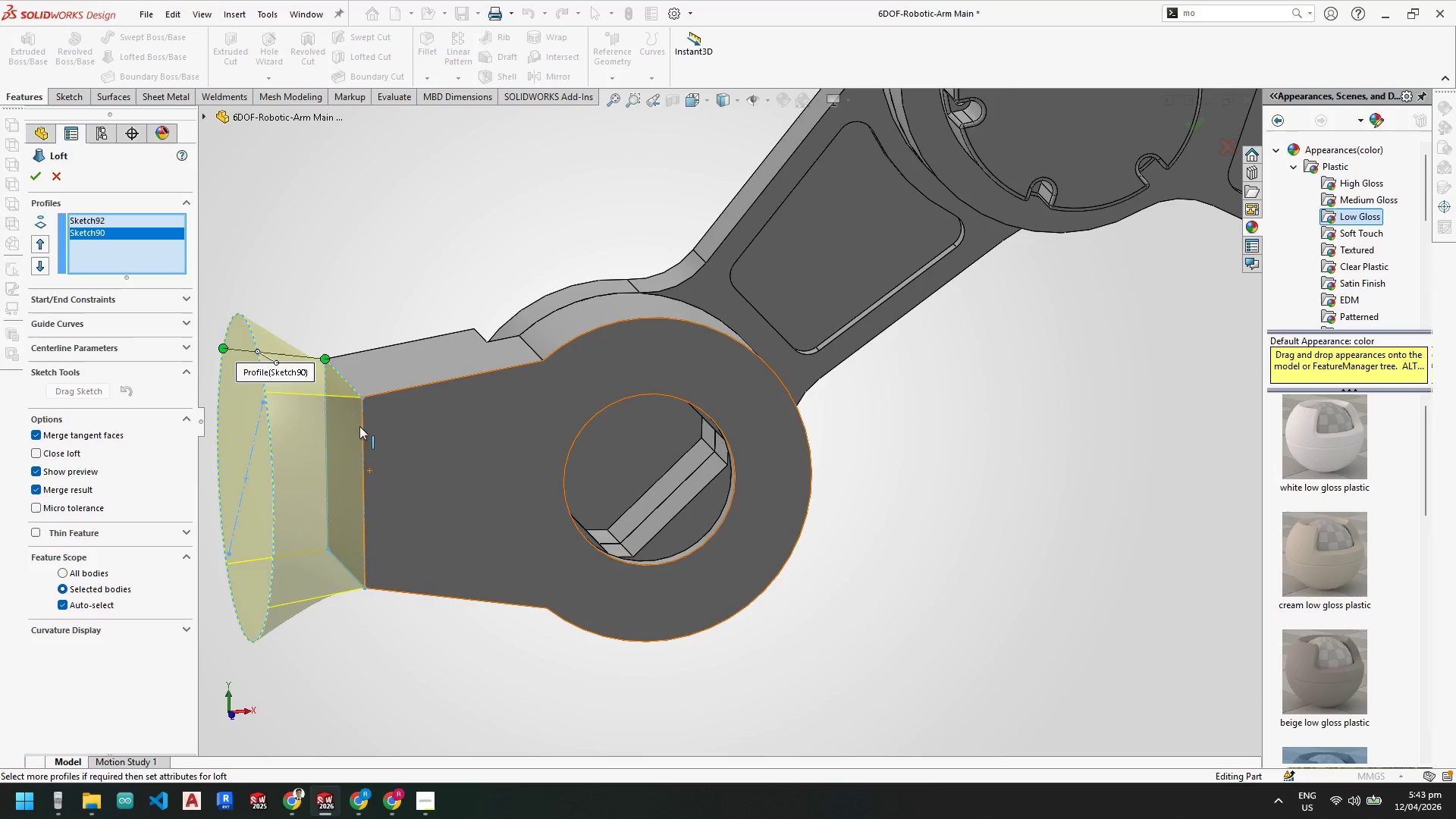 
scroll: coordinate [336, 375], scroll_direction: down, amount: 1.0
 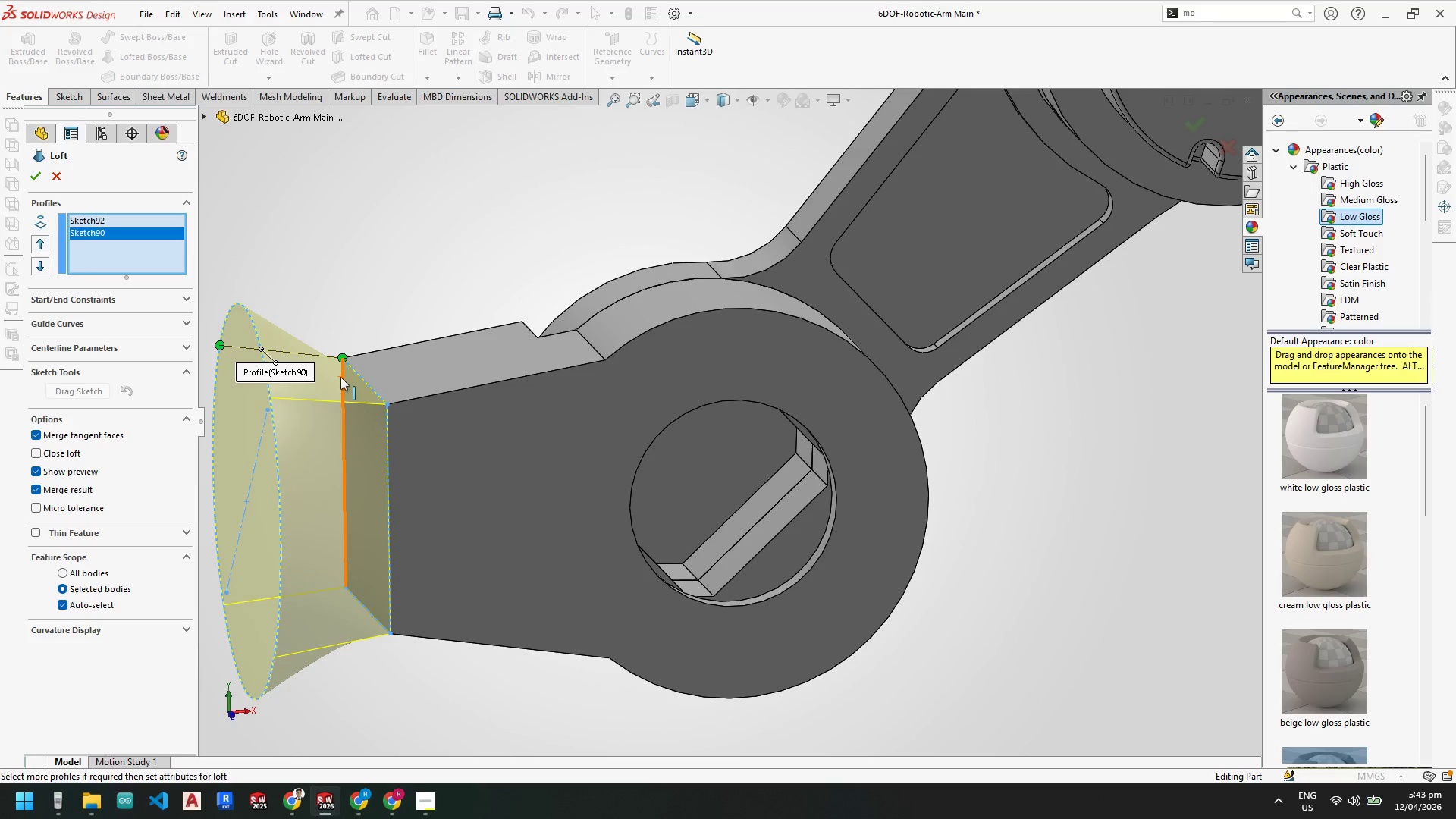 
left_click([30, 172])
 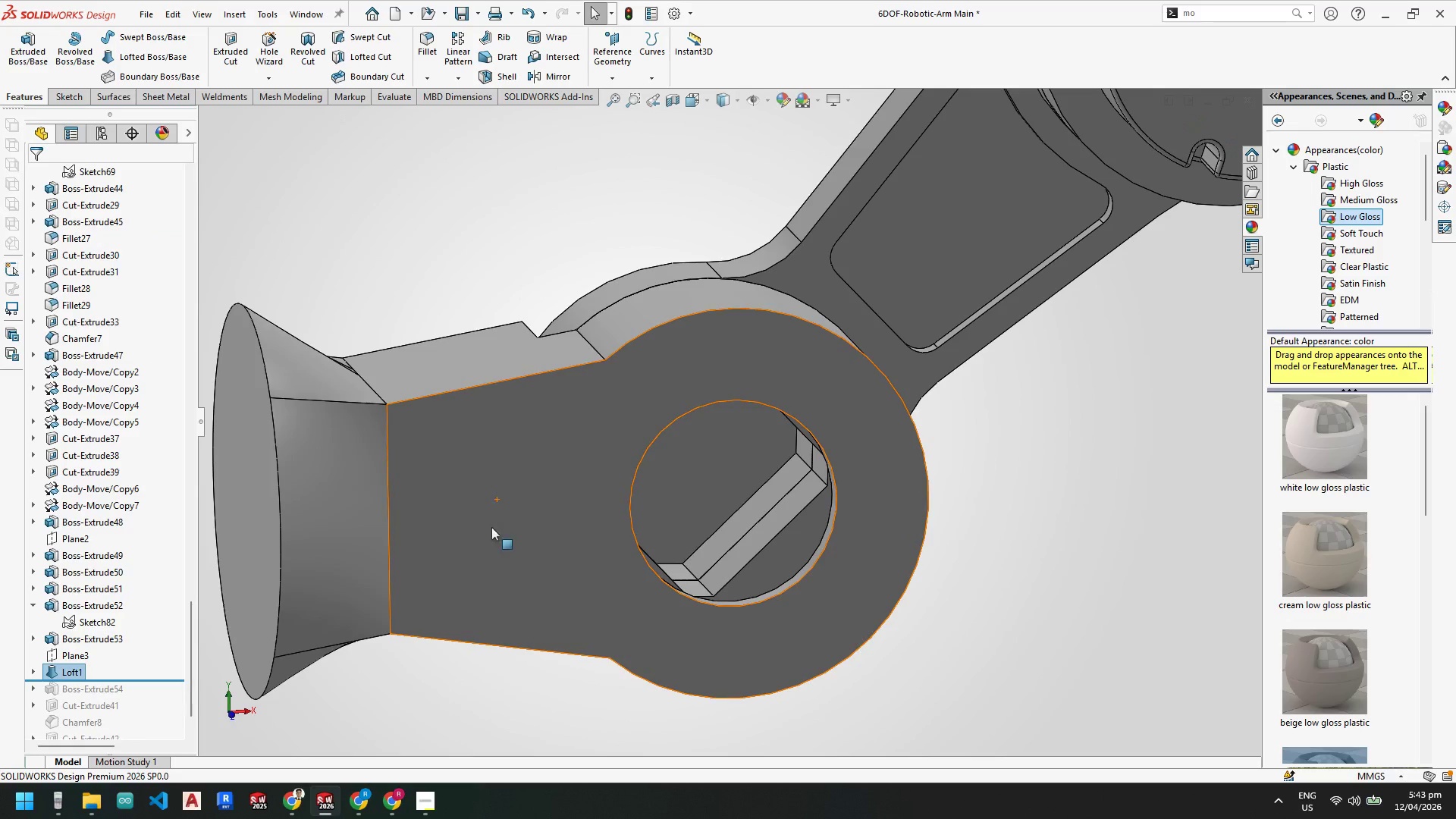 
scroll: coordinate [485, 401], scroll_direction: up, amount: 1.0
 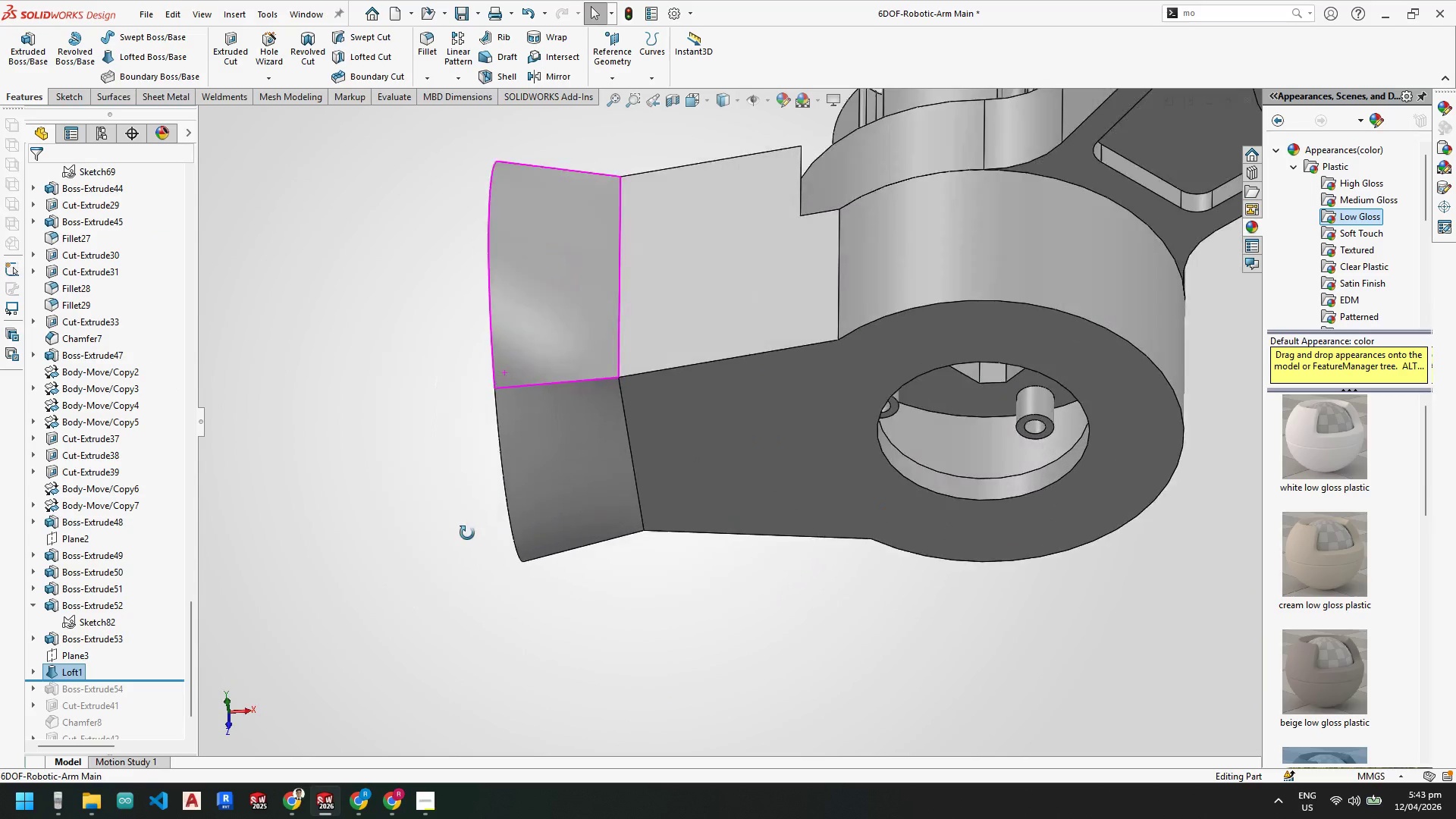 
scroll: coordinate [467, 531], scroll_direction: down, amount: 1.0
 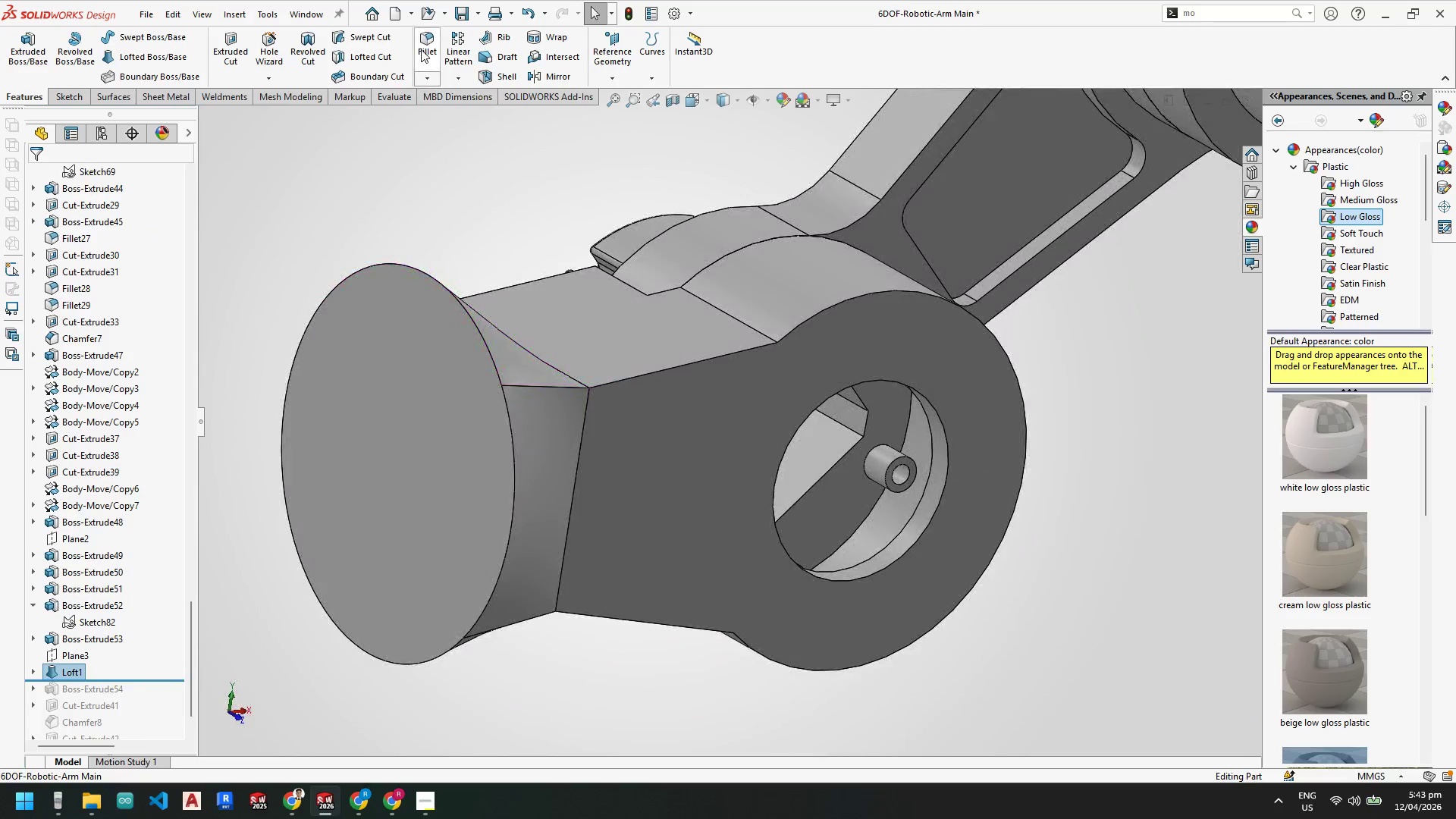 
wait(6.26)
 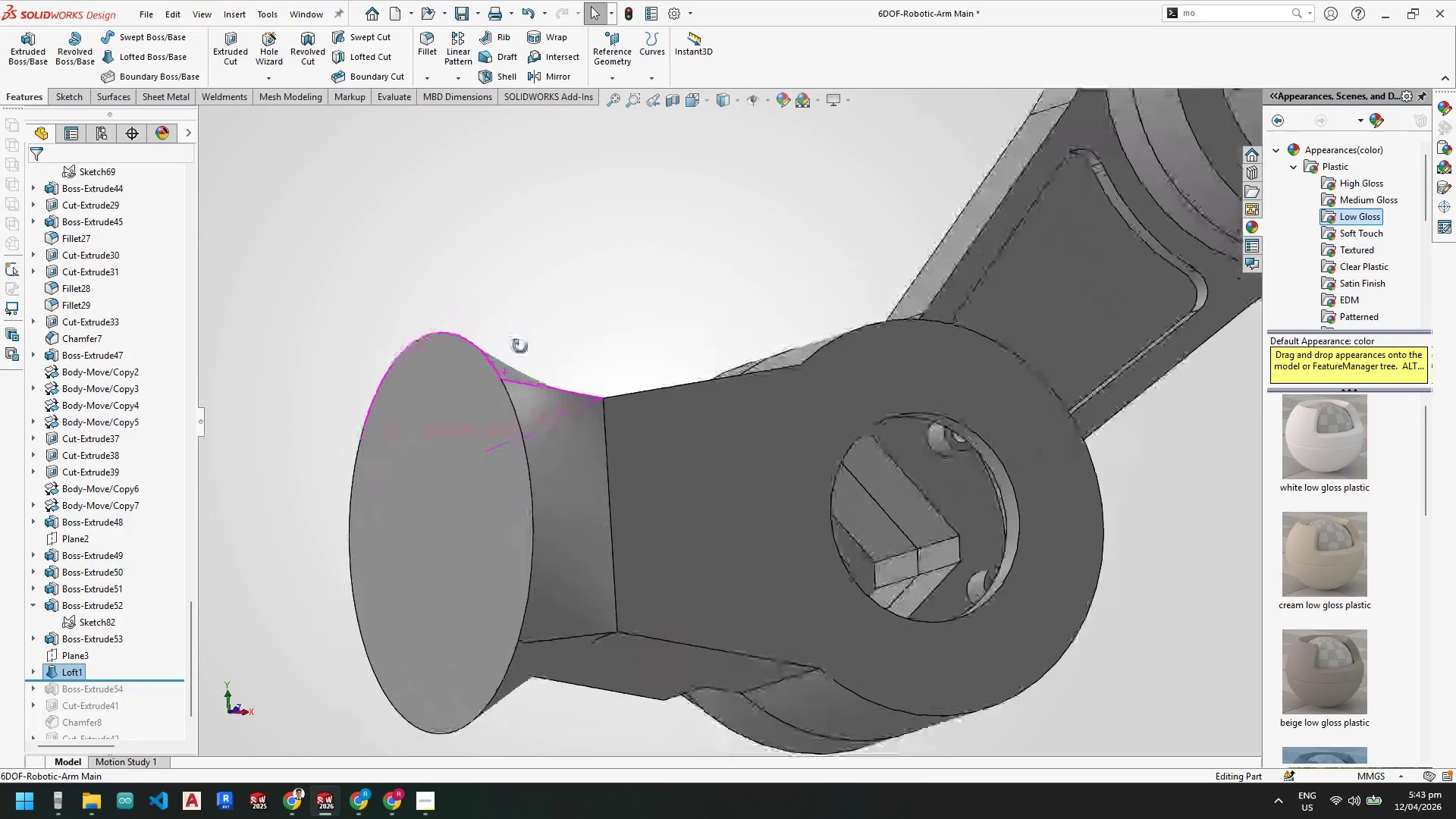 
left_click_drag(start_coordinate=[366, 42], to_coordinate=[441, 116])
 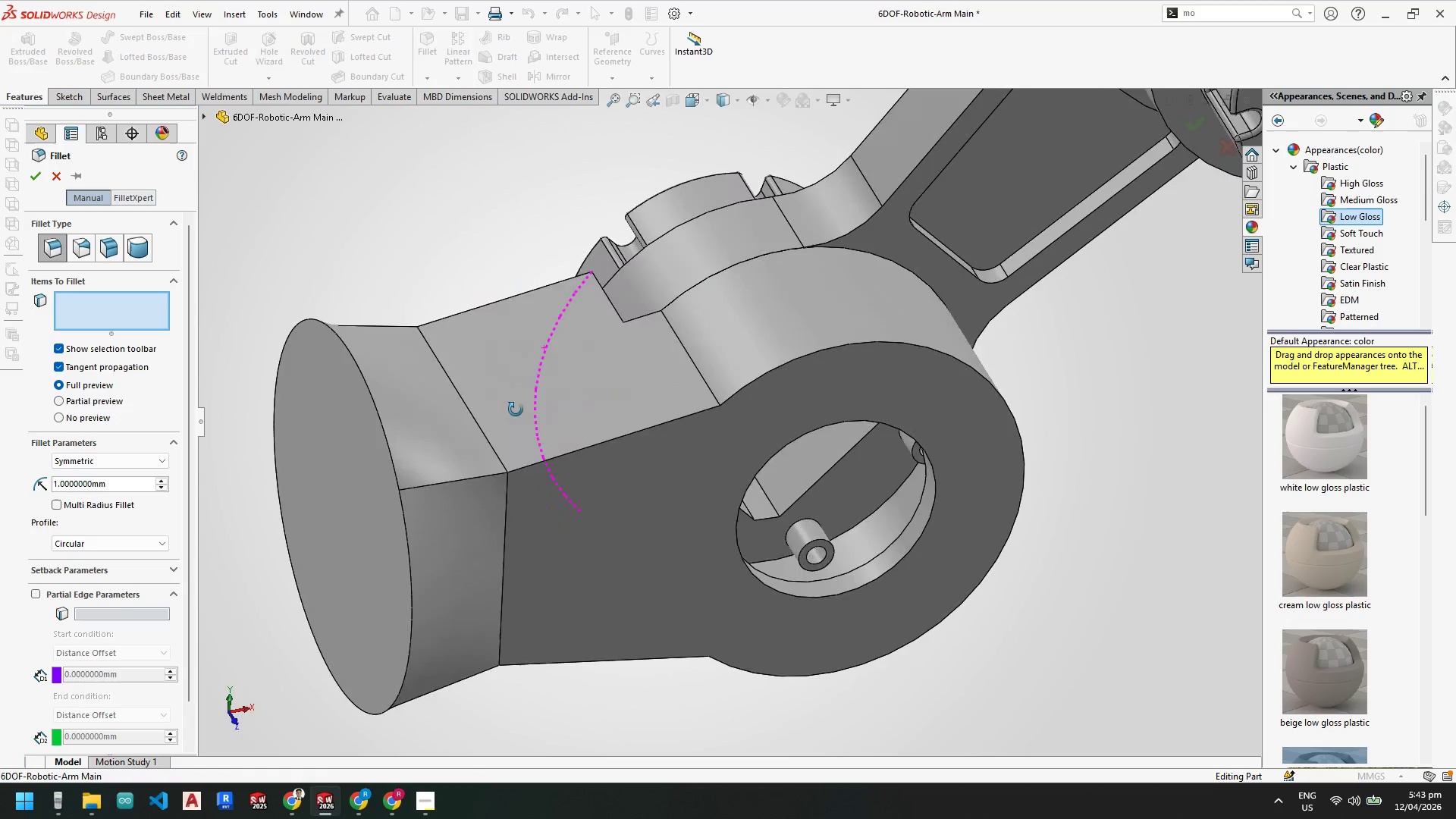 
left_click([443, 418])
 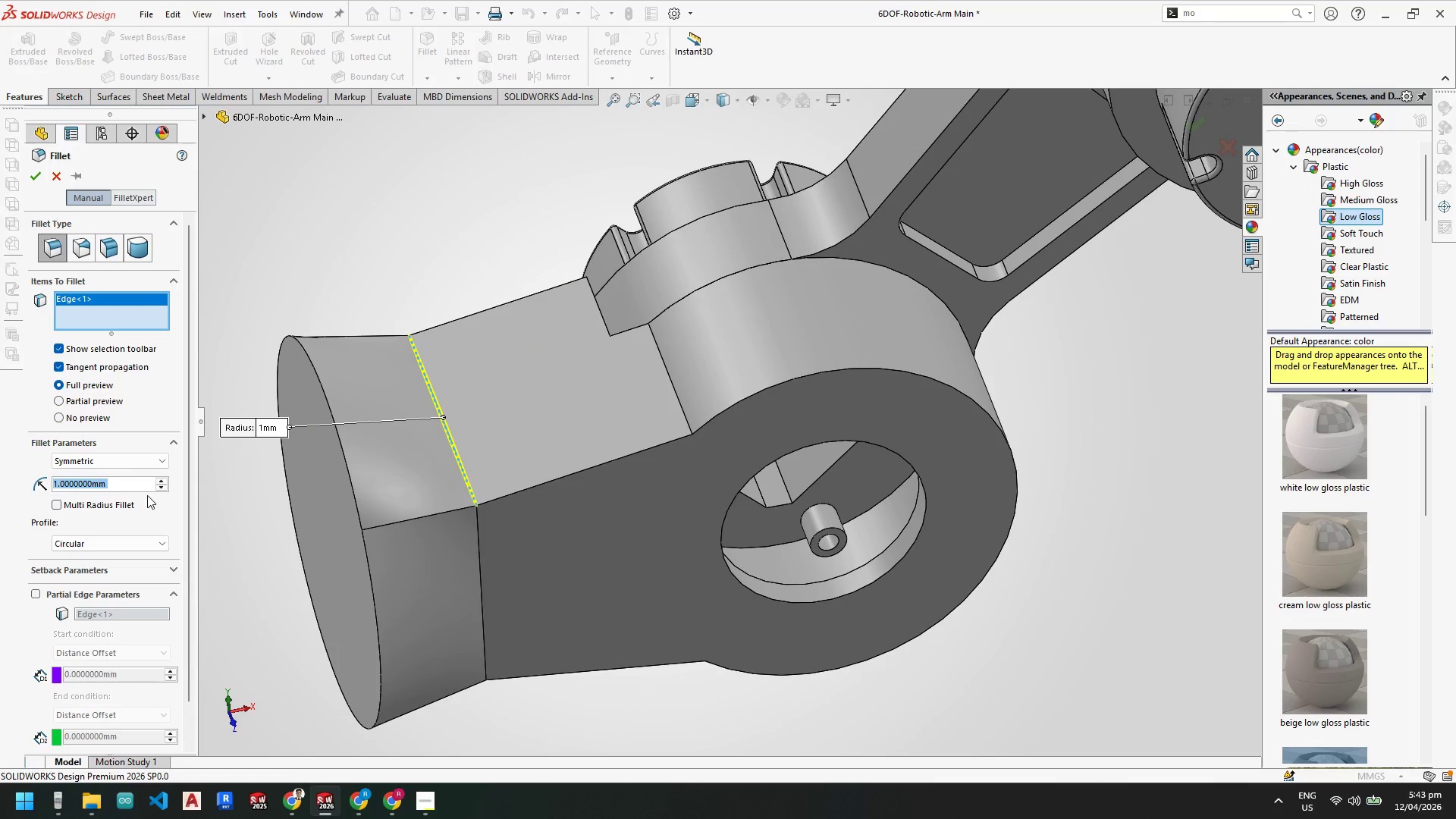 
key(Numpad5)
 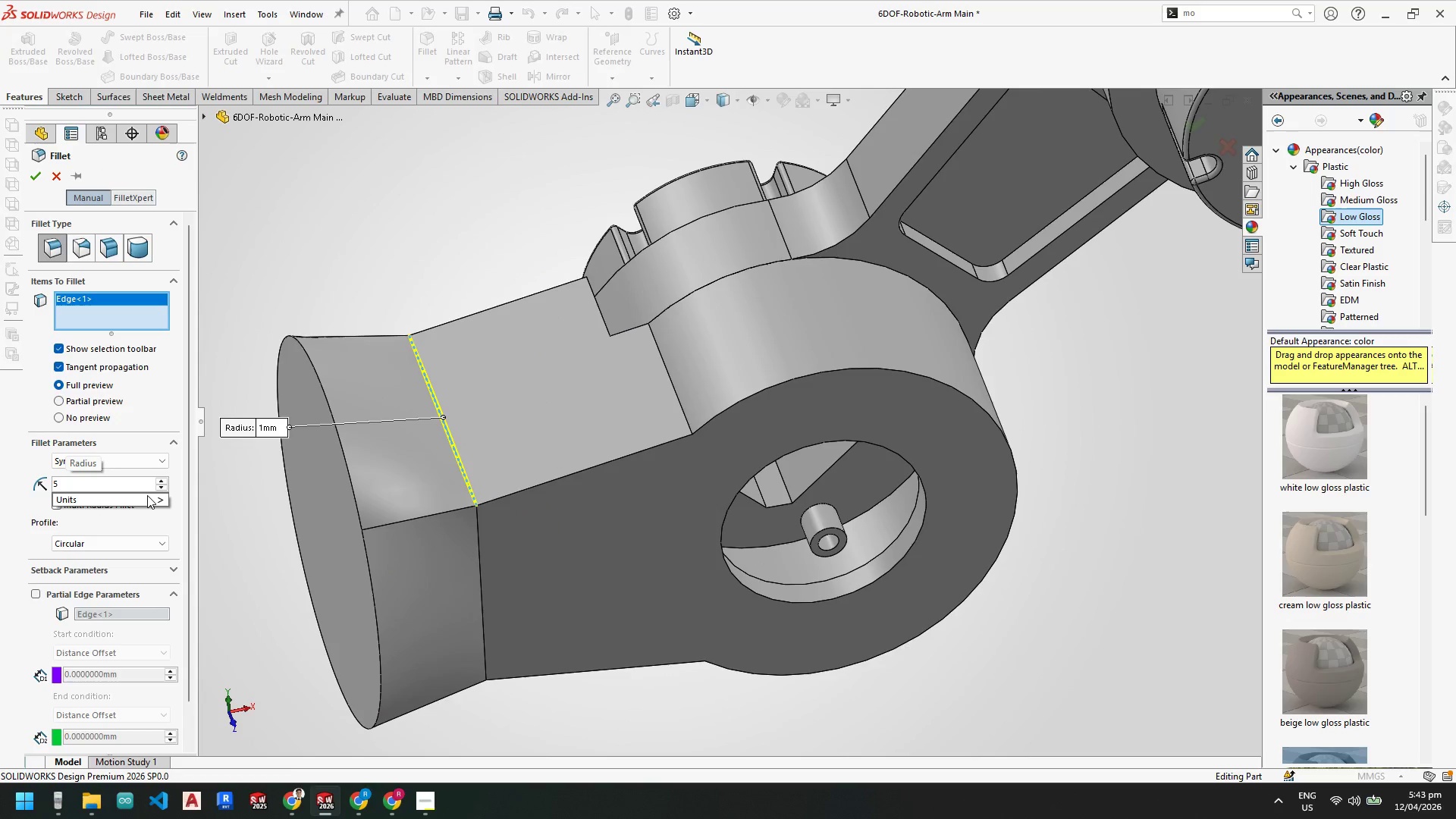 
key(Backspace)
 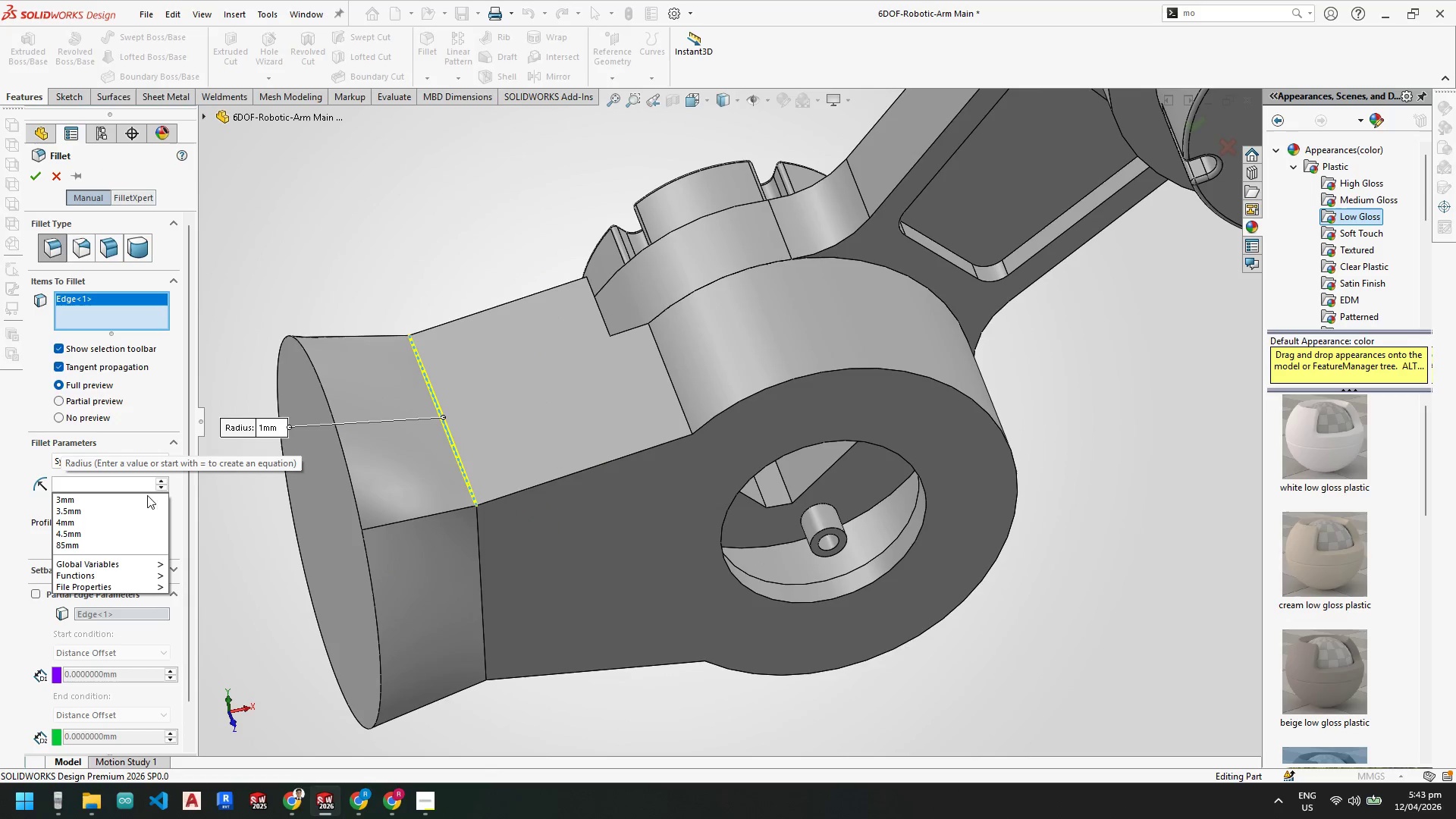 
key(Numpad2)
 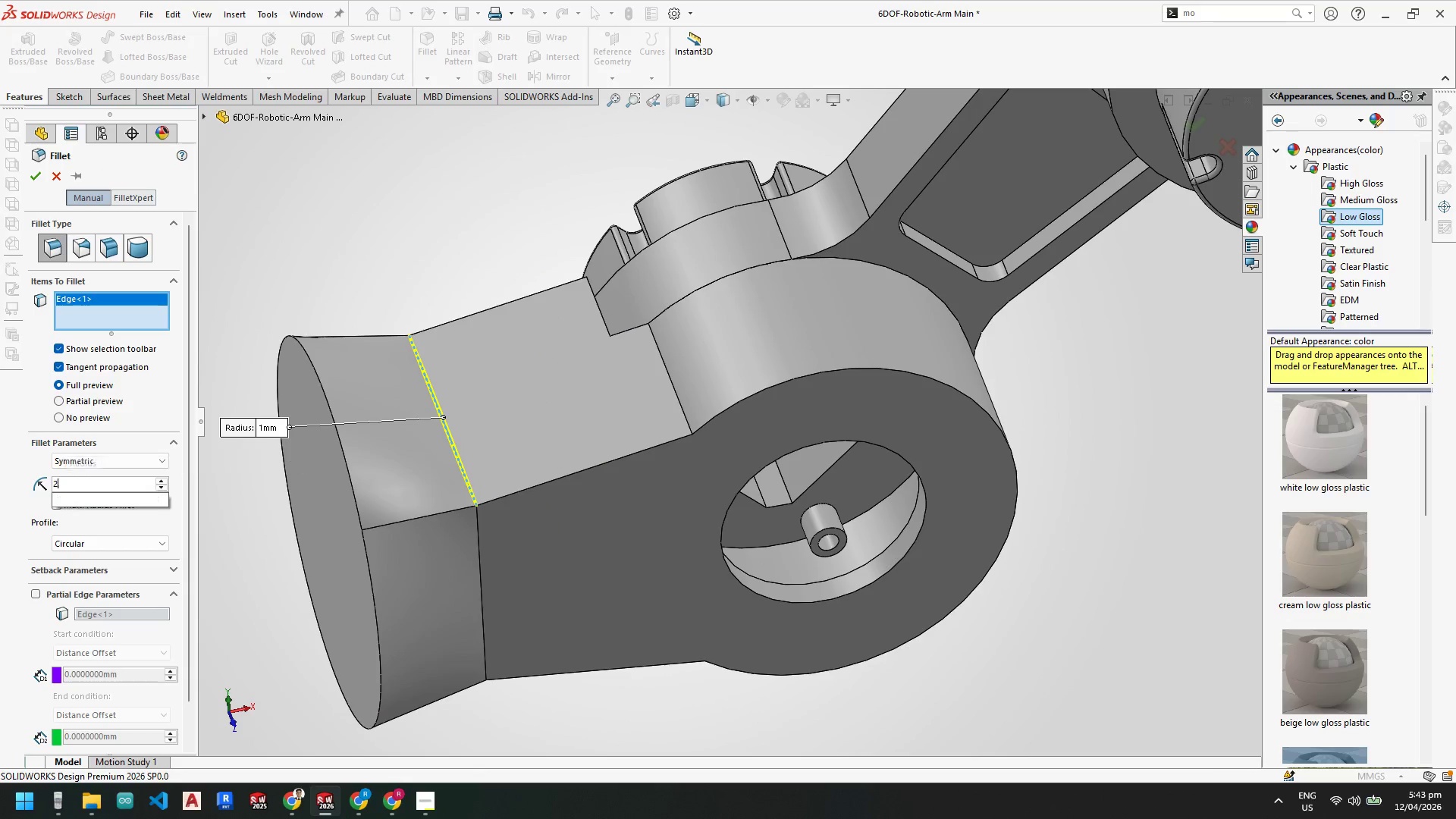 
key(Numpad5)
 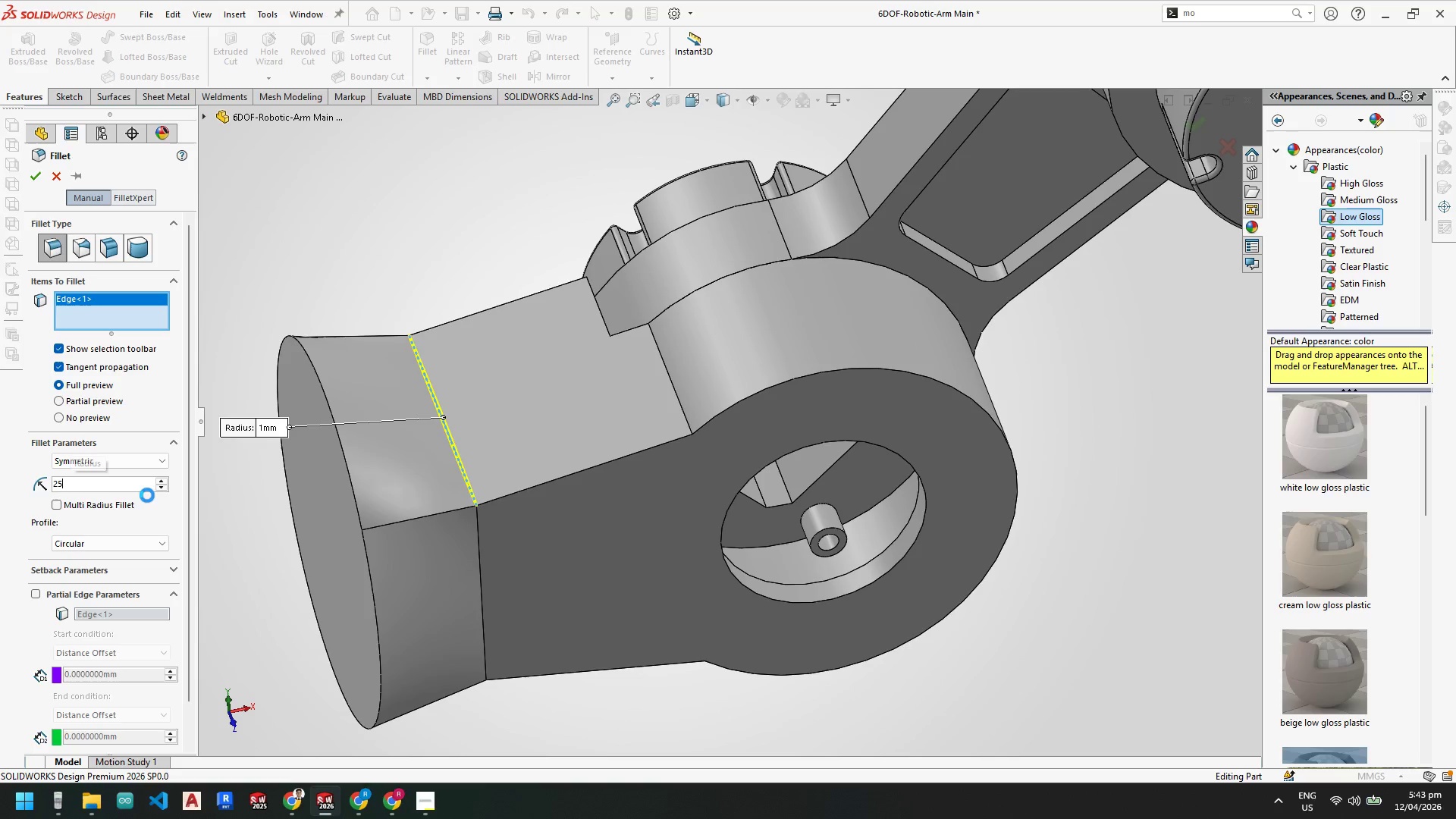 
key(NumpadEnter)
 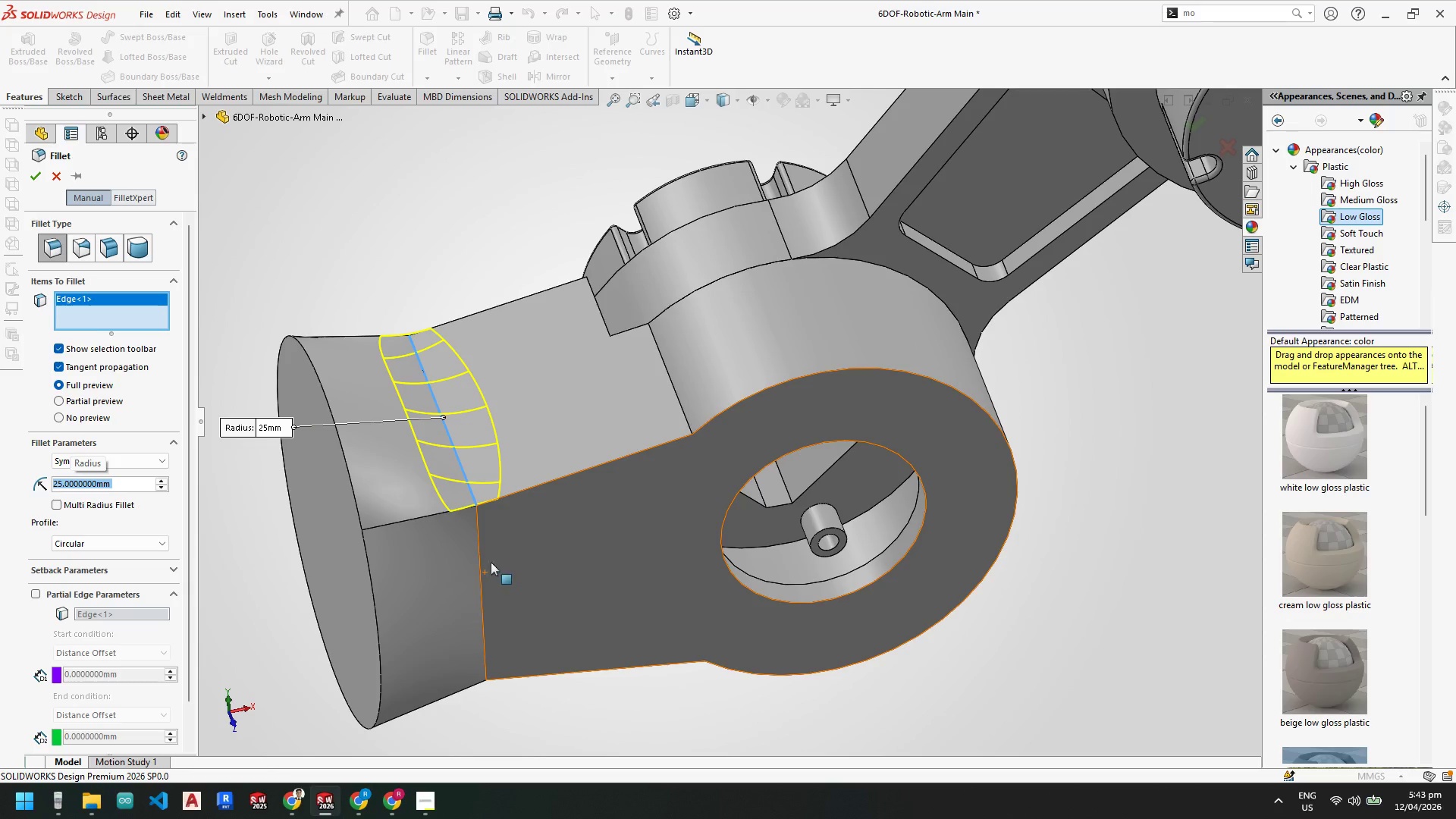 
left_click([480, 559])
 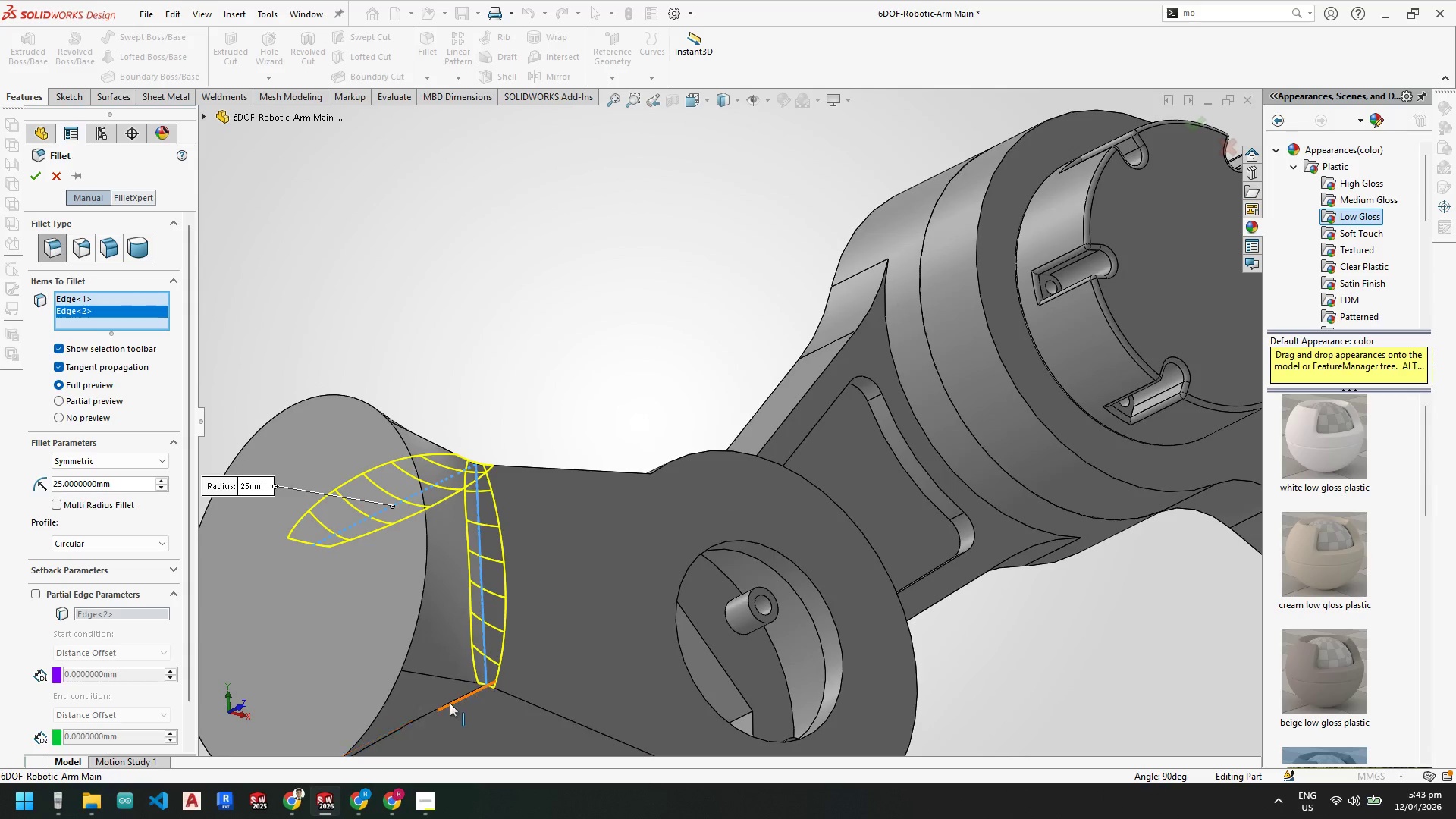 
left_click([450, 701])
 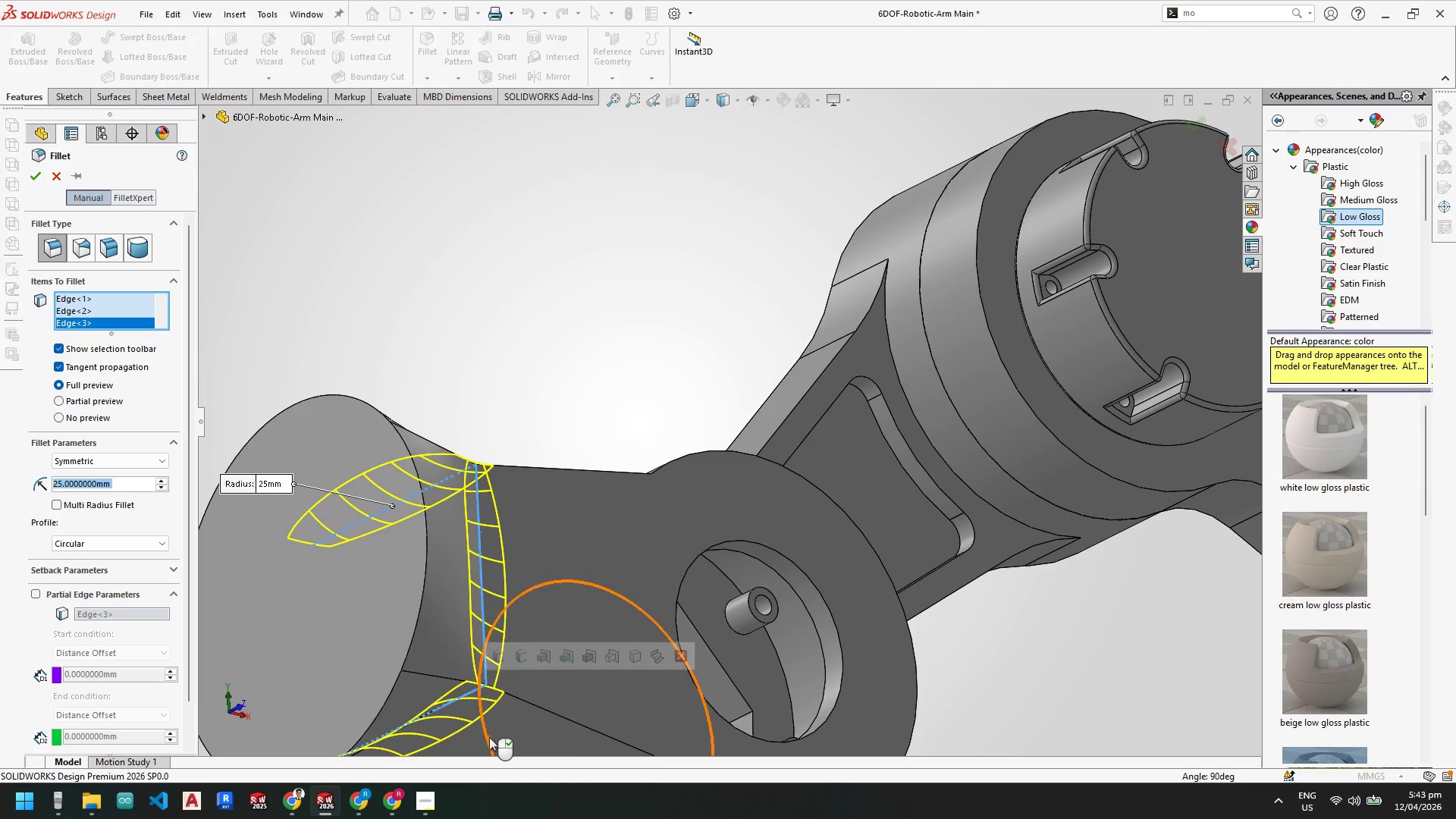 
scroll: coordinate [618, 579], scroll_direction: up, amount: 3.0
 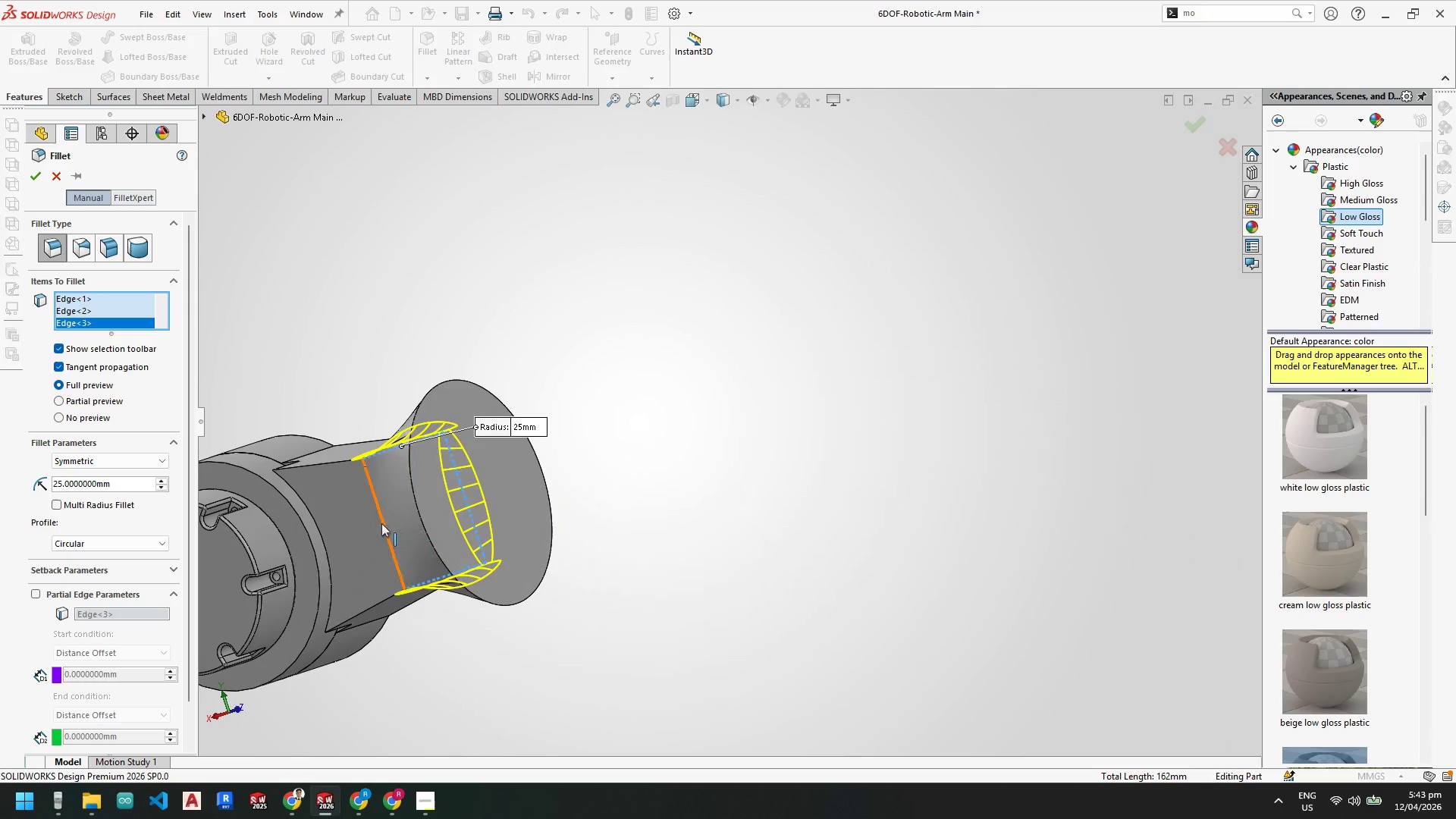 
left_click([382, 522])
 